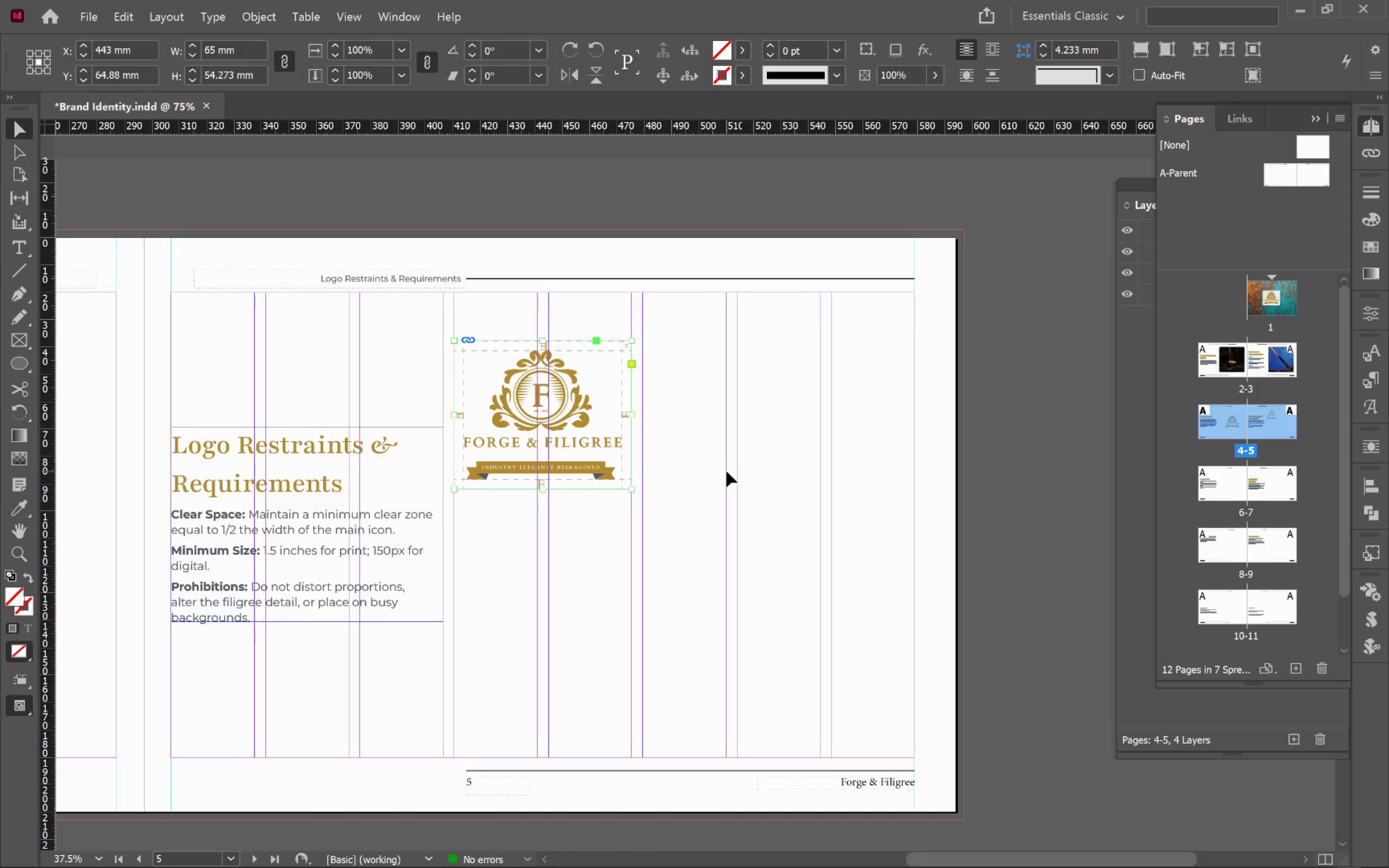 
left_click([727, 464])
 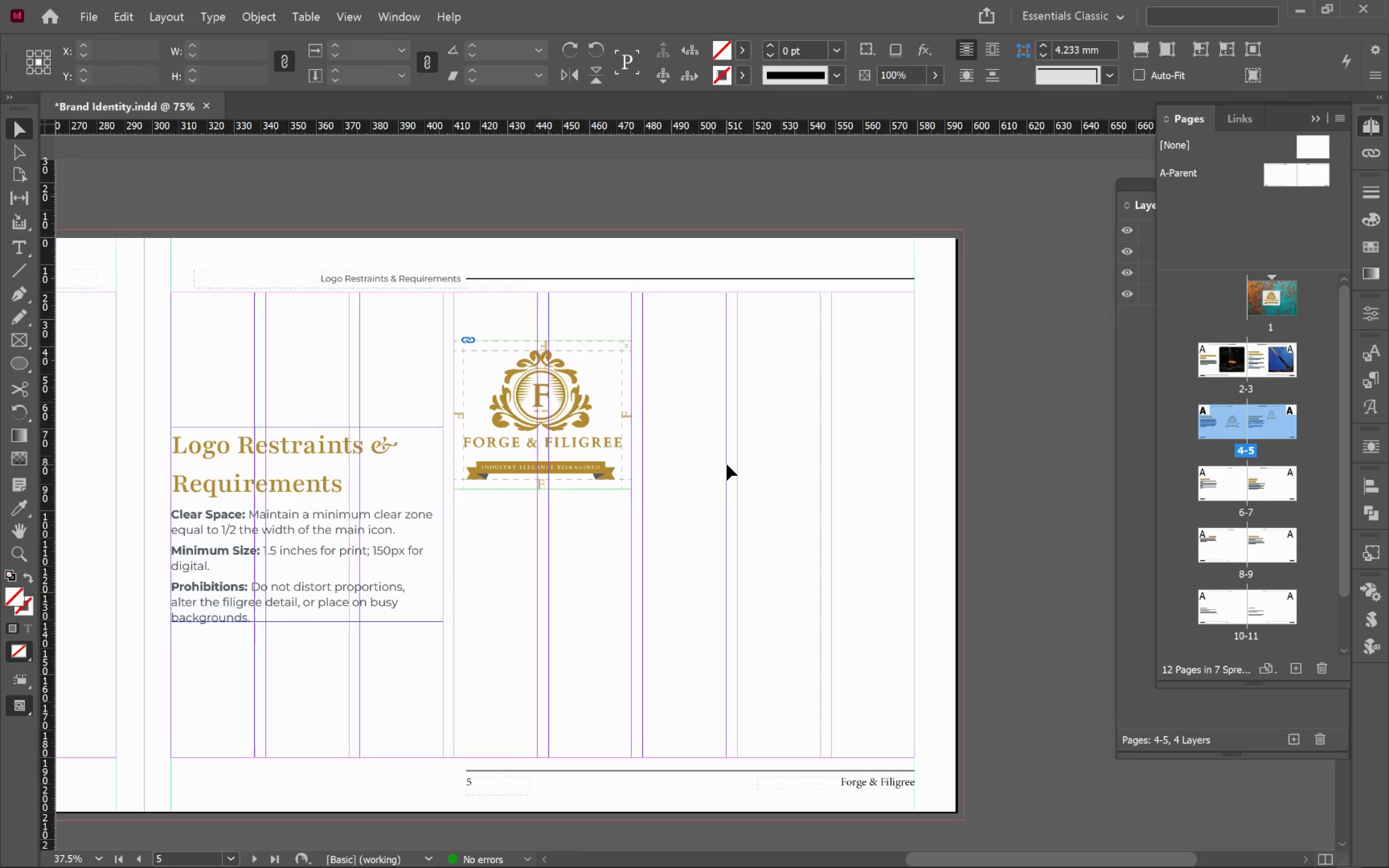 
key(W)
 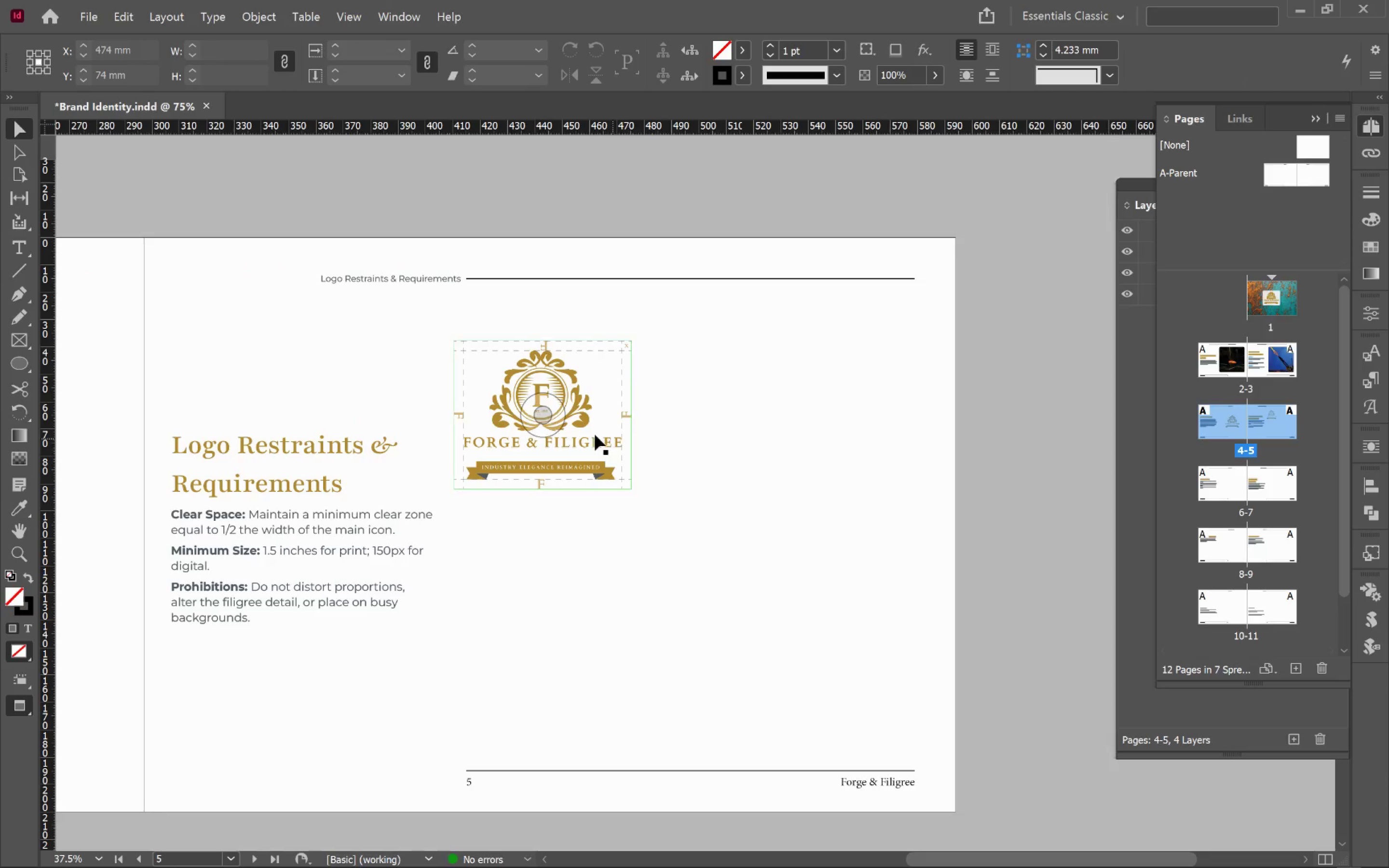 
left_click_drag(start_coordinate=[570, 428], to_coordinate=[575, 386])
 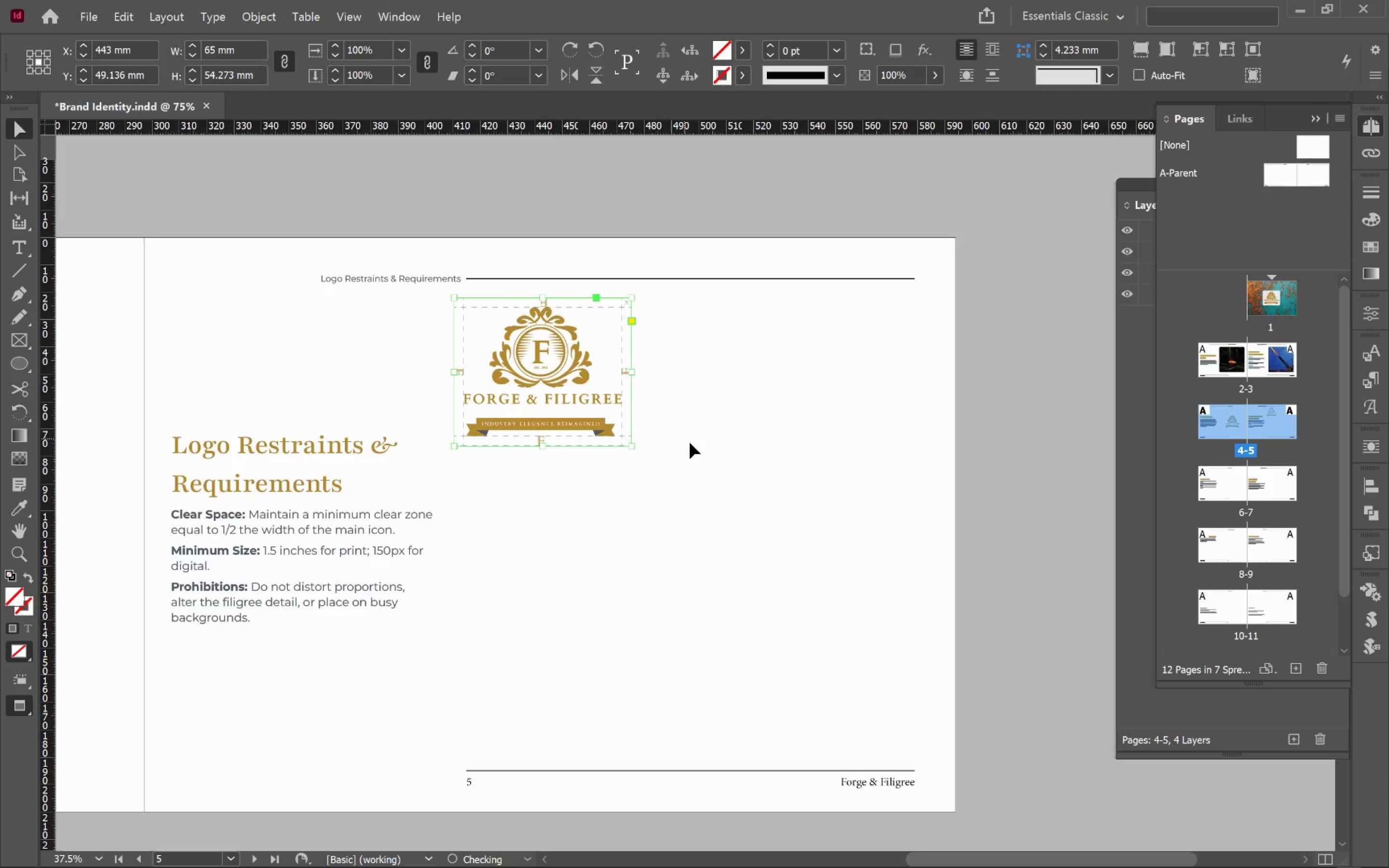 
hold_key(key=ShiftLeft, duration=1.66)
 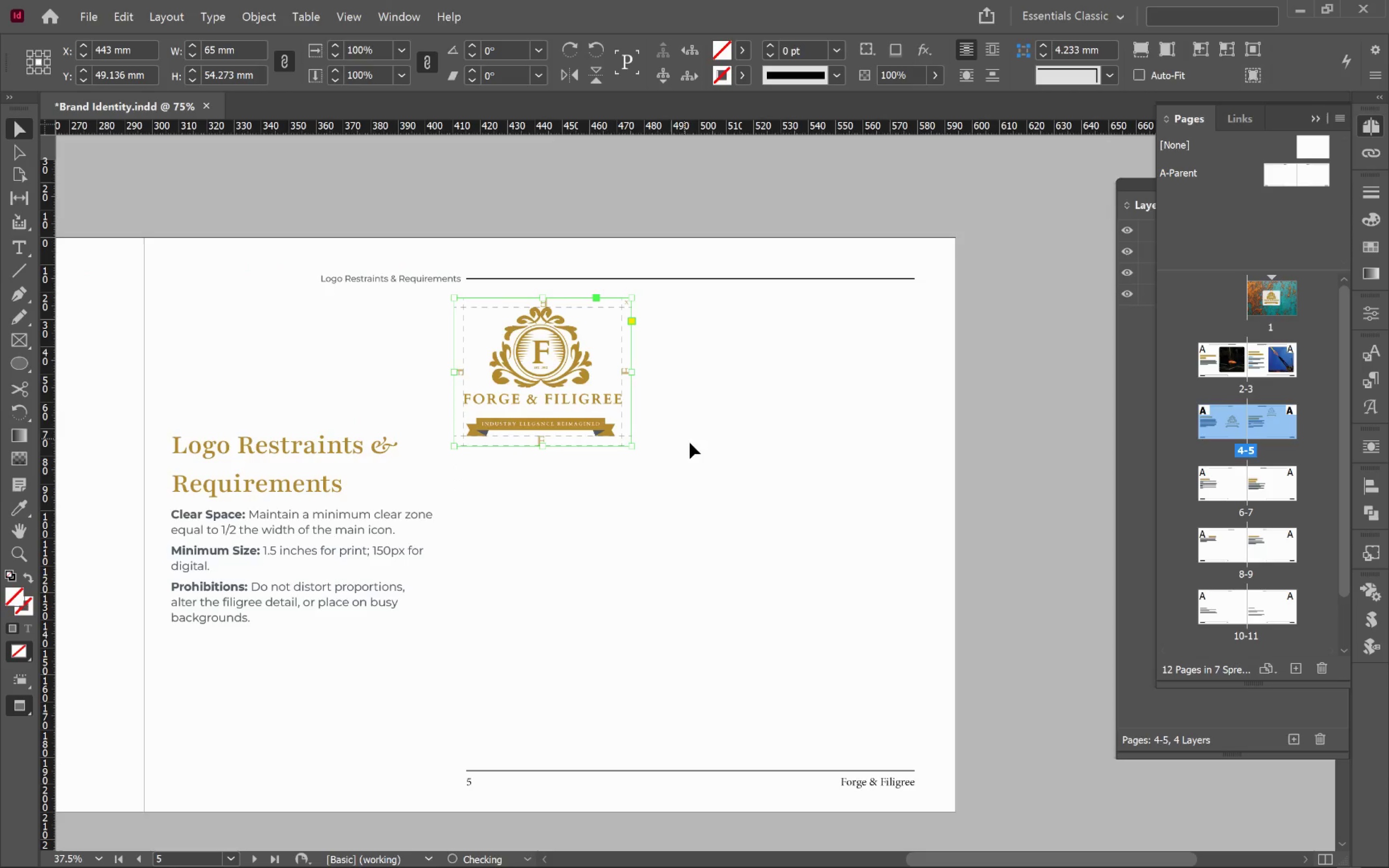 
key(W)
 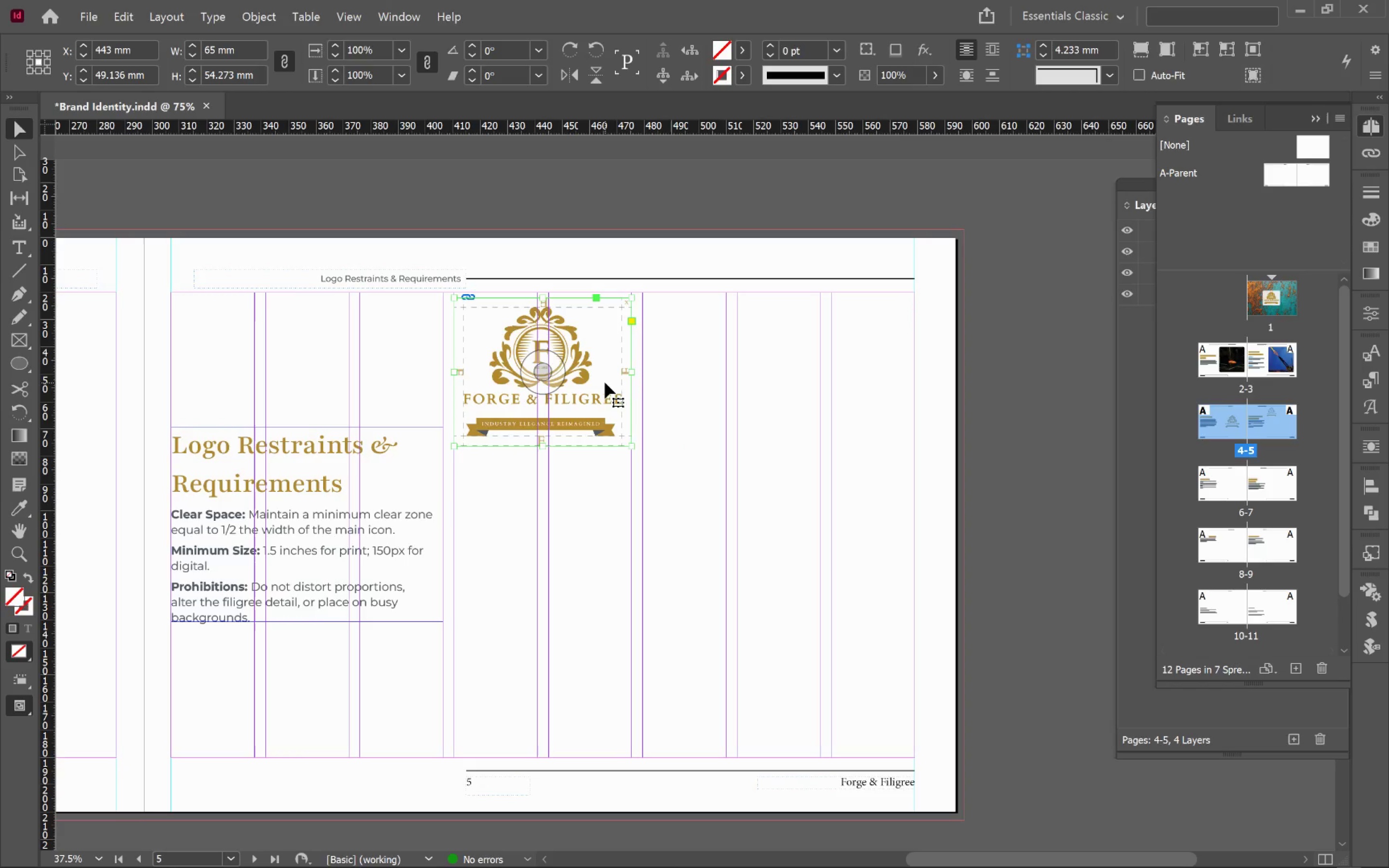 
left_click_drag(start_coordinate=[629, 373], to_coordinate=[687, 380])
 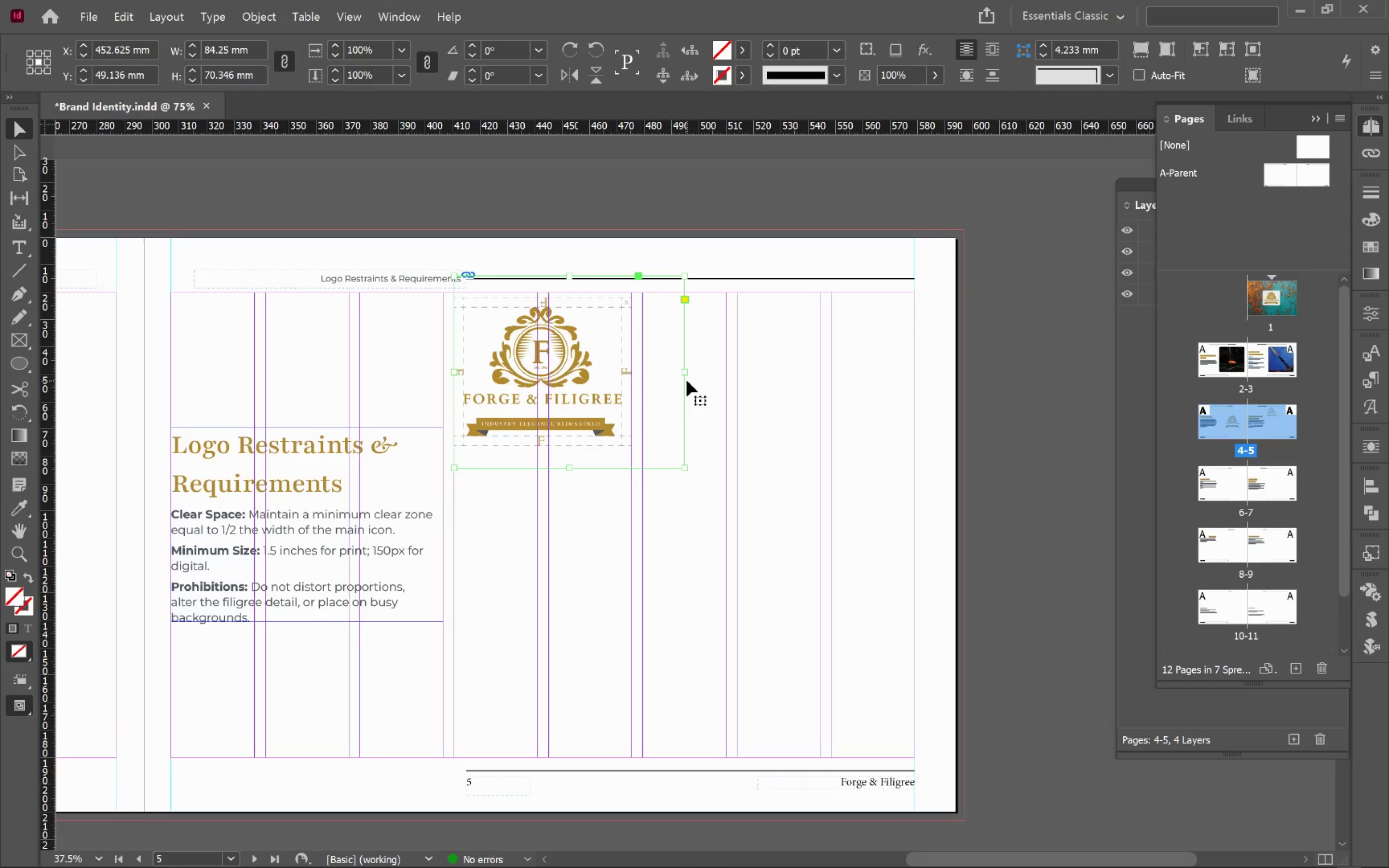 
hold_key(key=ShiftLeft, duration=1.3)
 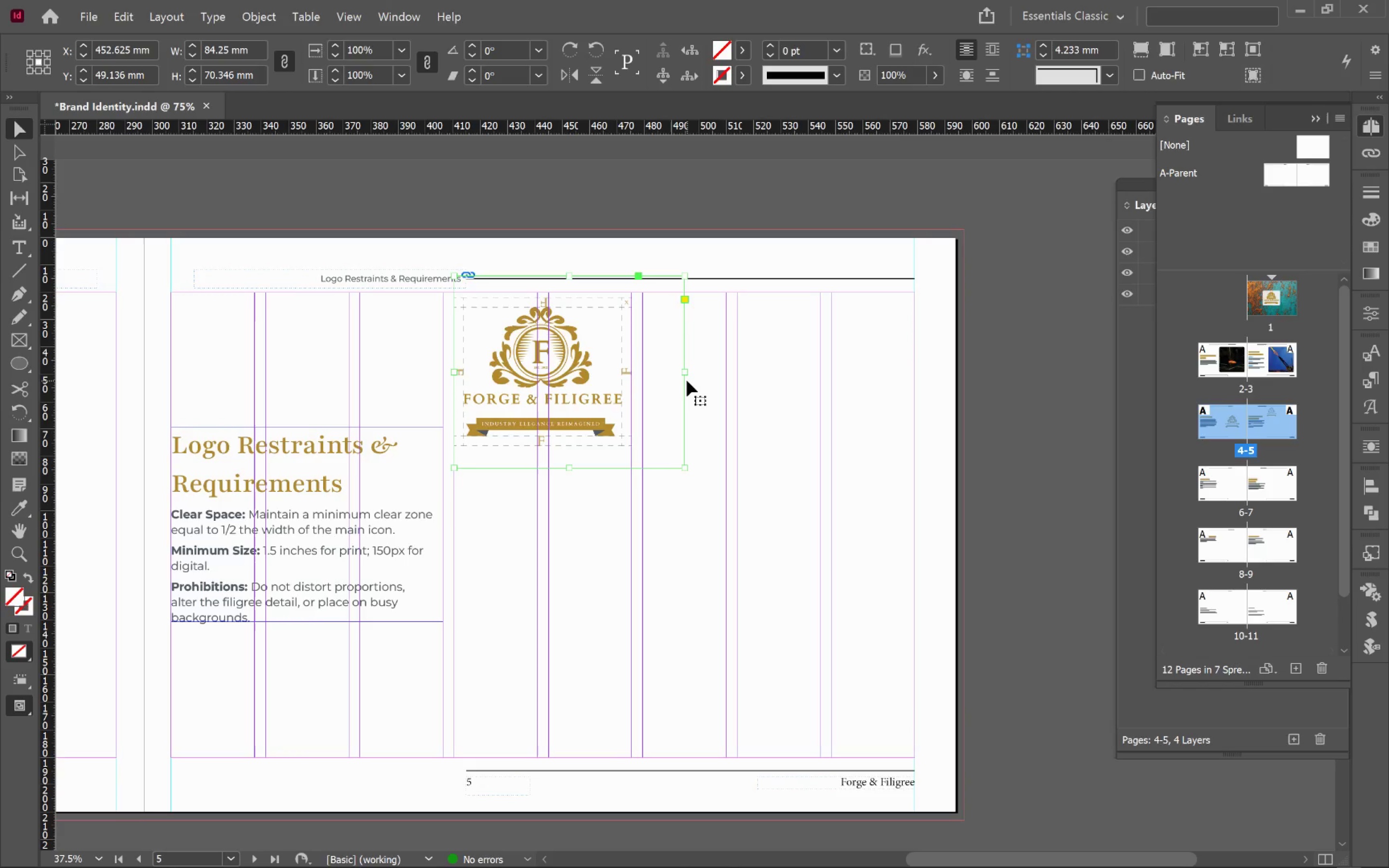 
key(Alt+Control+Shift+AltLeft)
 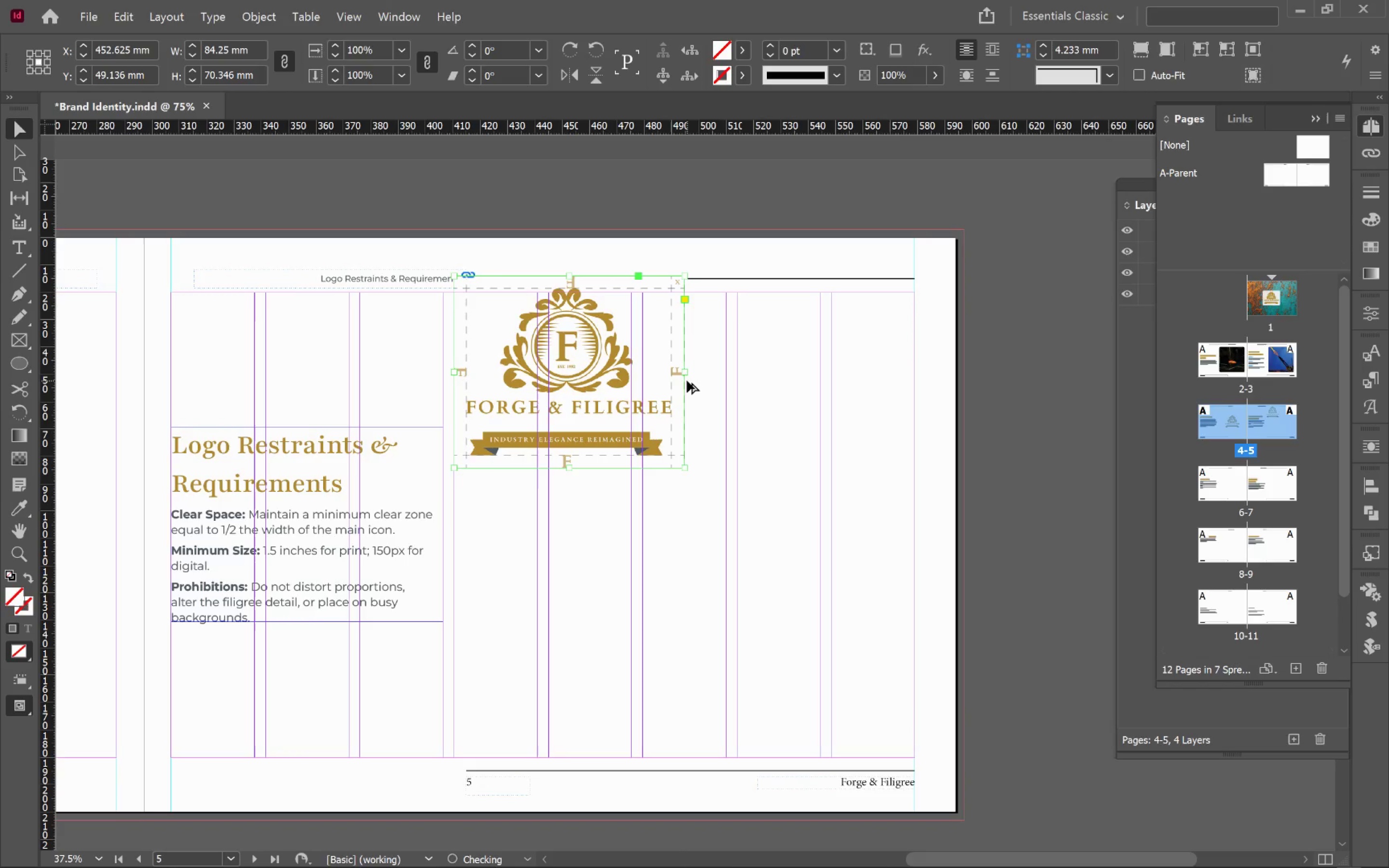 
key(Alt+Control+Shift+C)
 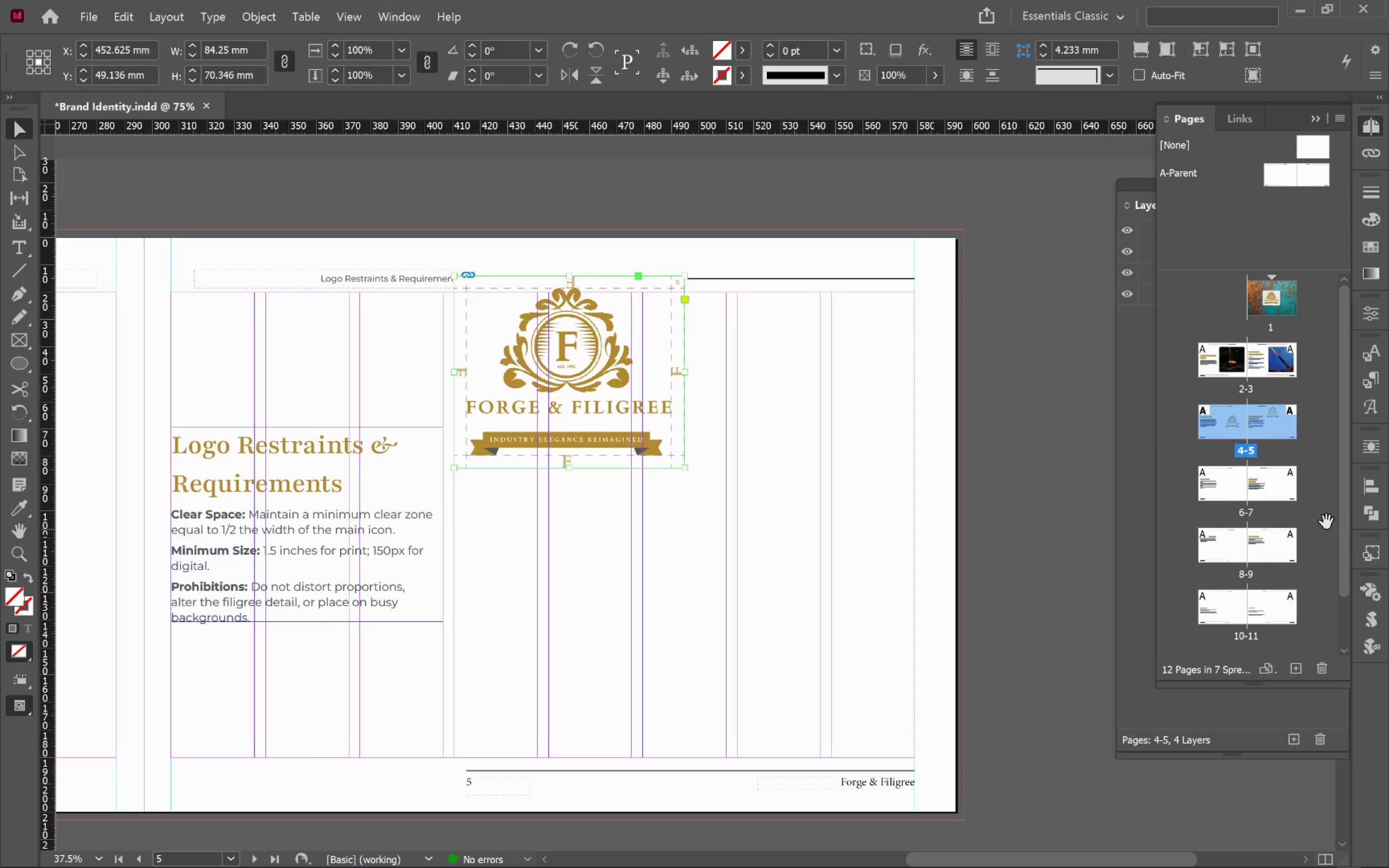 
left_click([1371, 490])
 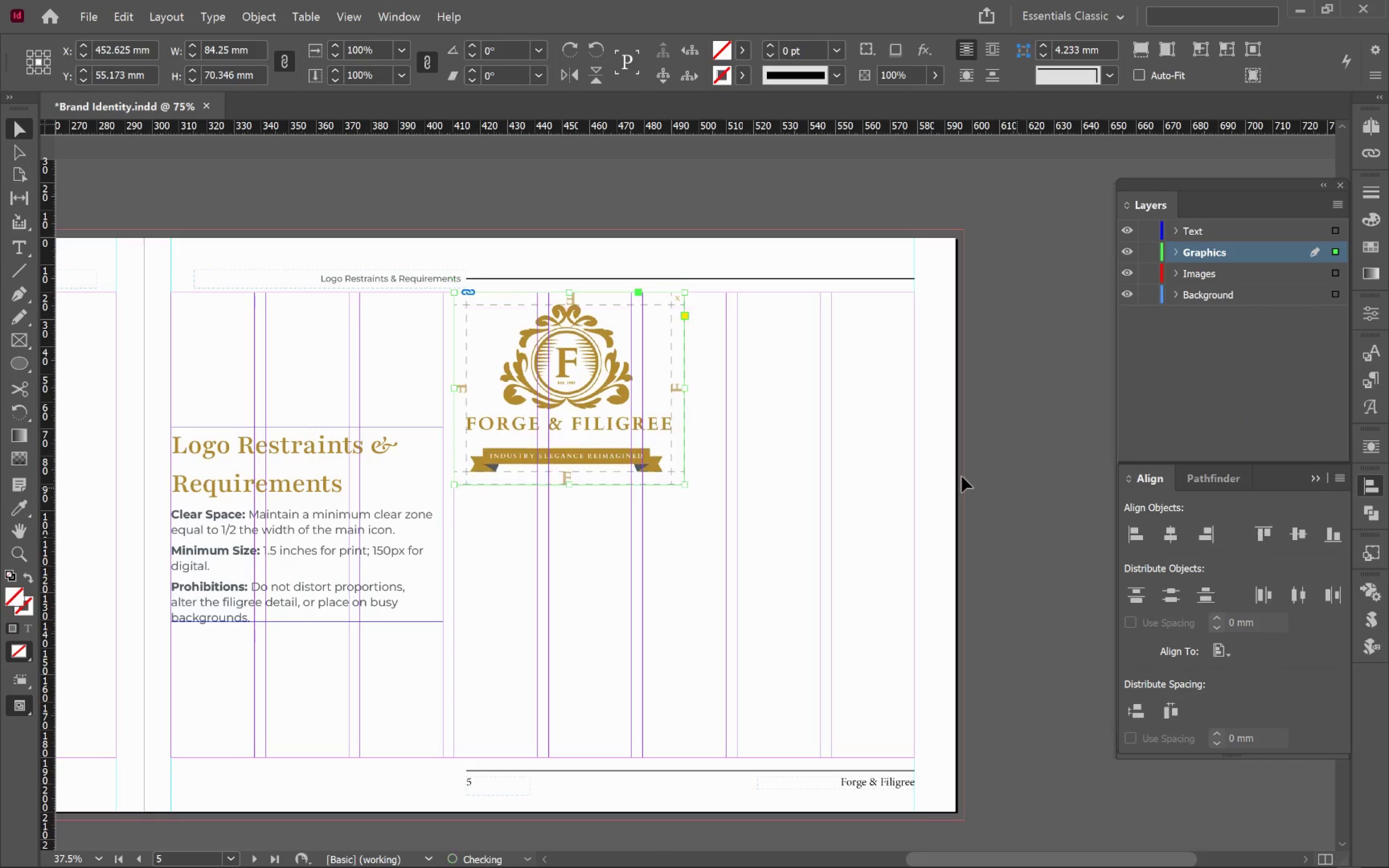 
left_click([844, 409])
 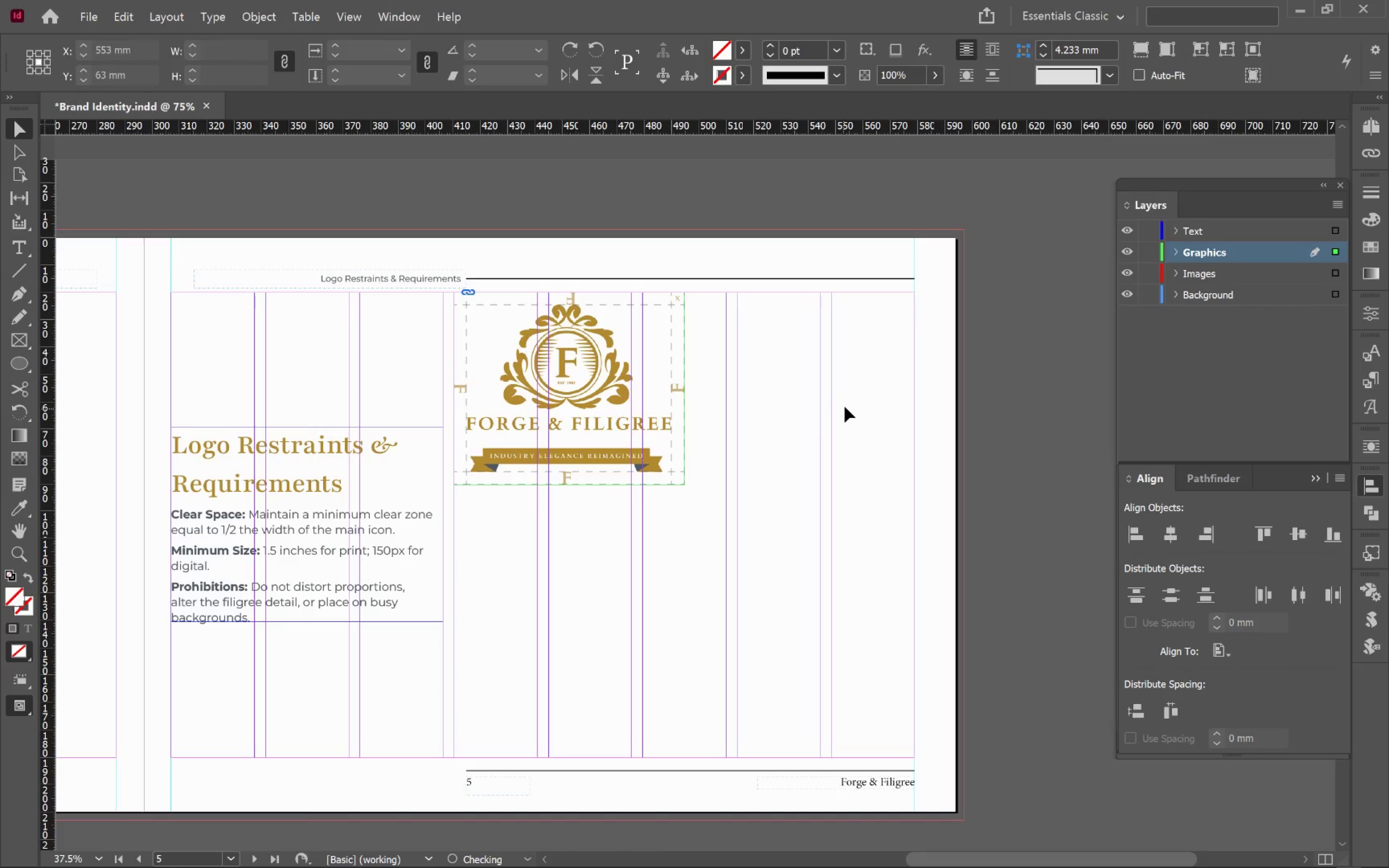 
key(W)
 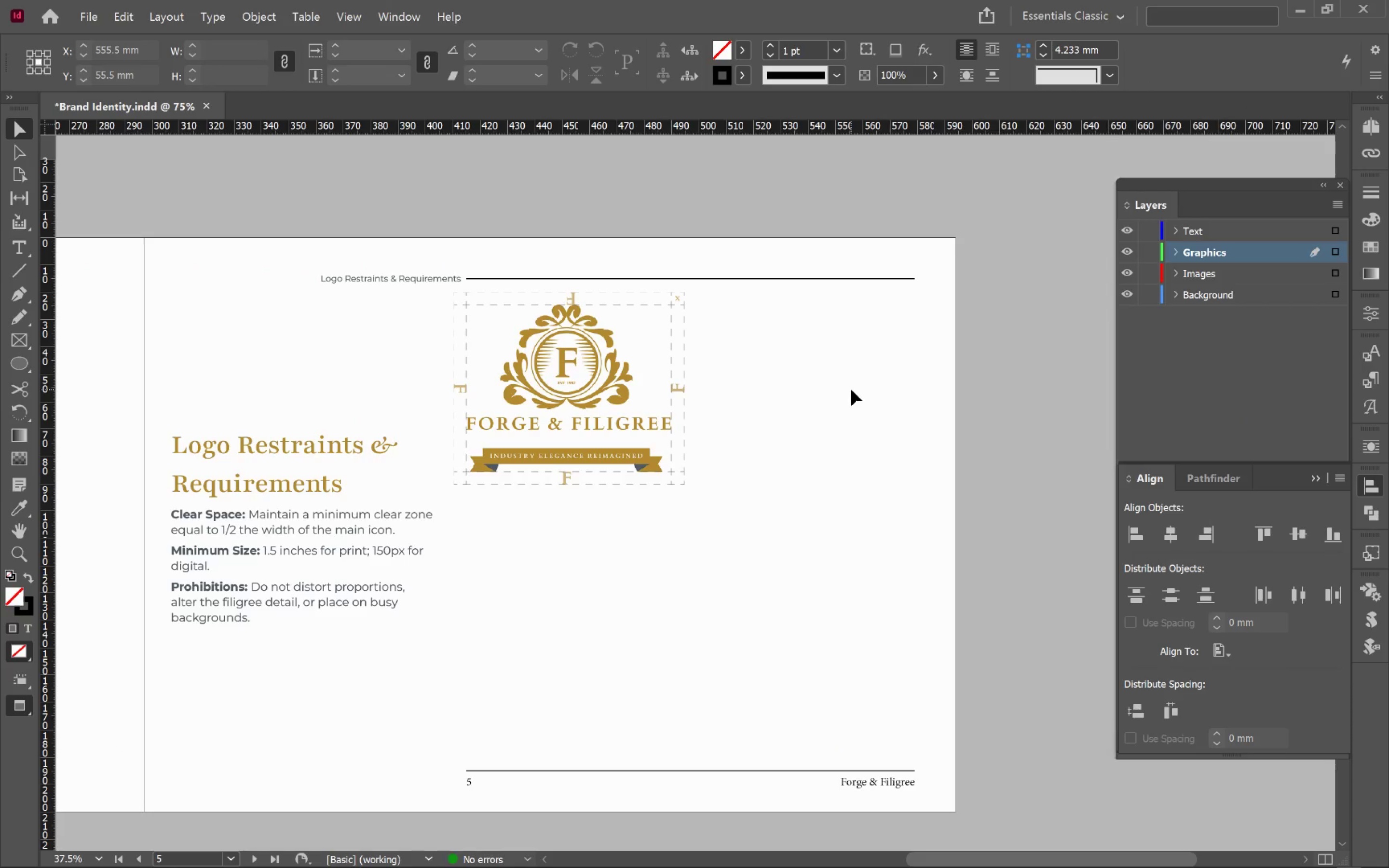 
wait(25.24)
 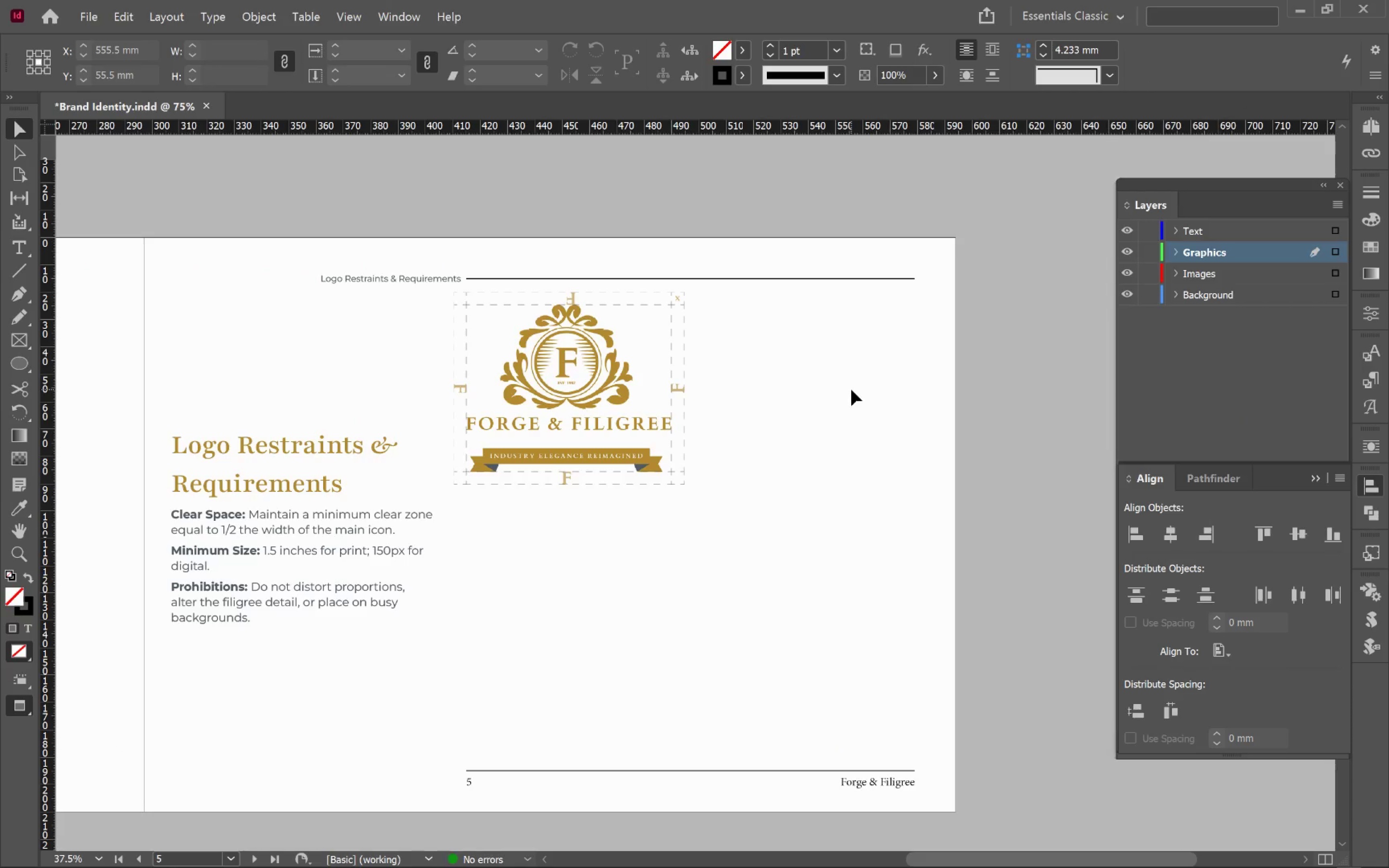 
left_click([816, 453])
 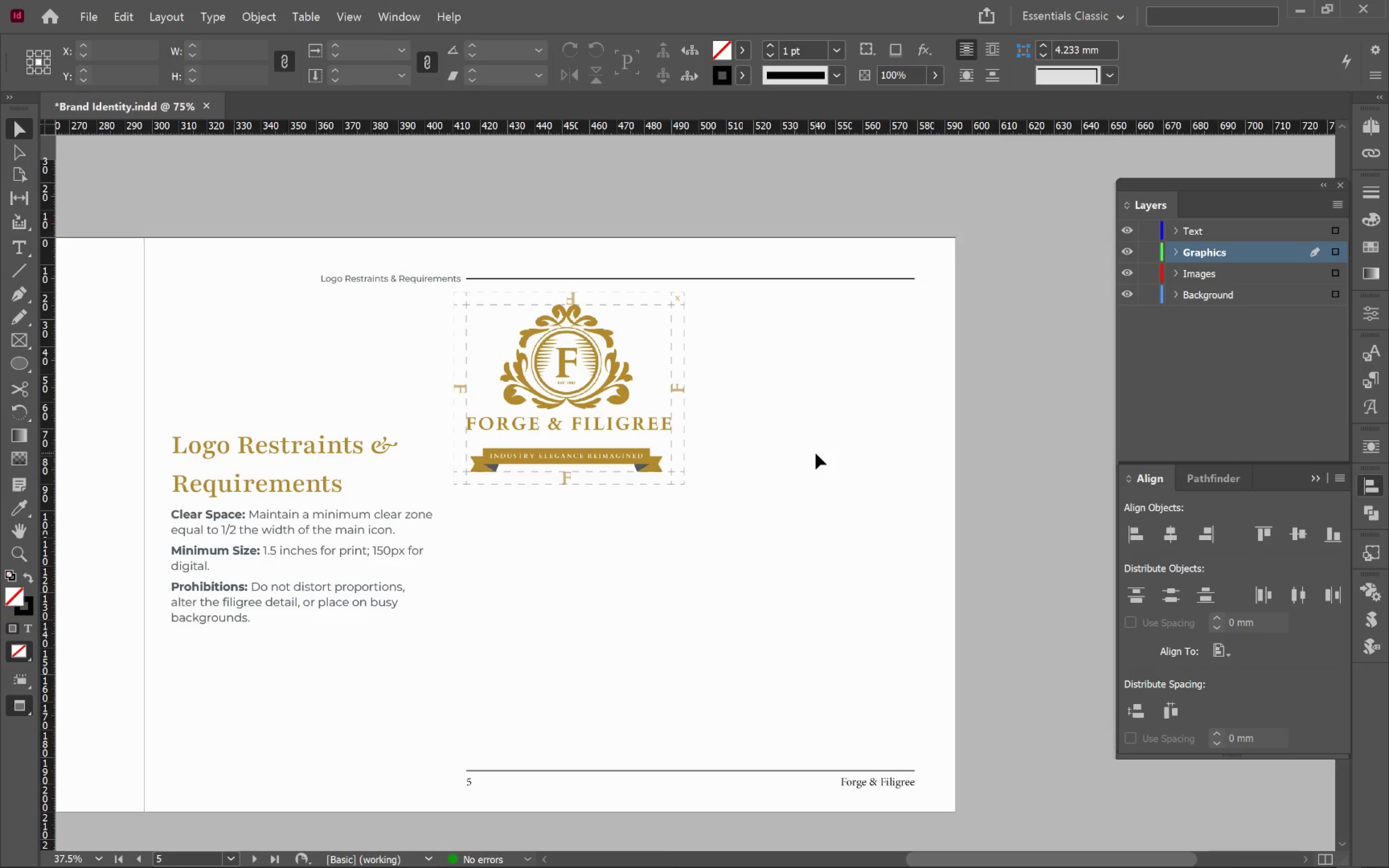 
key(Control+S)
 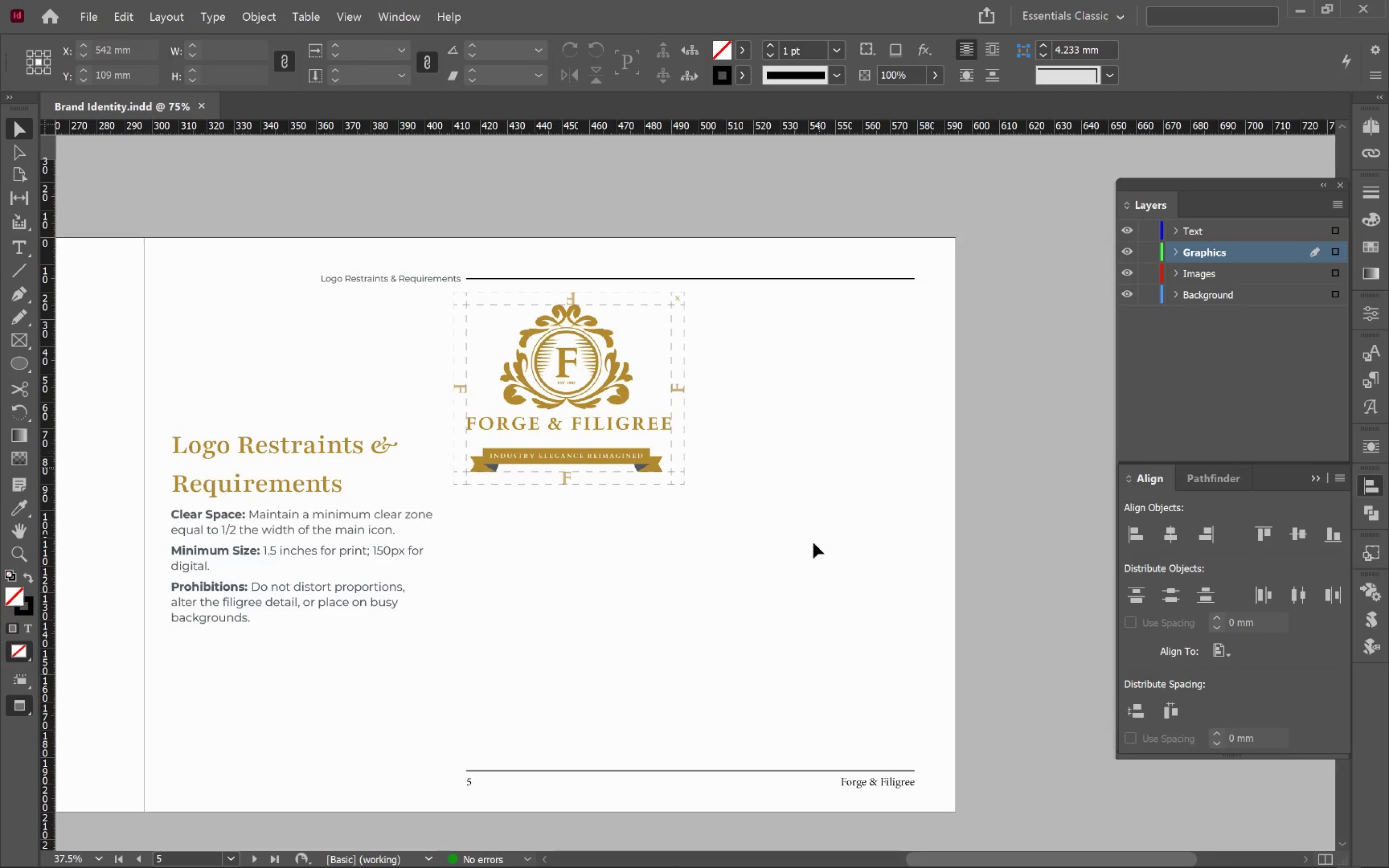 
hold_key(key=Space, duration=1.5)
 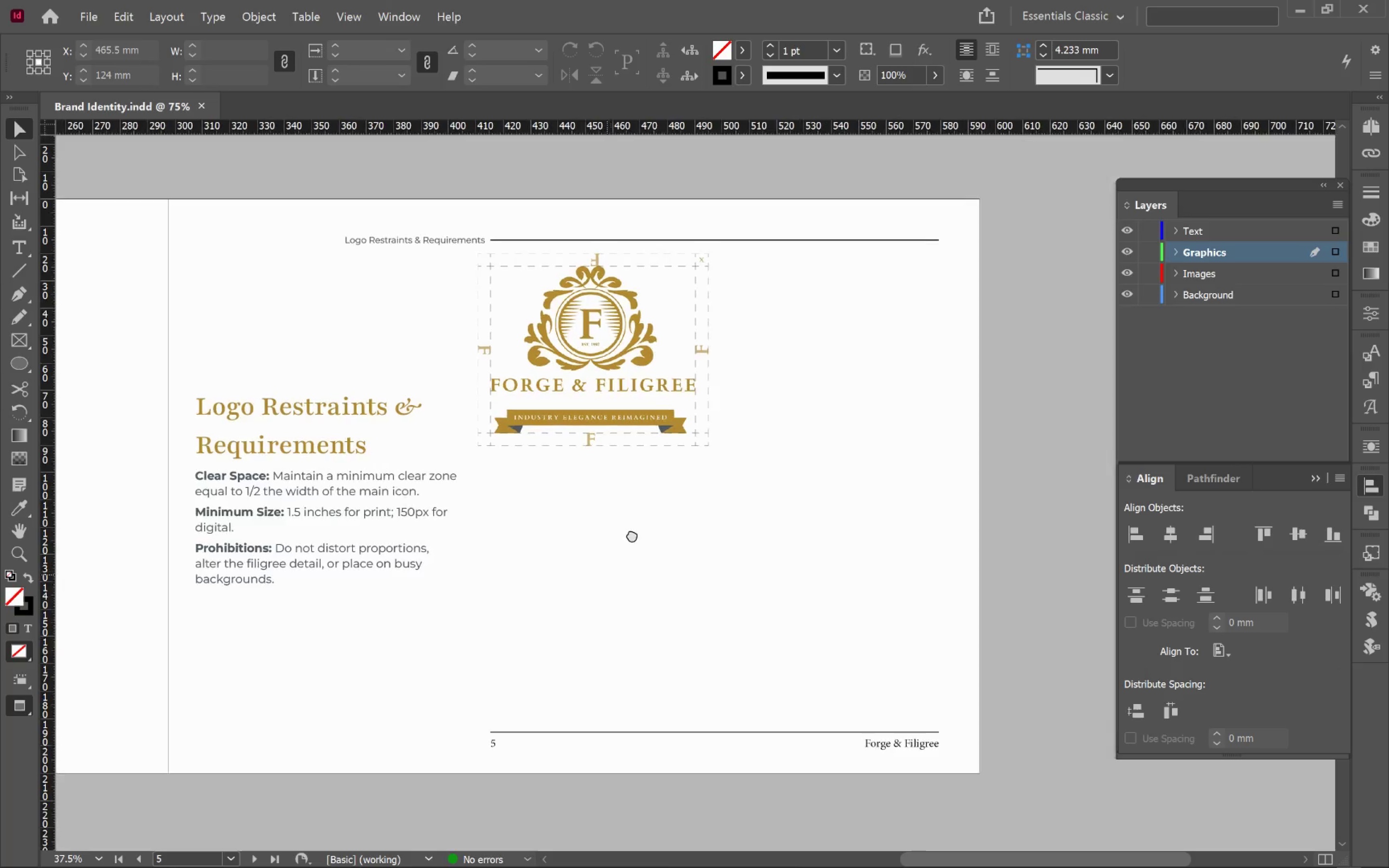 
left_click_drag(start_coordinate=[608, 573], to_coordinate=[695, 518])
 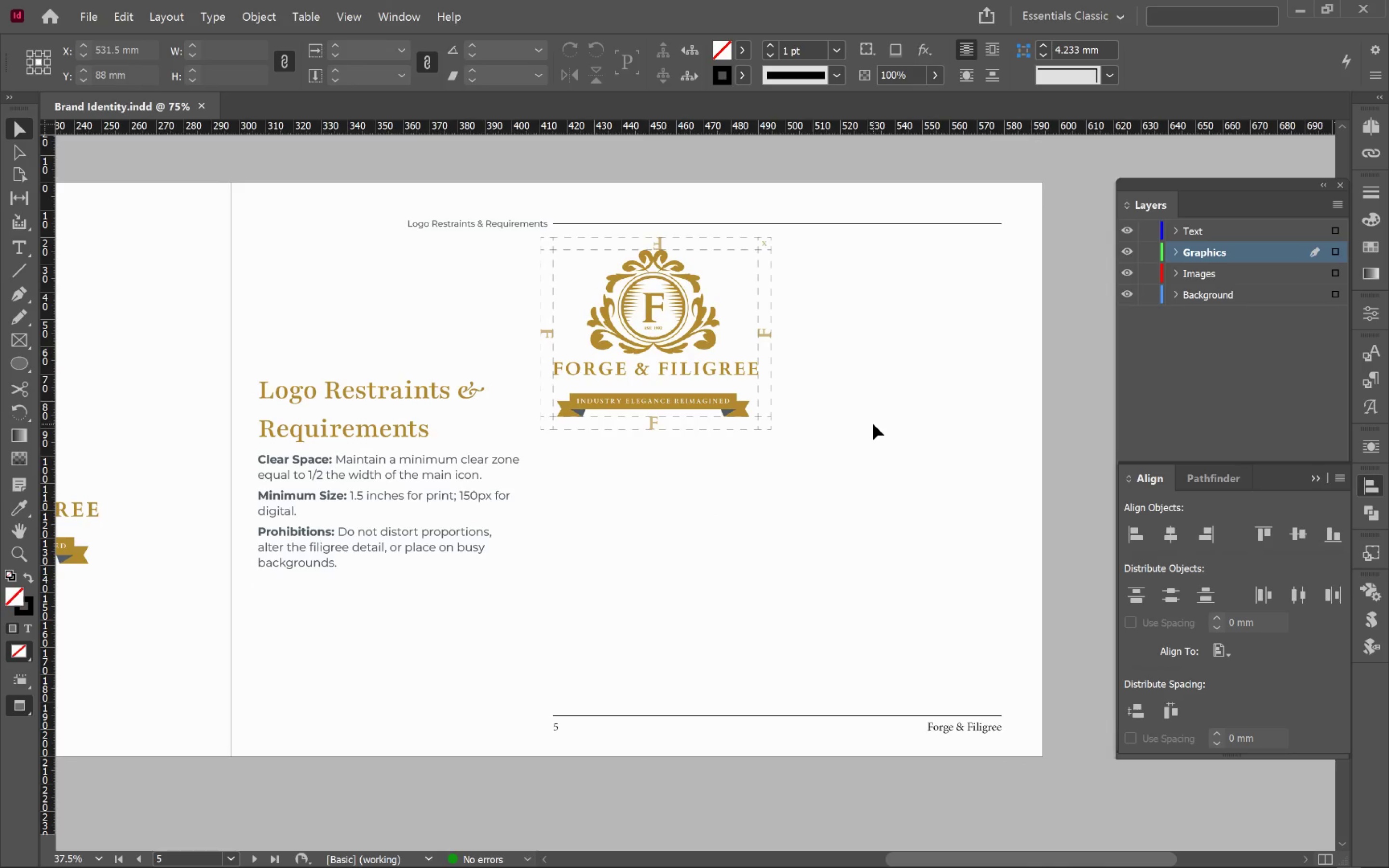 
hold_key(key=Space, duration=1.52)
 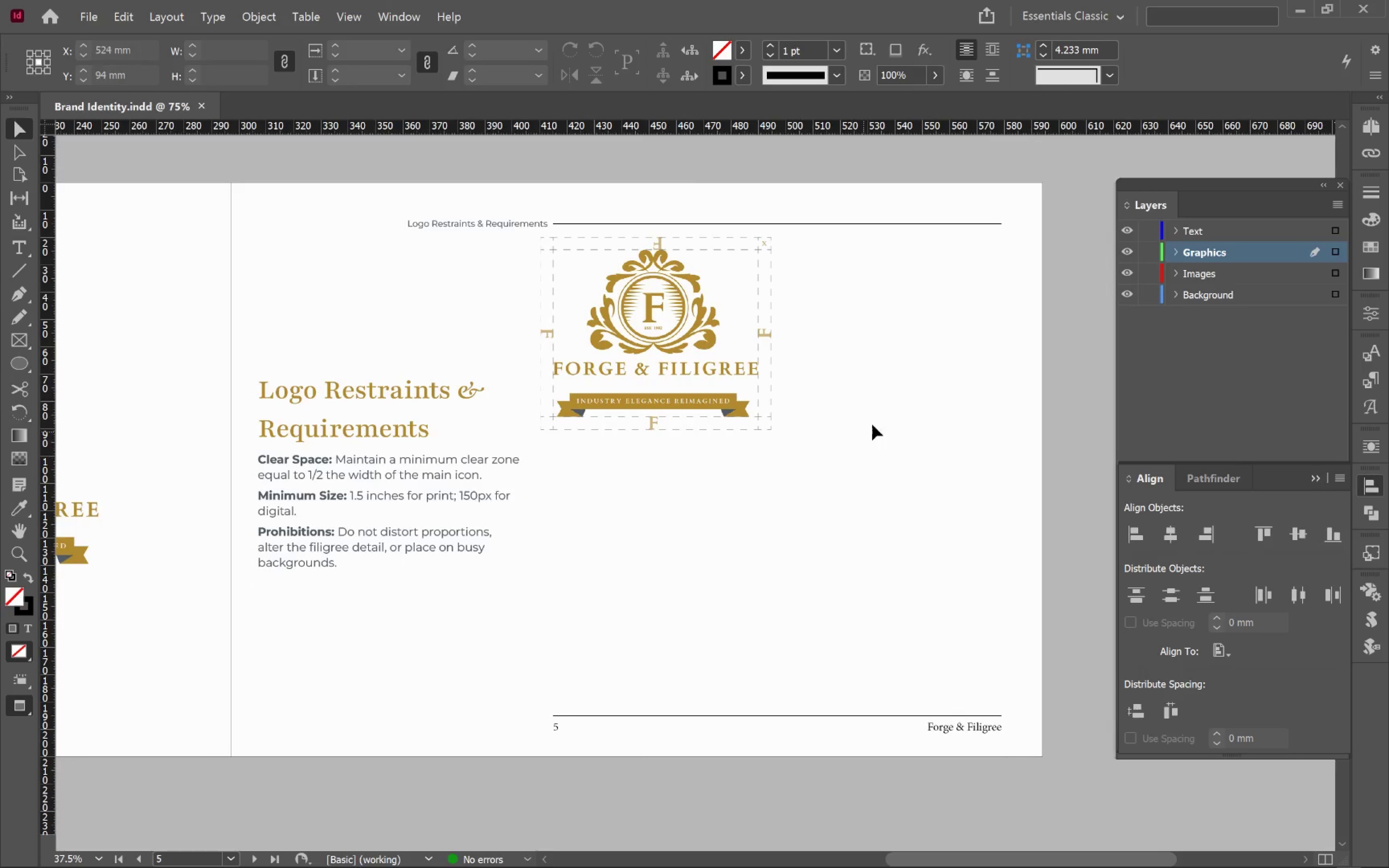 
left_click([873, 424])
 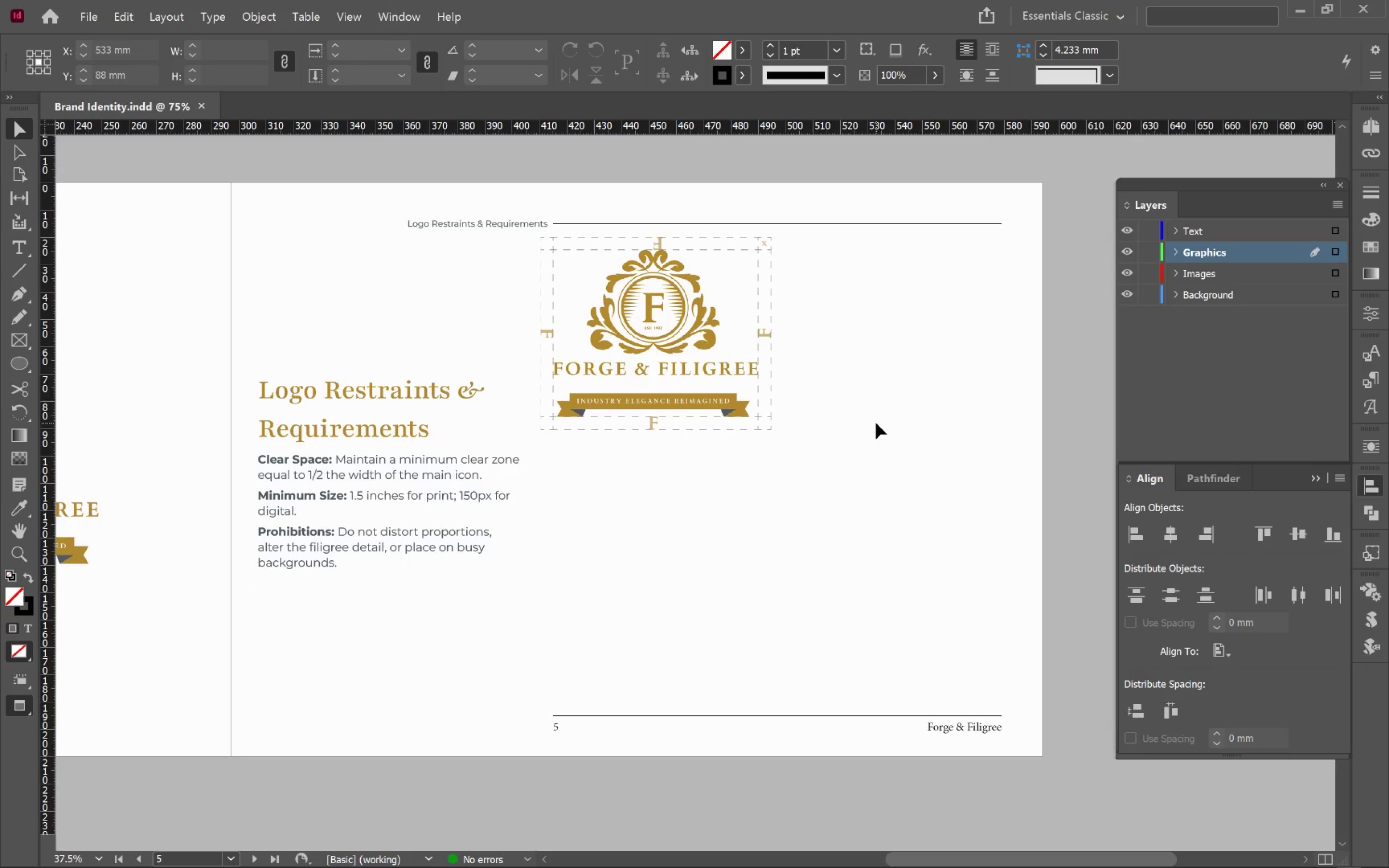 
key(Alt+Control+Tab)
 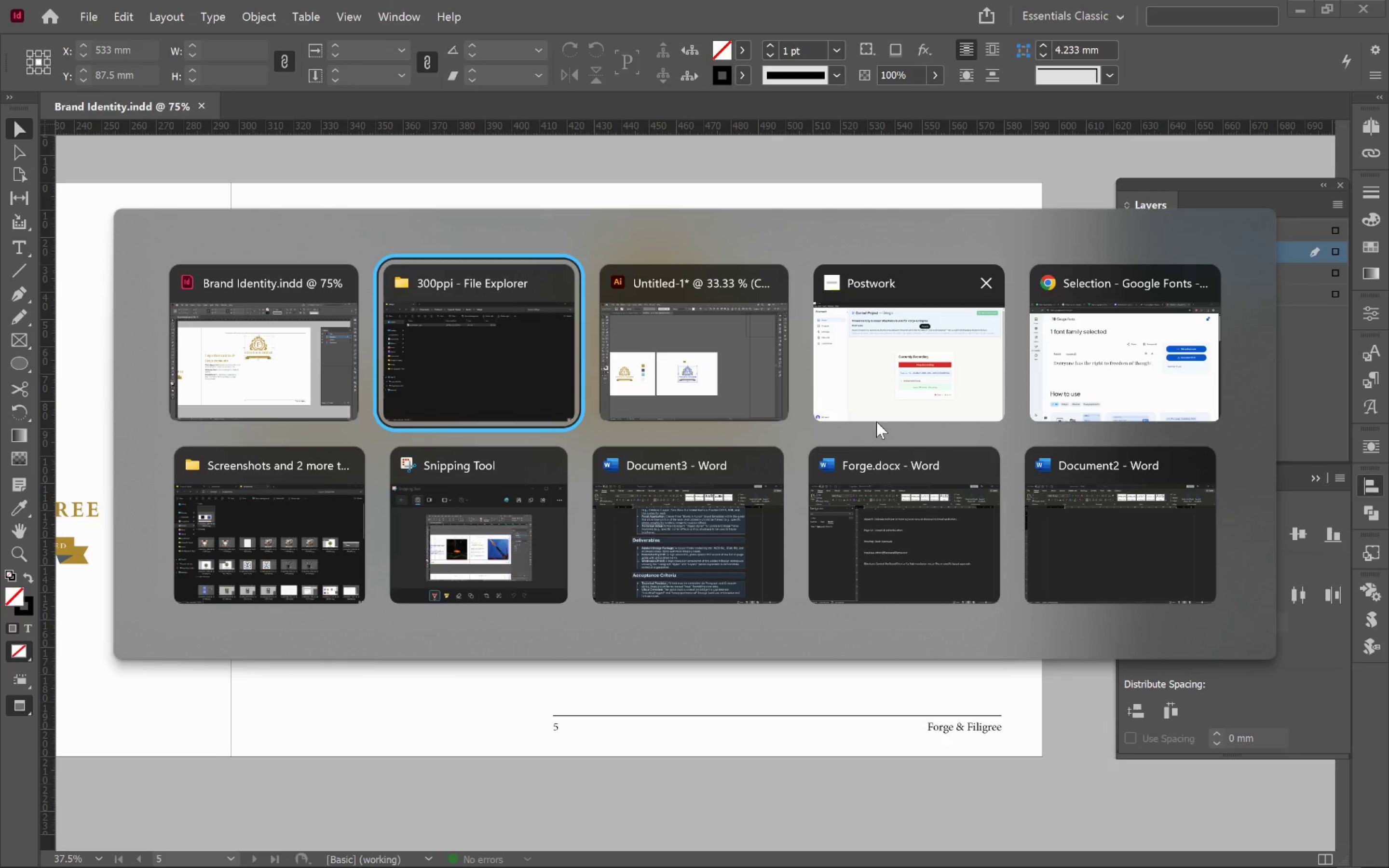 
key(Alt+Control+Tab)
 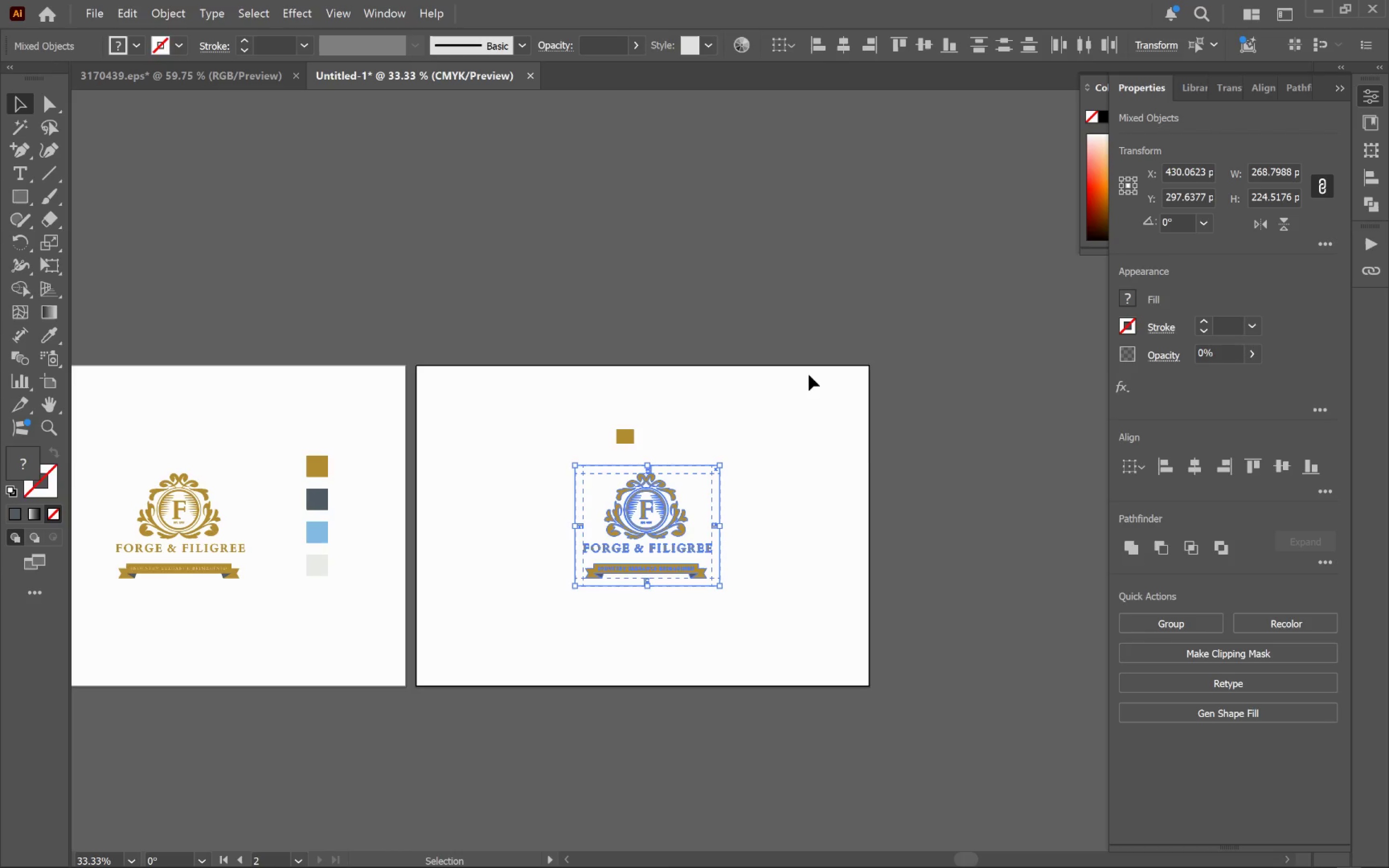 
hold_key(key=Space, duration=0.64)
 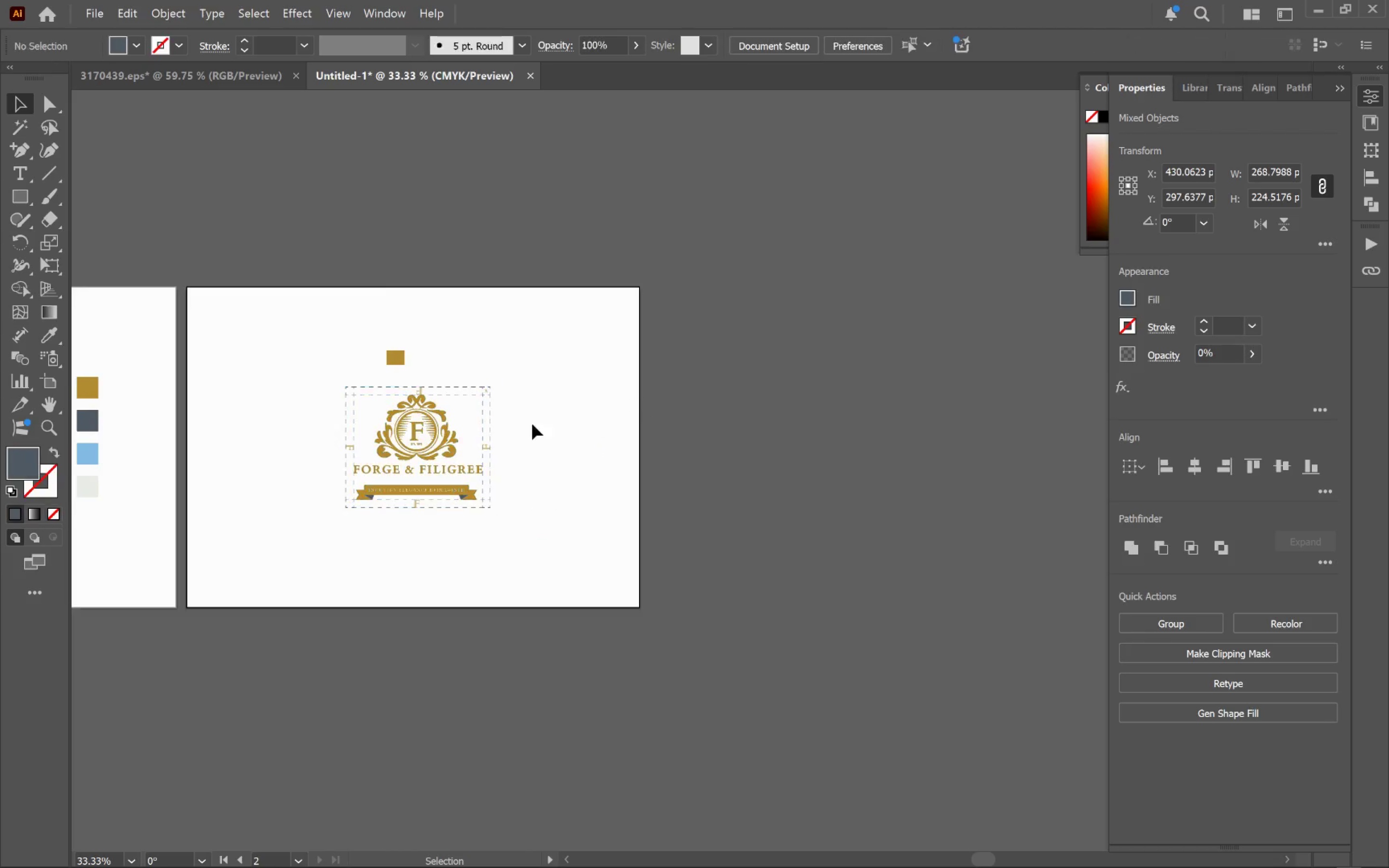 
left_click_drag(start_coordinate=[882, 475], to_coordinate=[652, 396])
 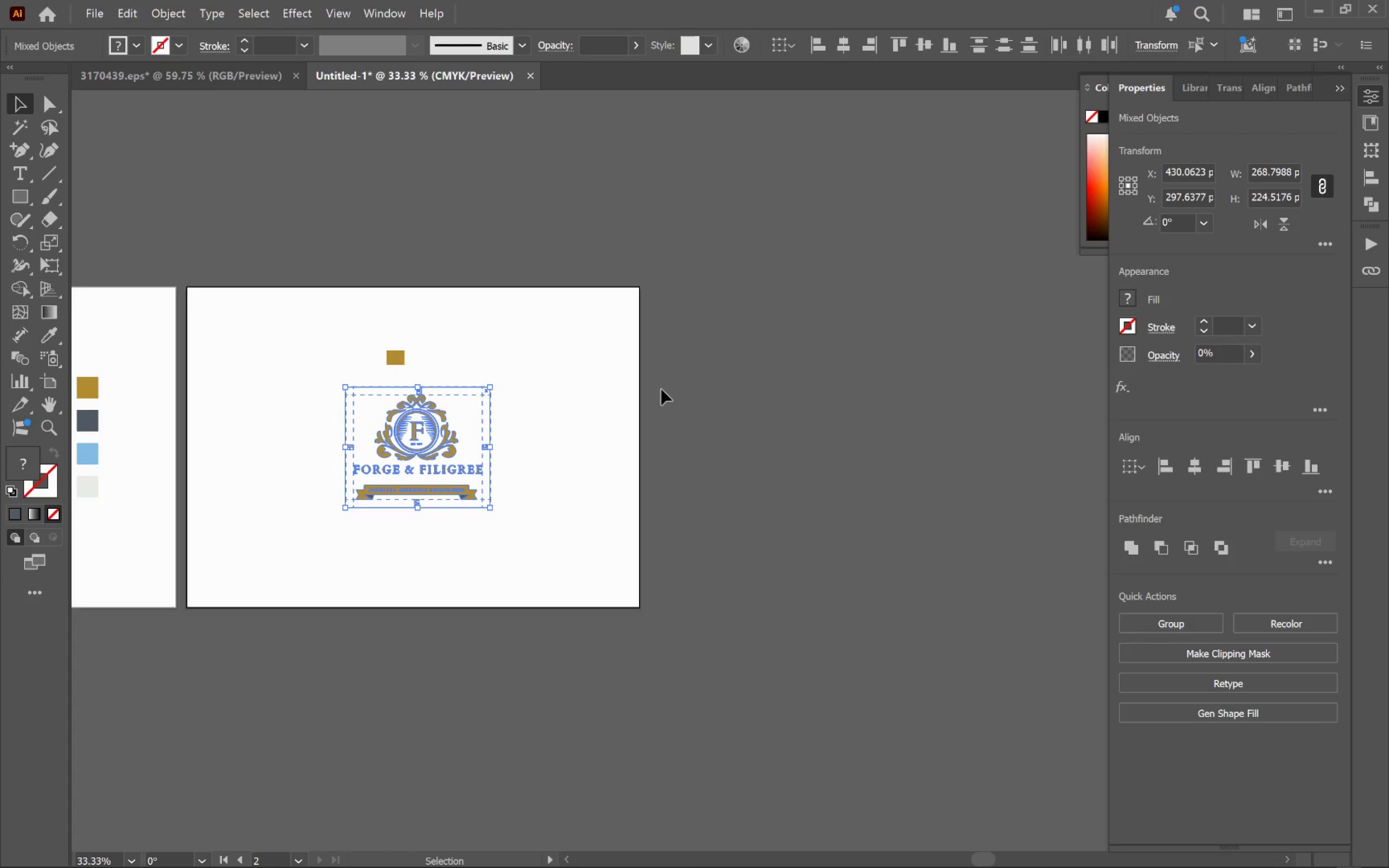 
left_click([665, 386])
 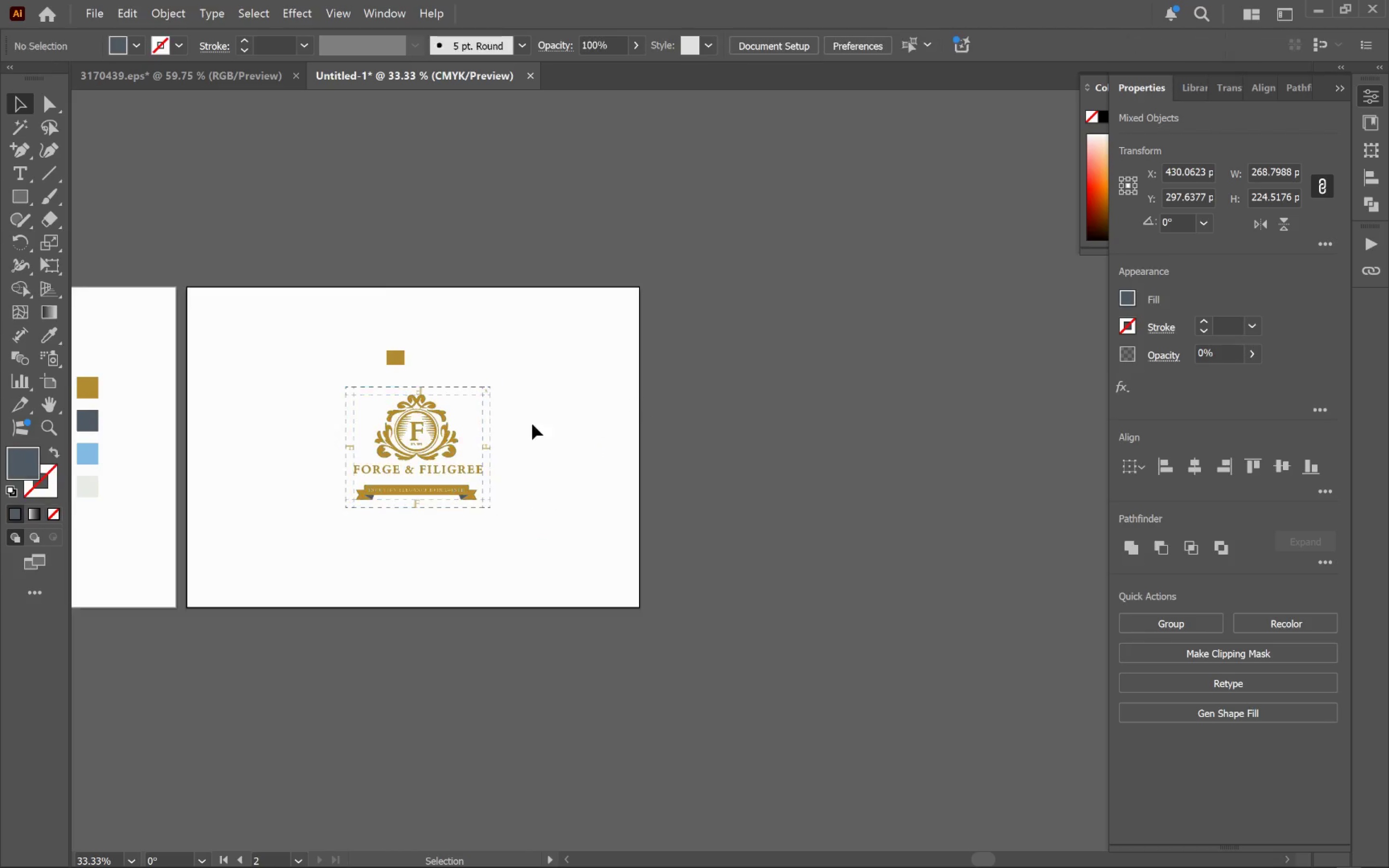 
hold_key(key=Space, duration=1.33)
 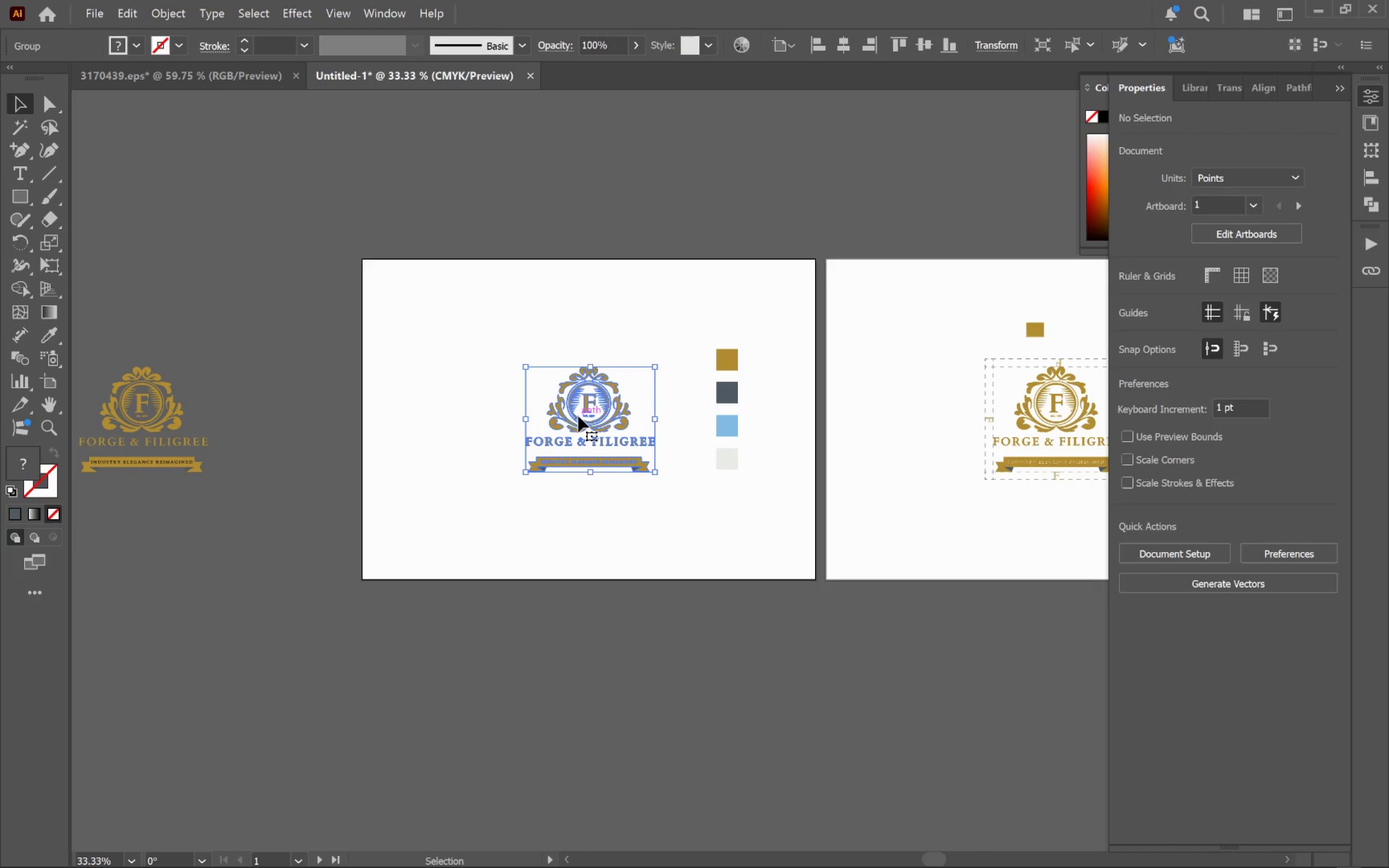 
left_click_drag(start_coordinate=[424, 465], to_coordinate=[1063, 436])
 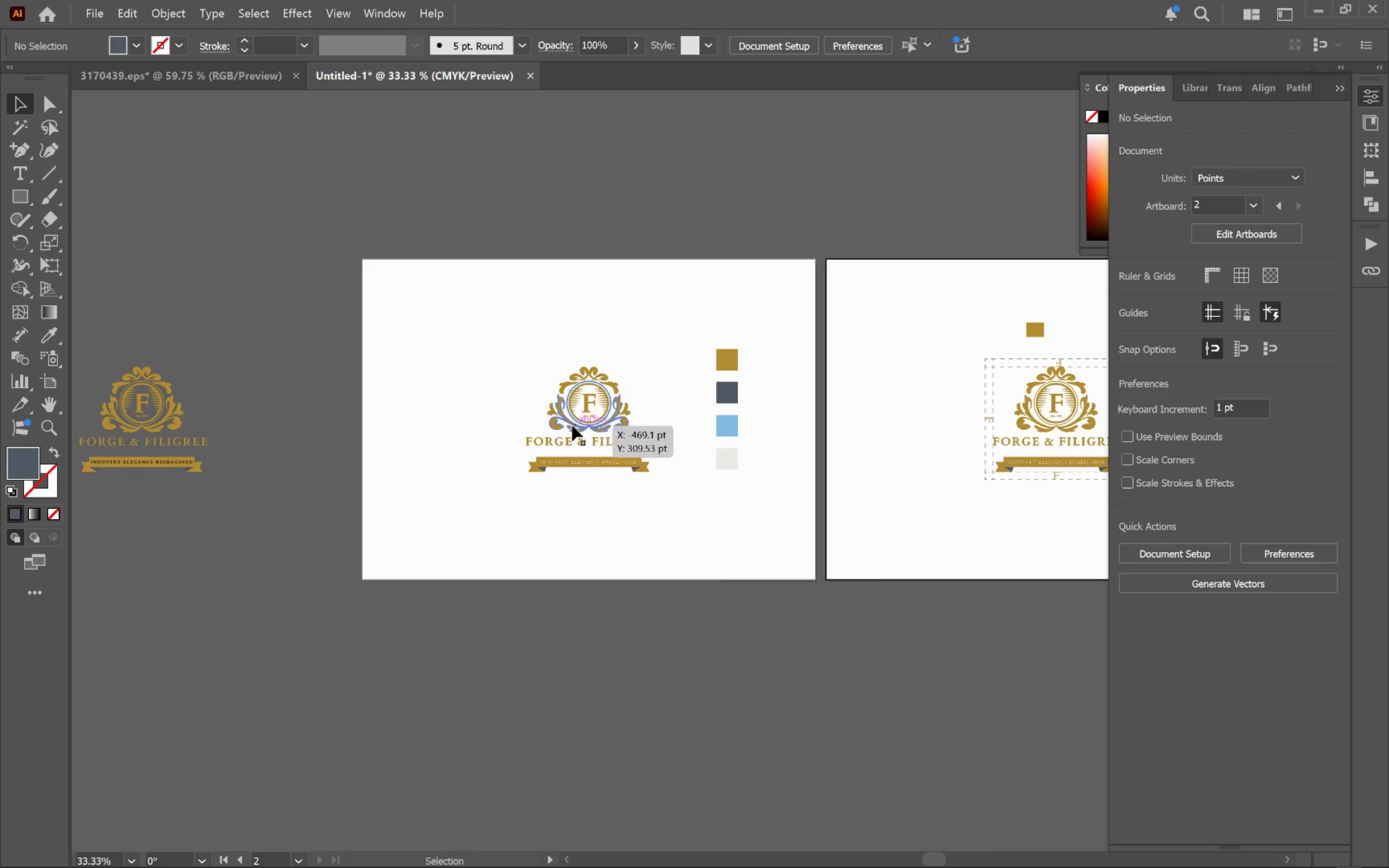 
left_click([578, 416])
 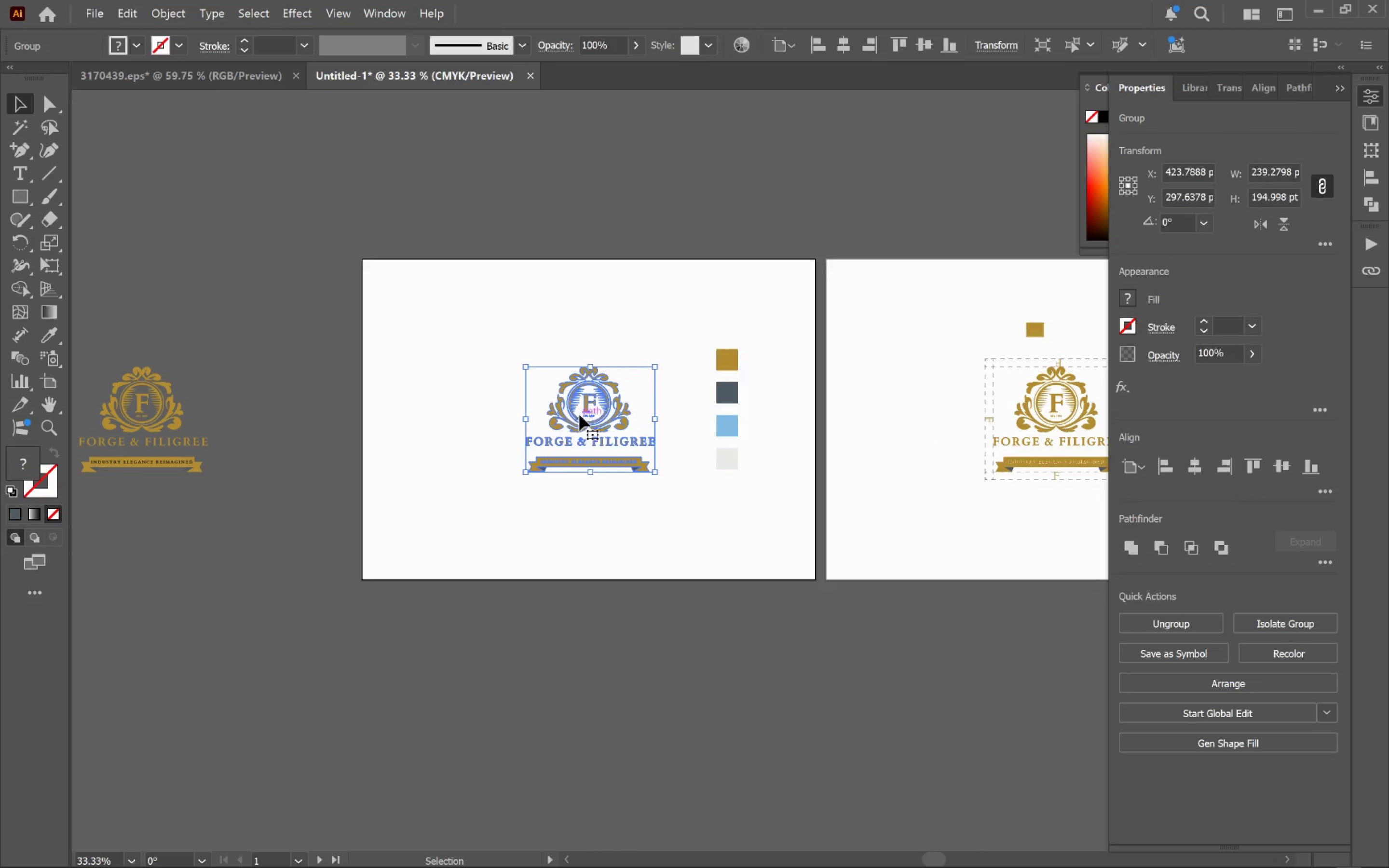 
hold_key(key=Space, duration=0.46)
 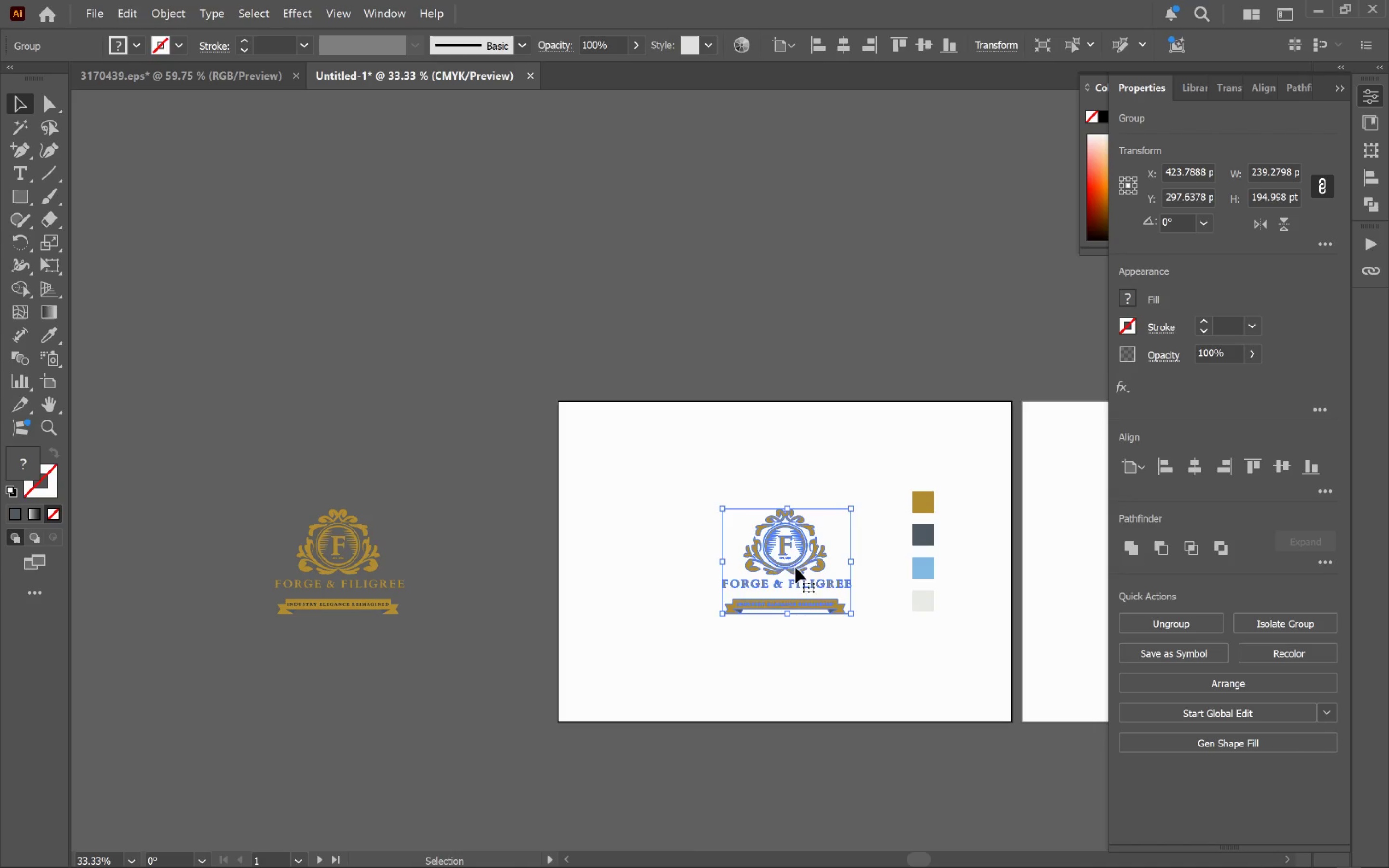 
left_click_drag(start_coordinate=[585, 420], to_coordinate=[781, 561])
 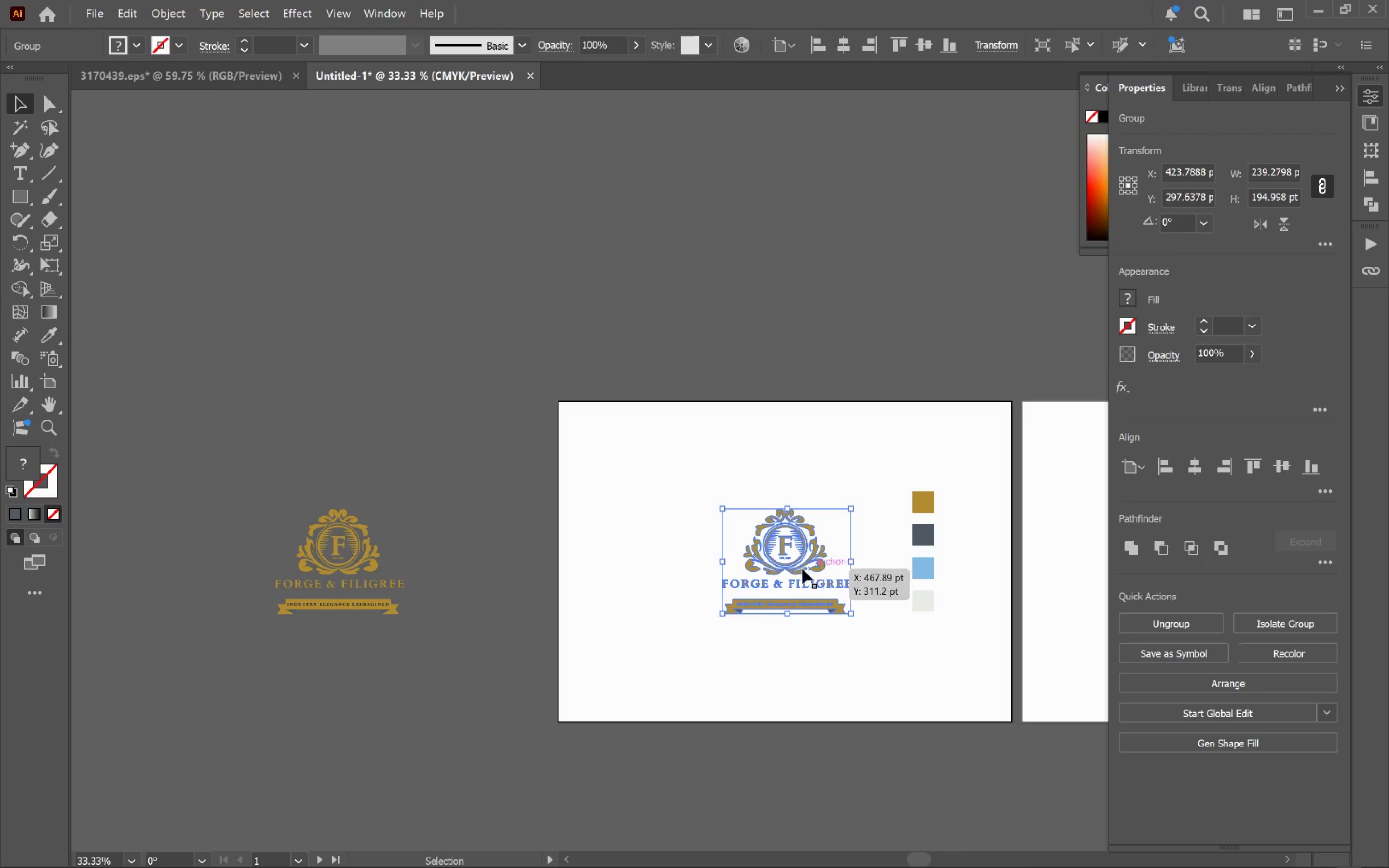 
left_click_drag(start_coordinate=[795, 568], to_coordinate=[654, 474])
 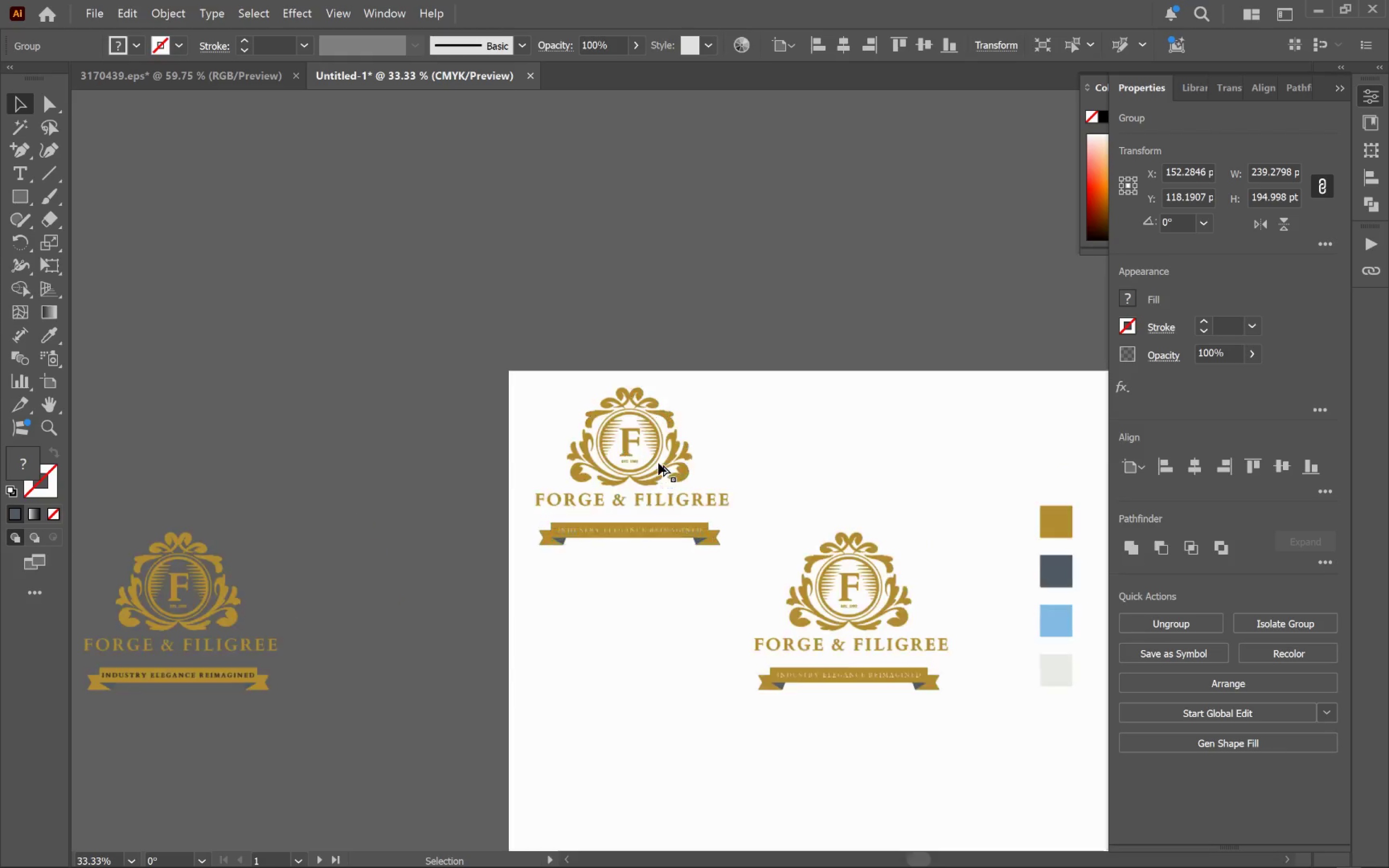 
hold_key(key=AltLeft, duration=1.4)
 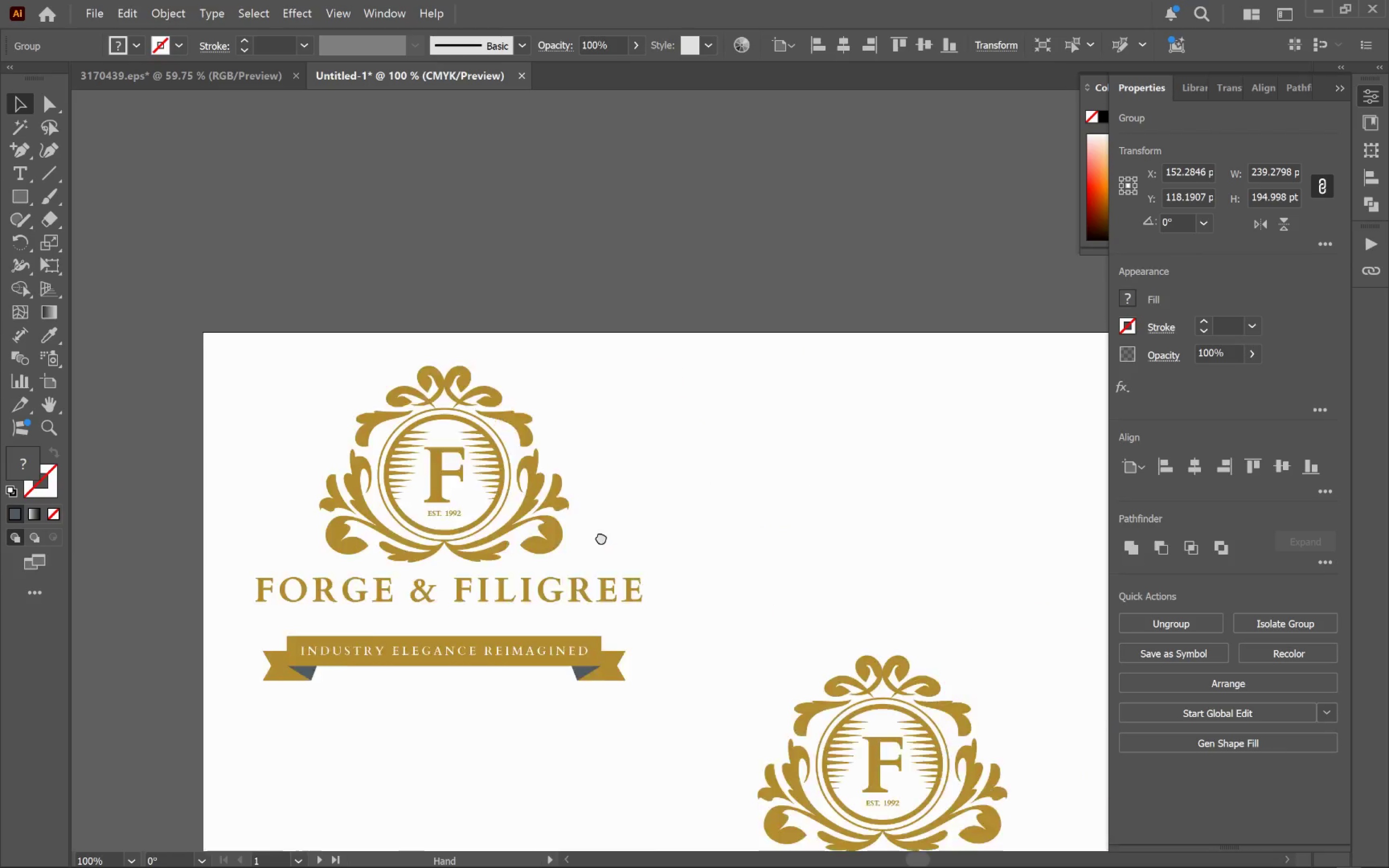 
hold_key(key=Space, duration=0.61)
 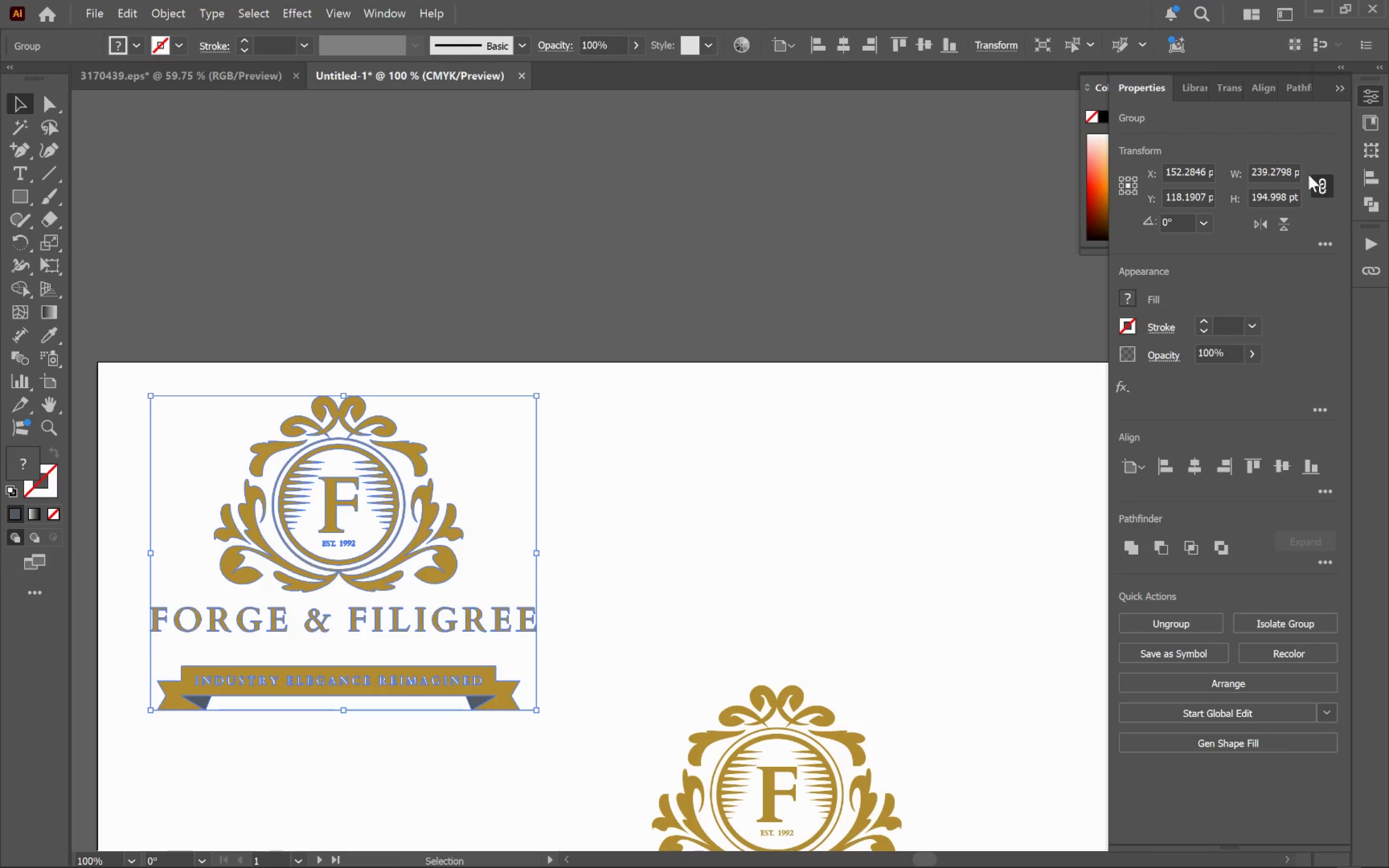 
scroll: coordinate [658, 463], scroll_direction: up, amount: 3.0
 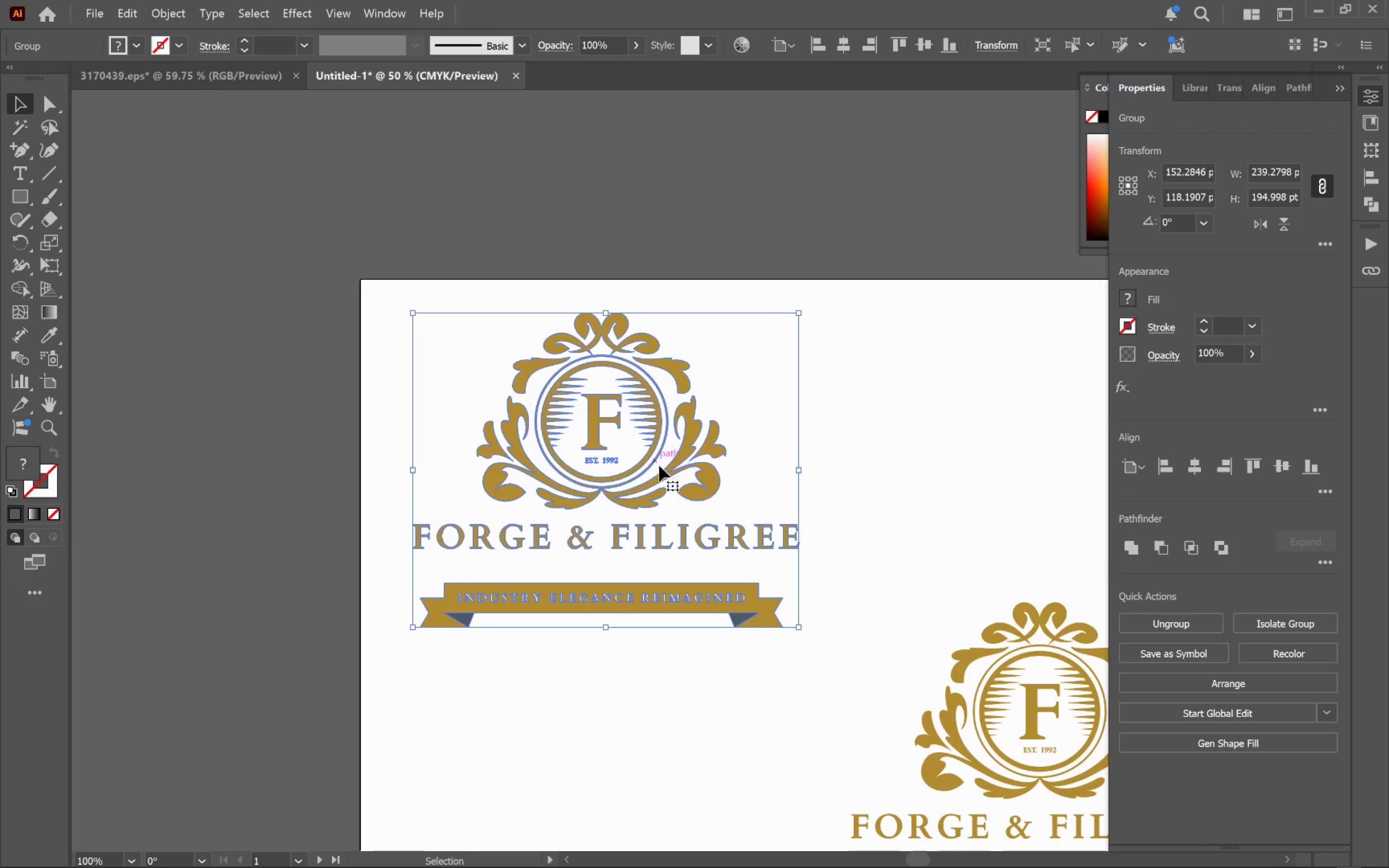 
left_click_drag(start_coordinate=[786, 472], to_coordinate=[521, 555])
 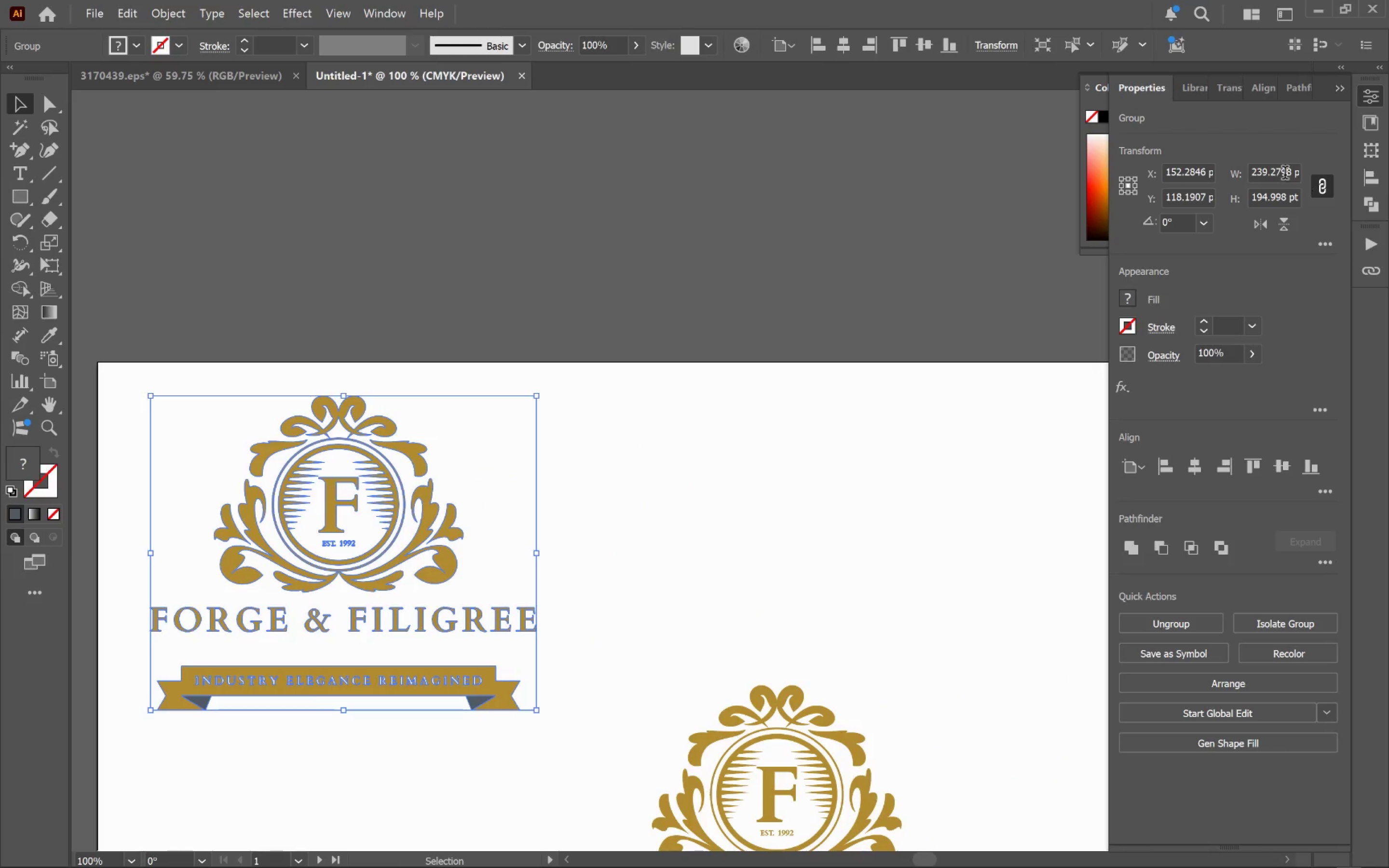 
left_click([1269, 174])
 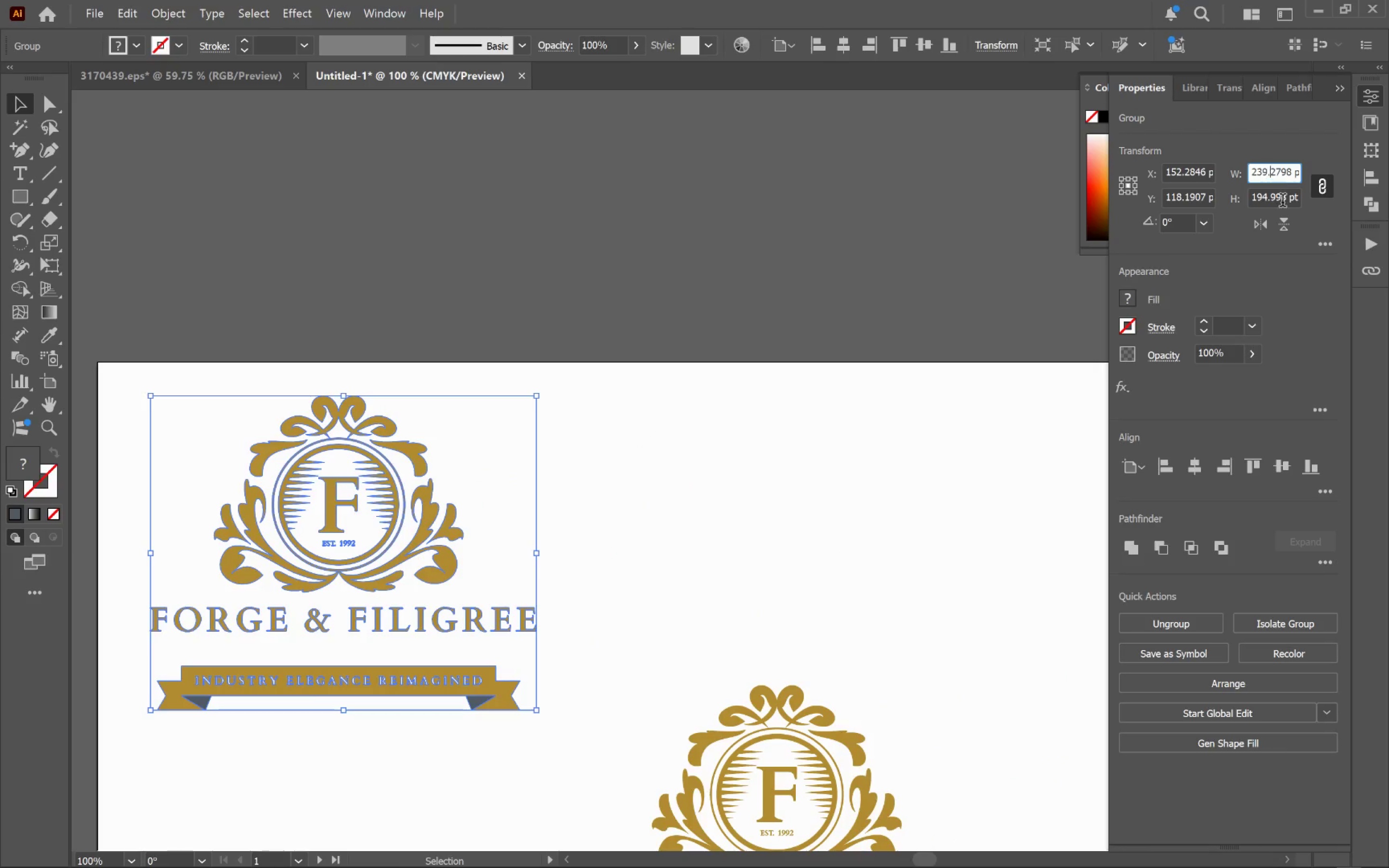 
key(Control+A)
 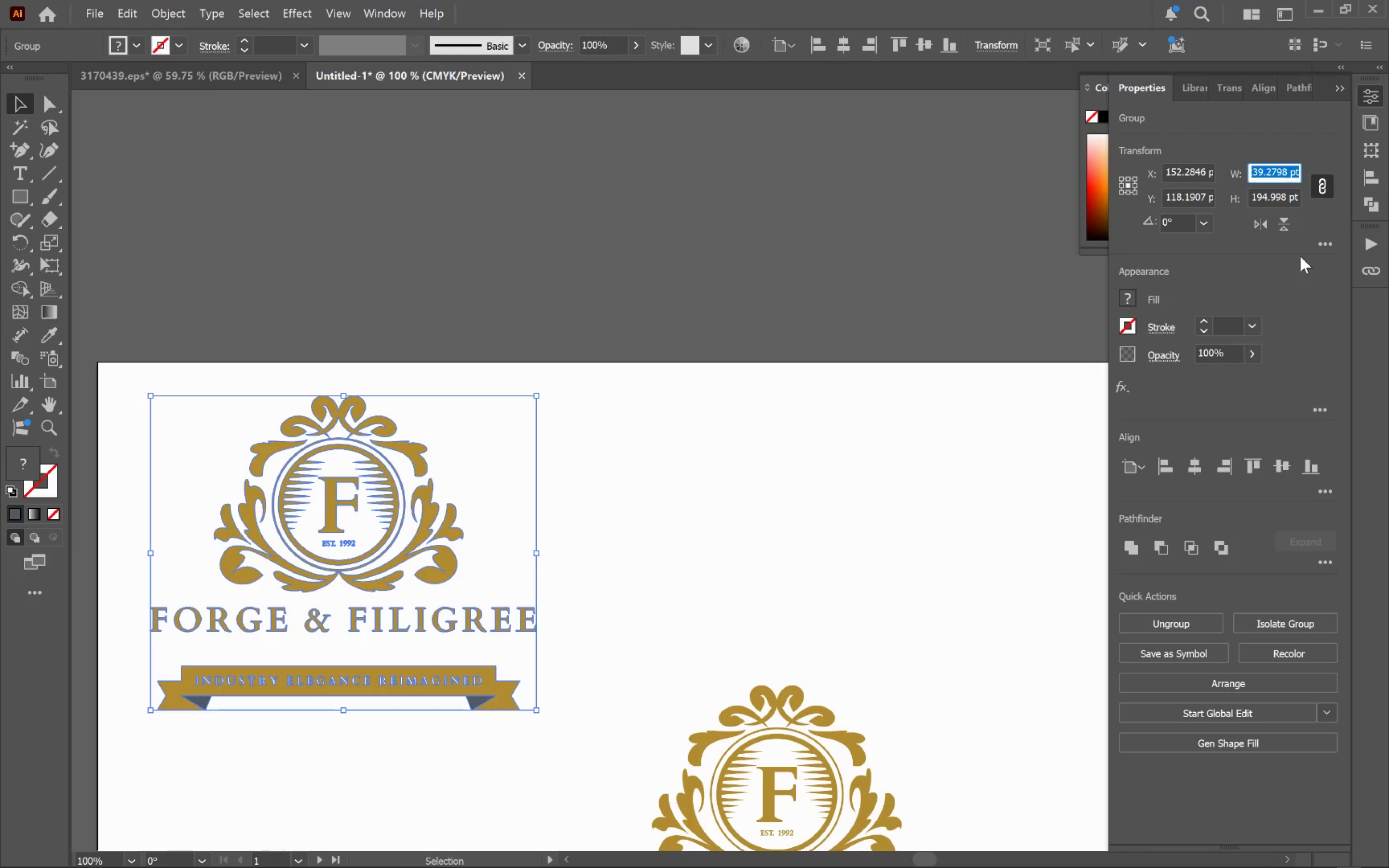 
type(1.5 in)
 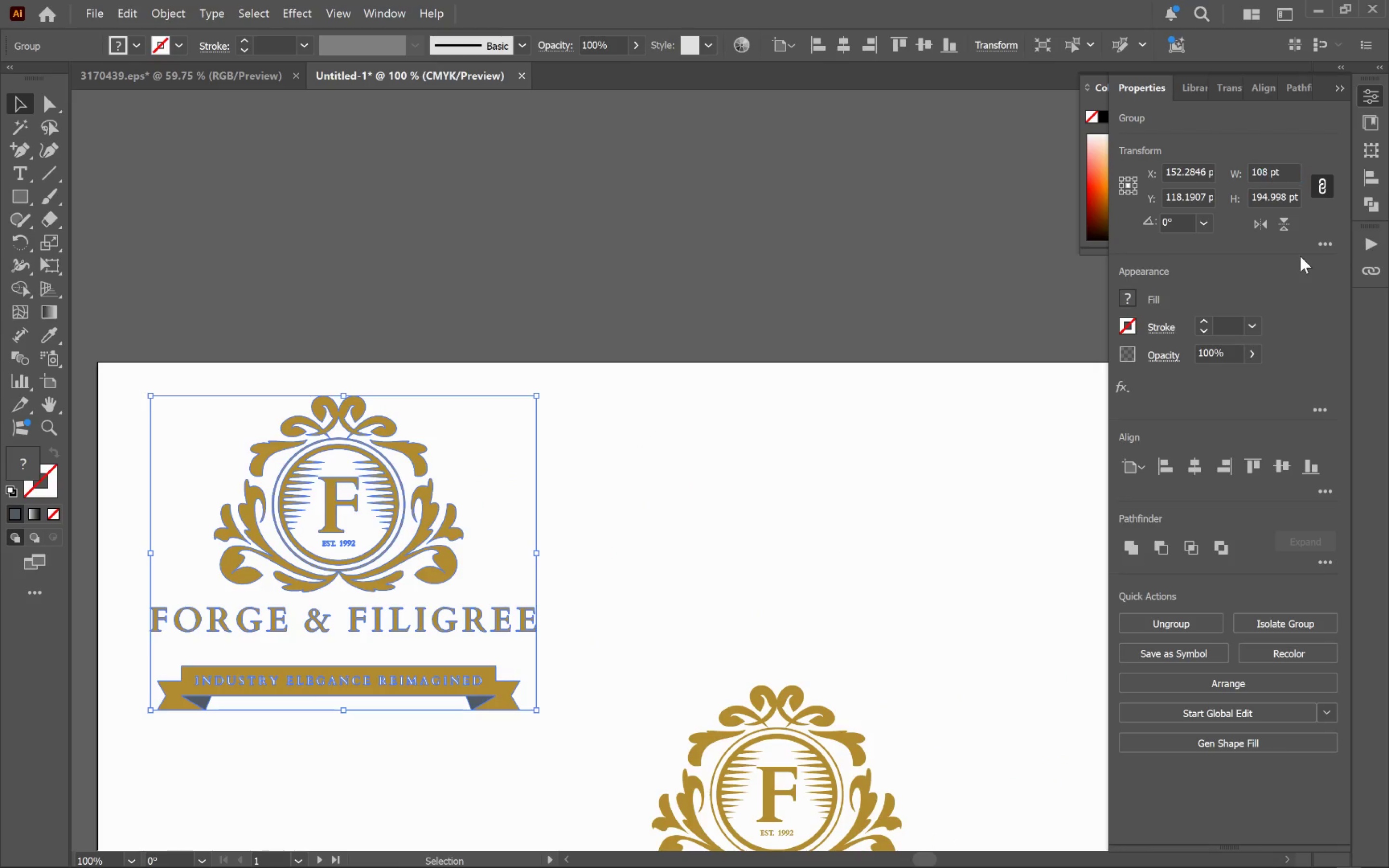 
key(Enter)
 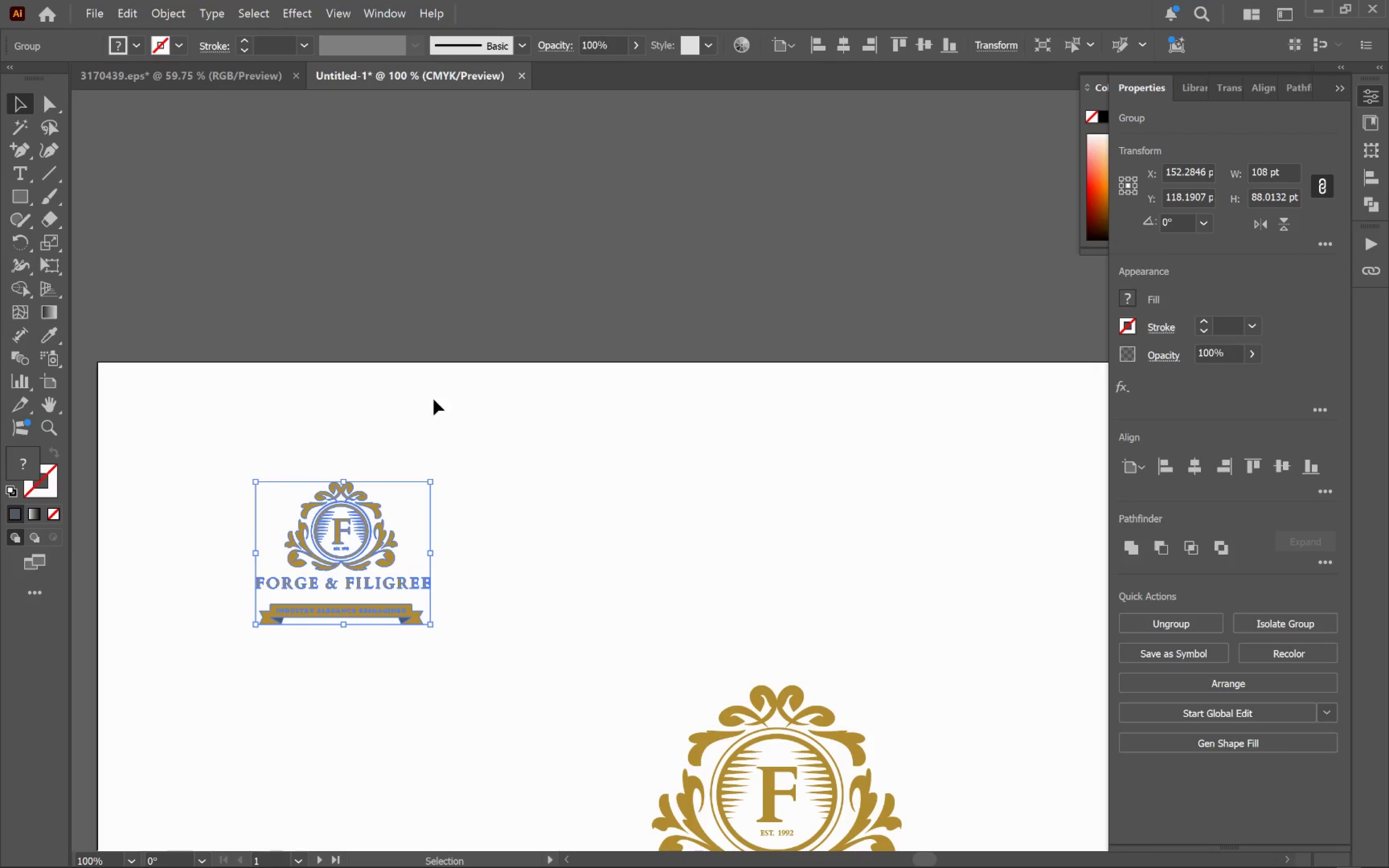 
left_click([570, 474])
 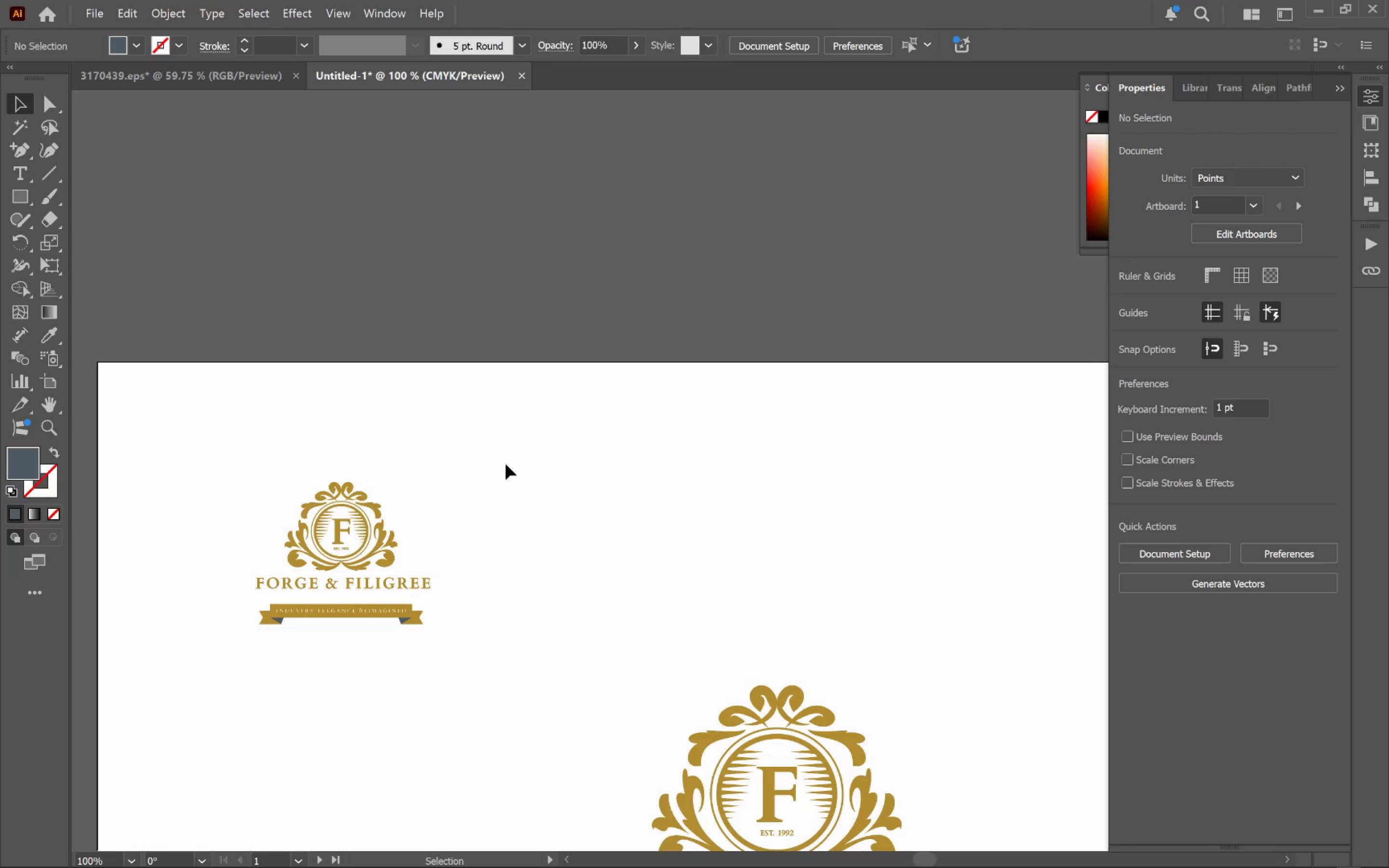 
left_click([369, 547])
 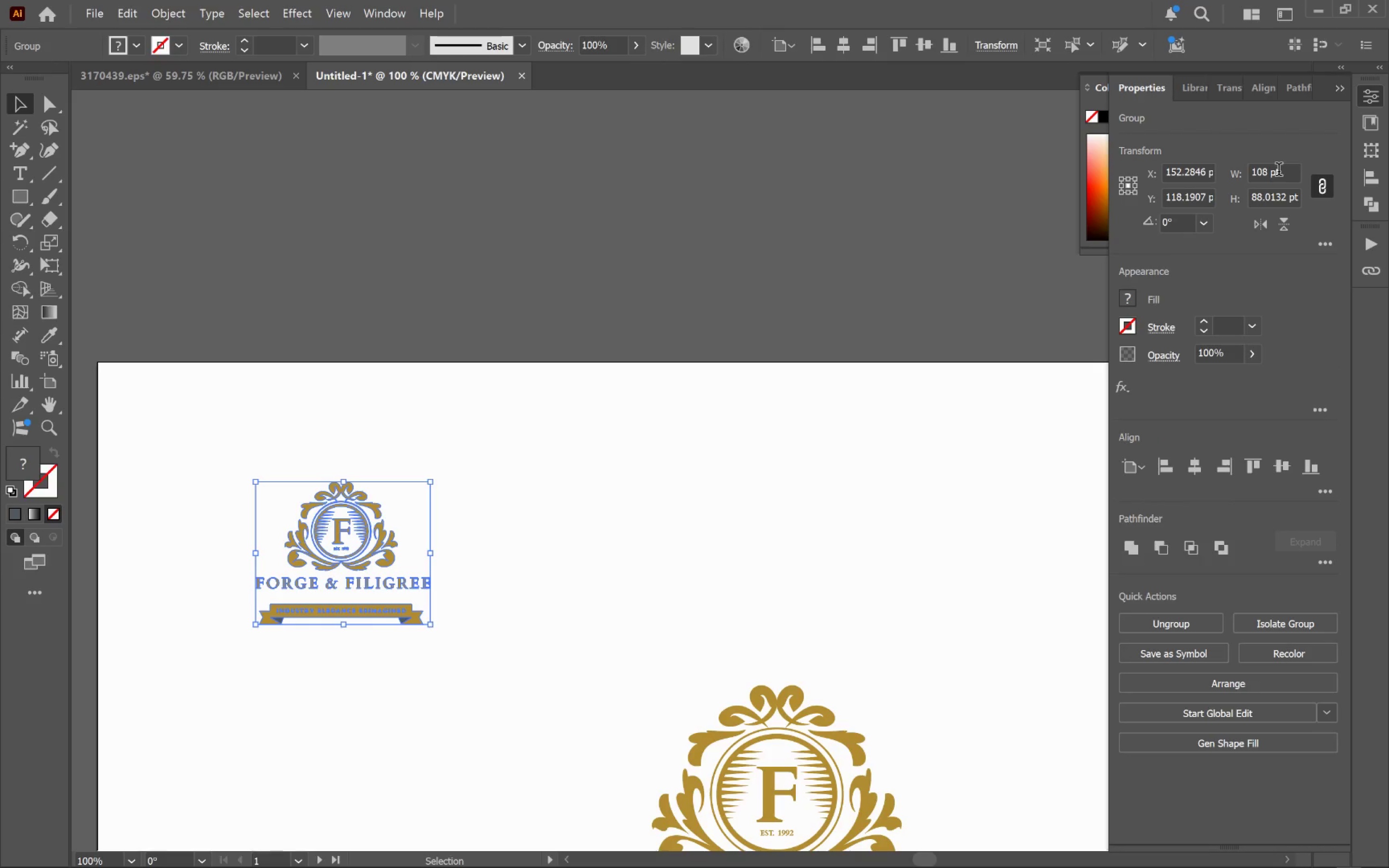 
left_click_drag(start_coordinate=[1289, 174], to_coordinate=[1205, 173])
 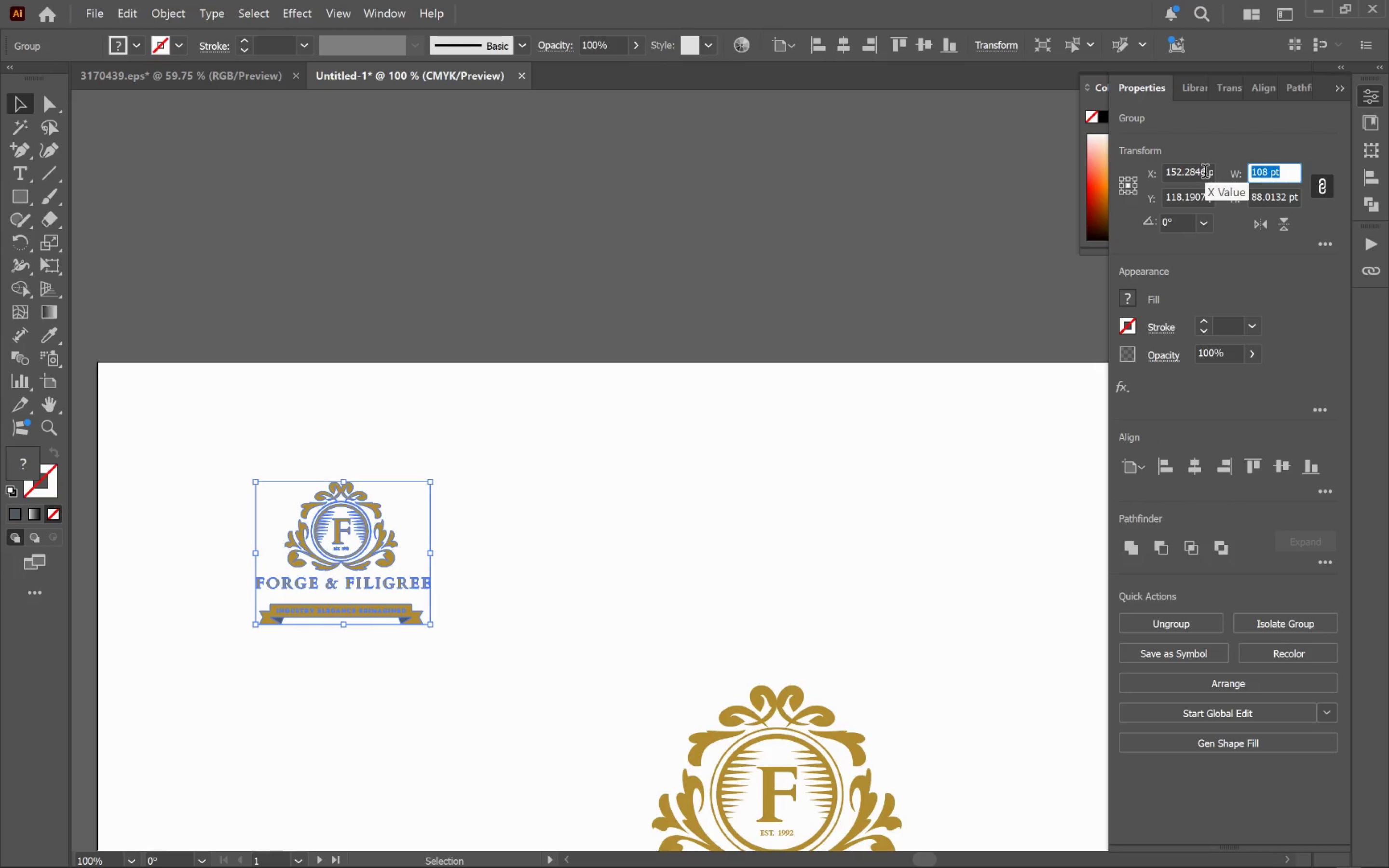 
type(2 in)
 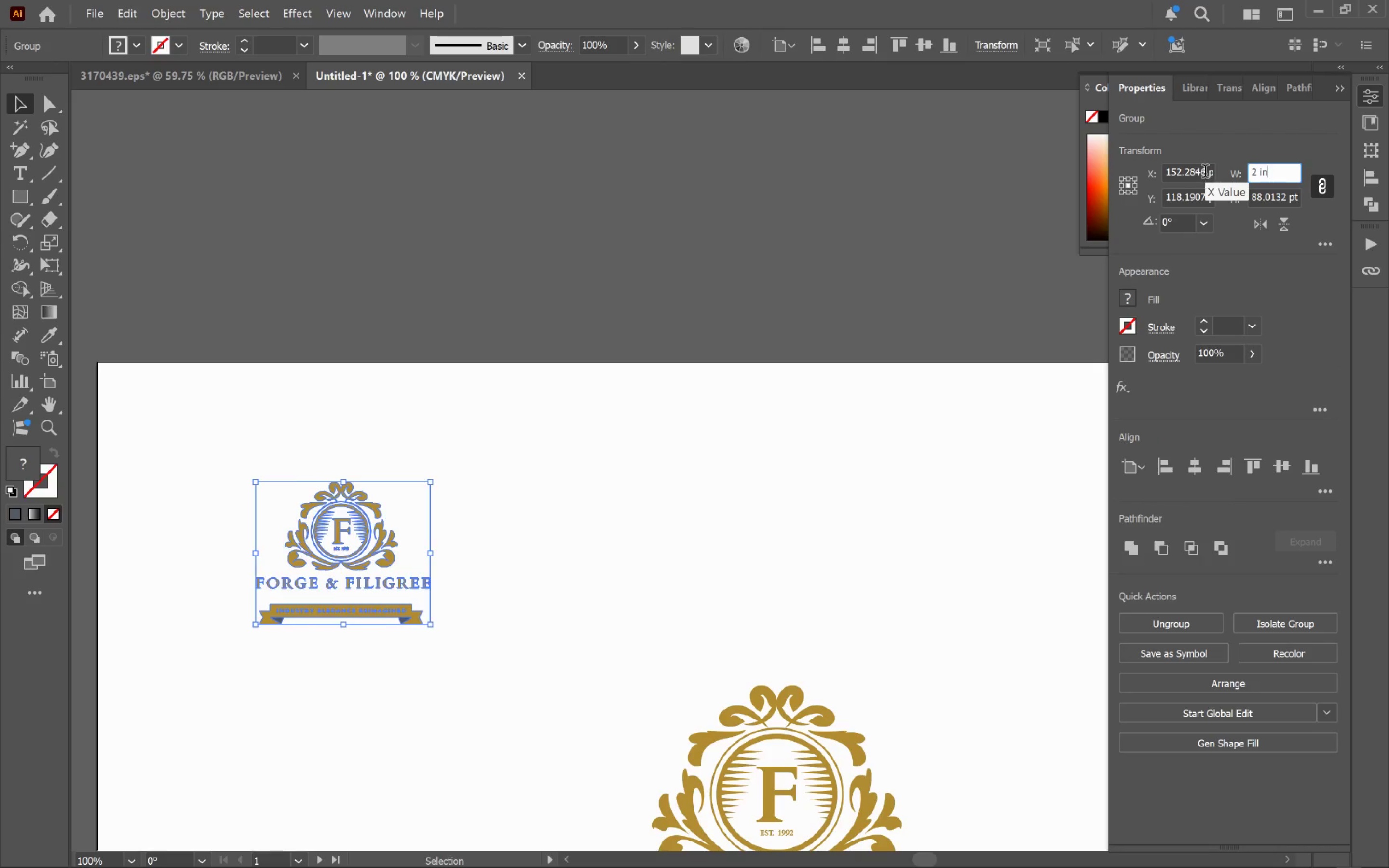 
key(Enter)
 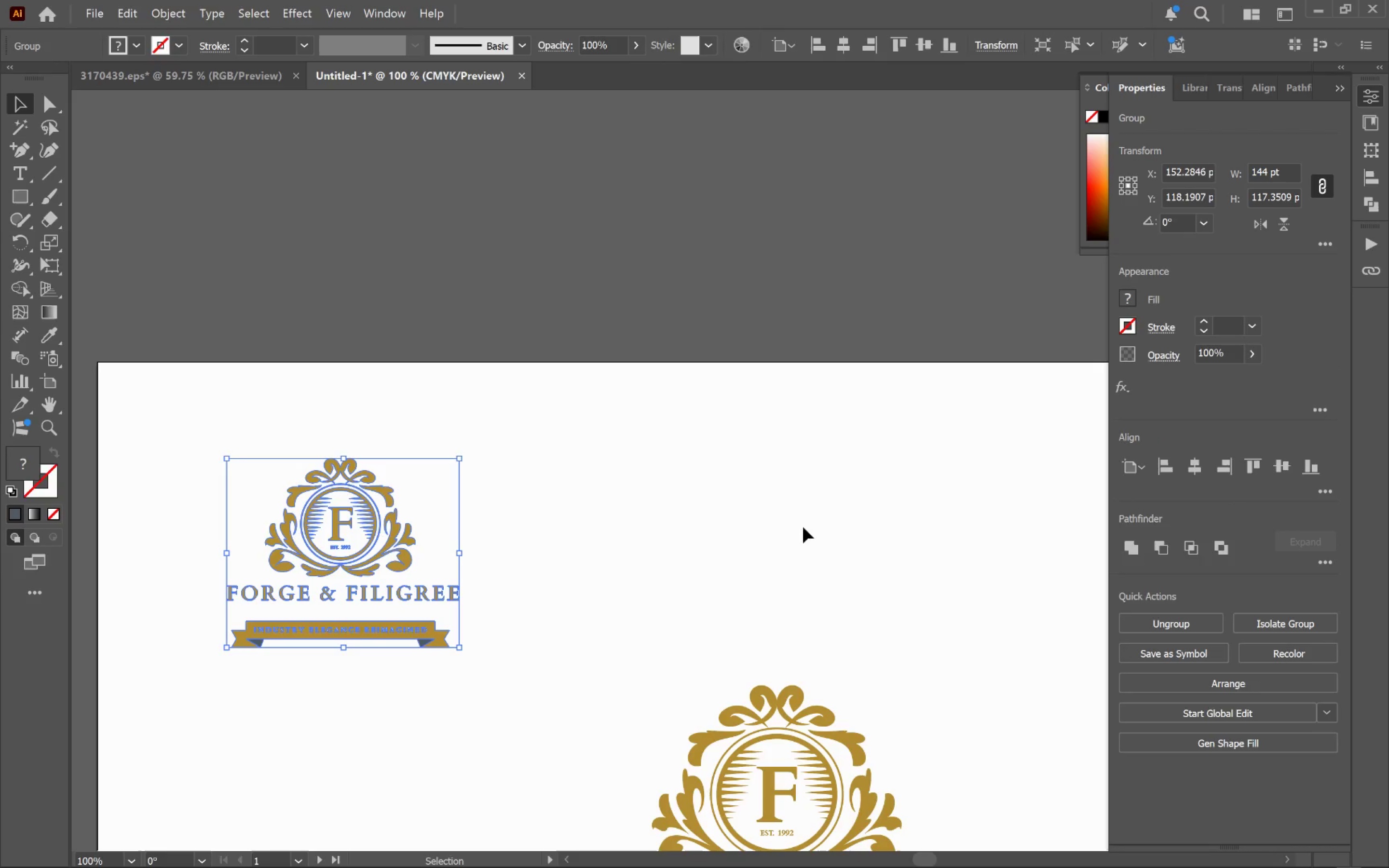 
left_click([733, 581])
 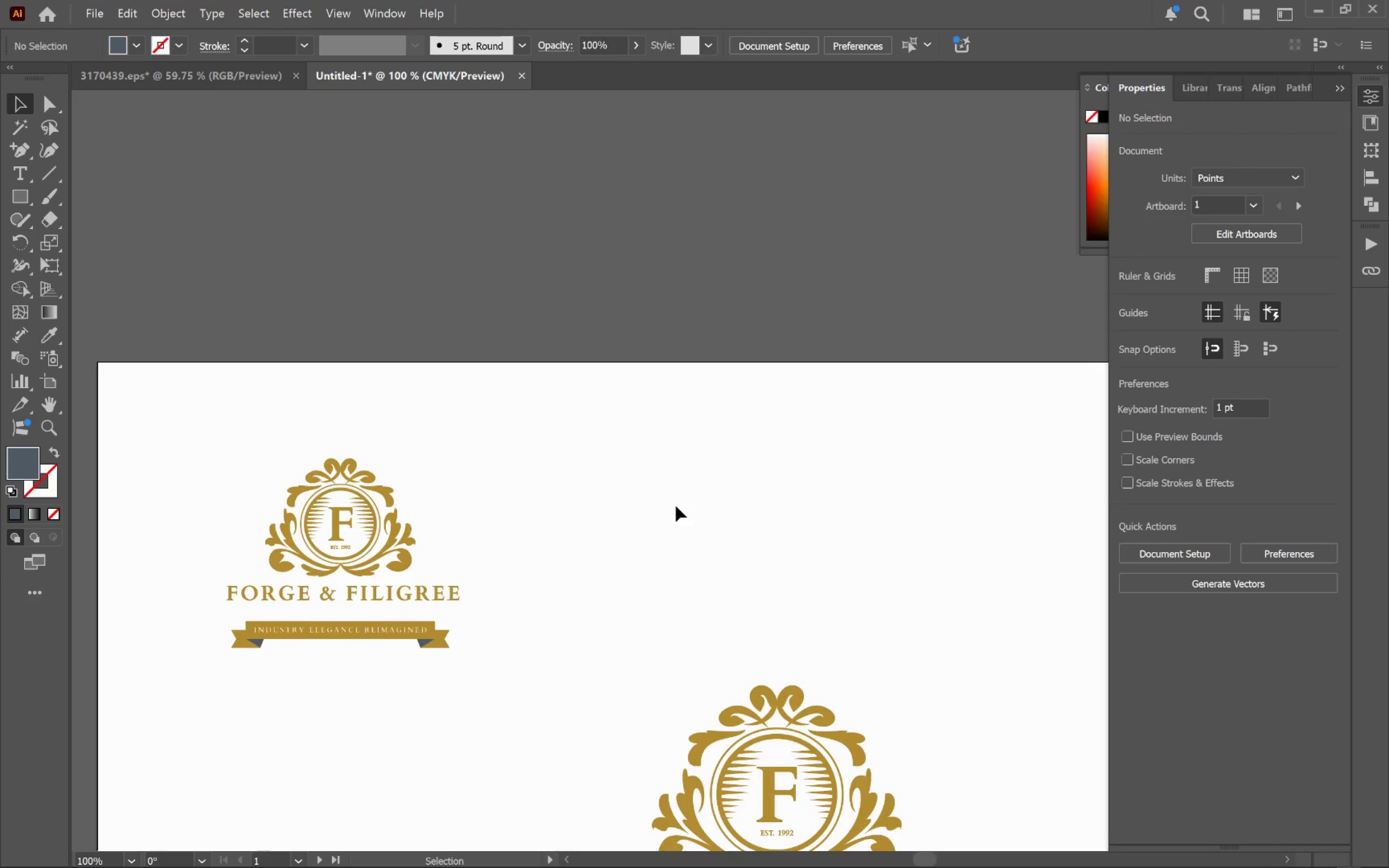 
key(Alt+AltLeft)
 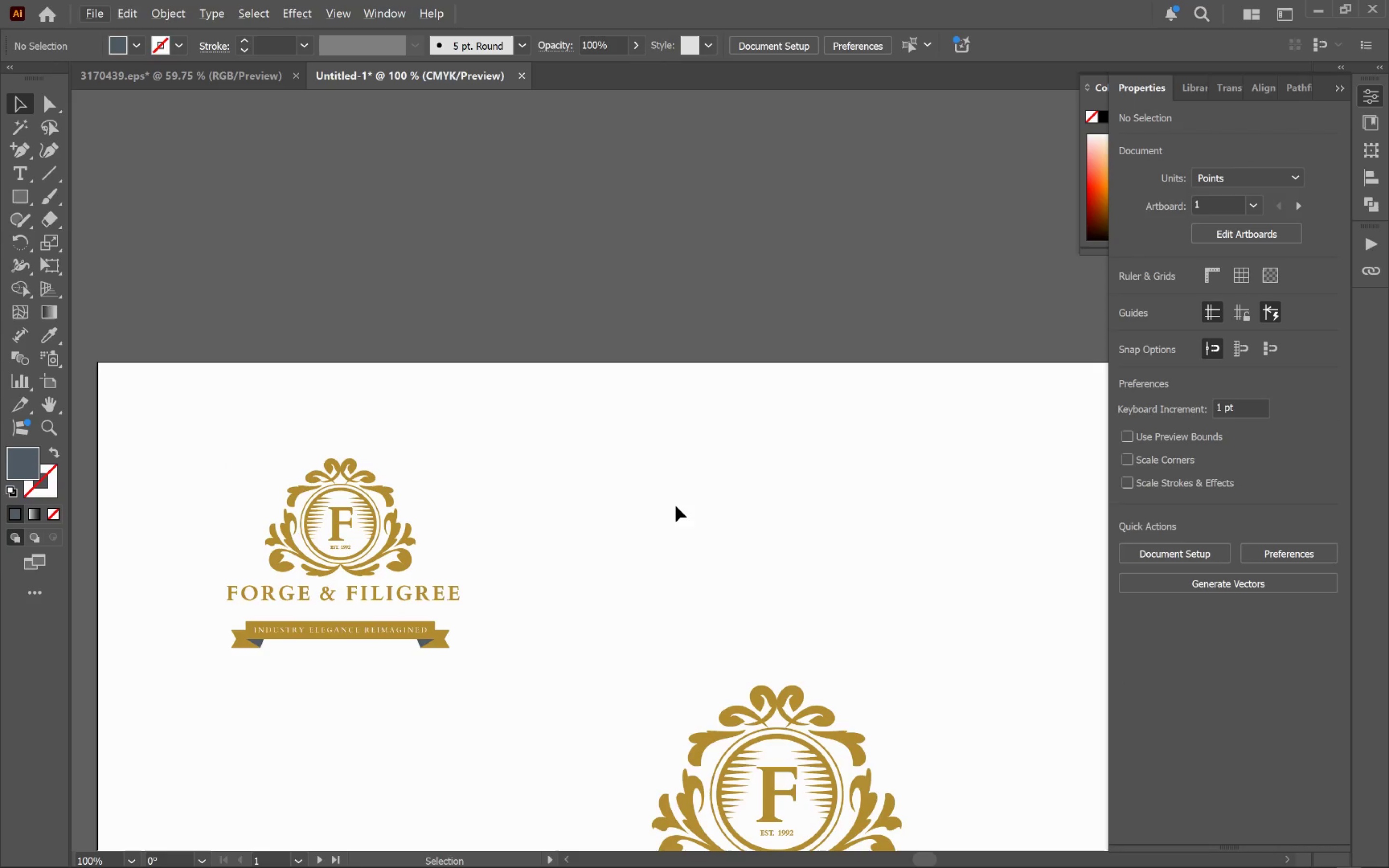 
key(Alt+Tab)
 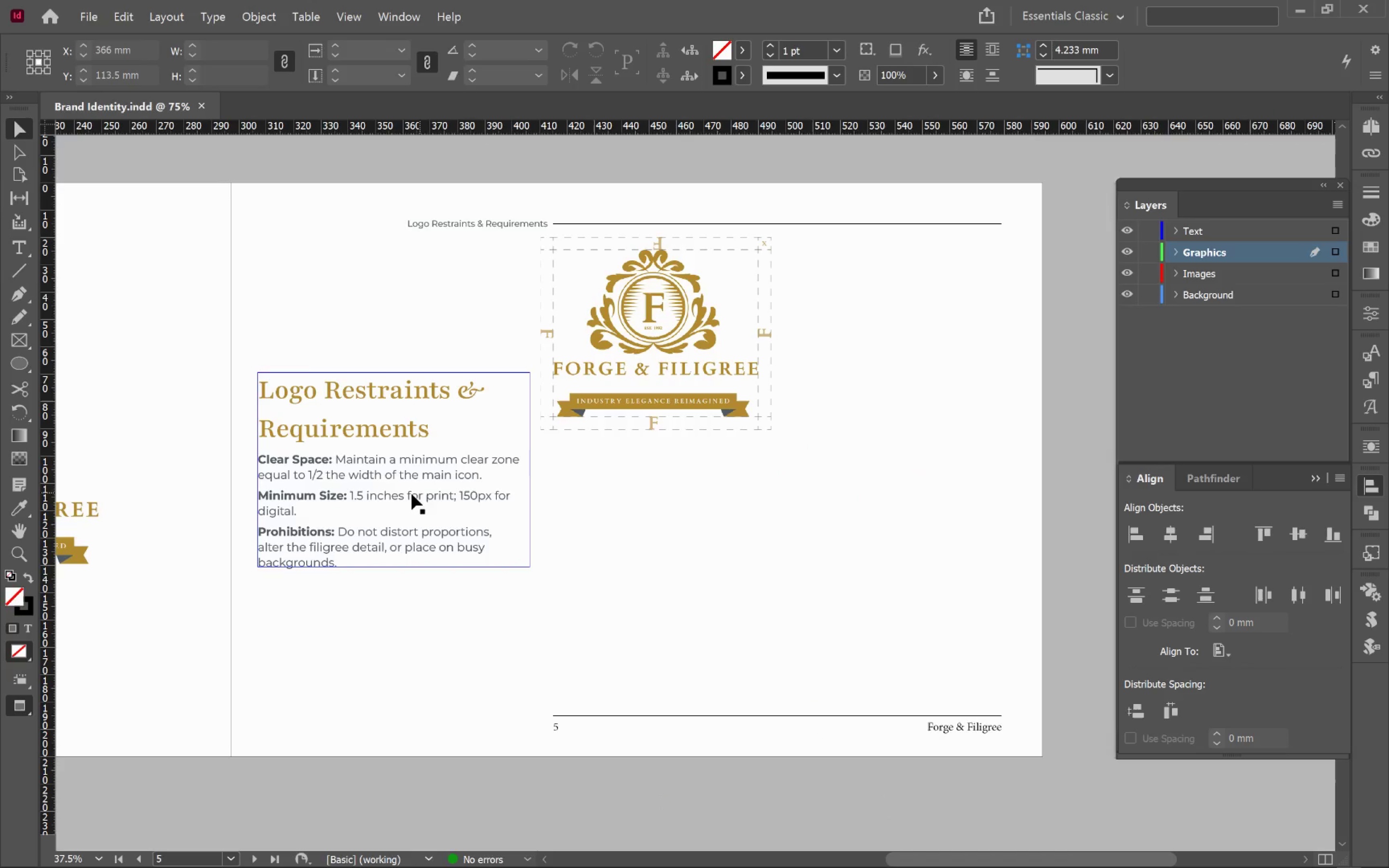 
hold_key(key=AltLeft, duration=0.46)
 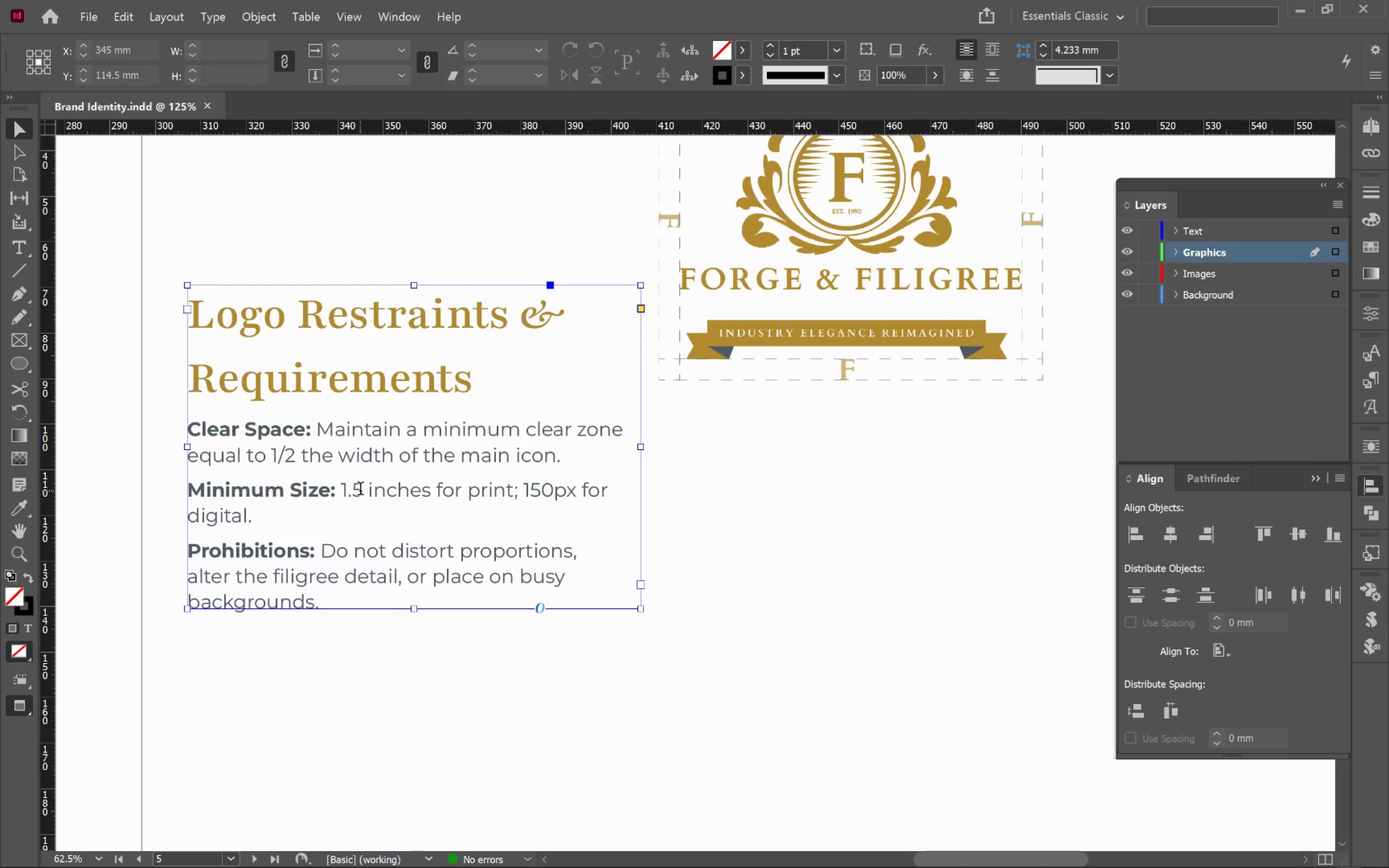 
left_click([360, 490])
 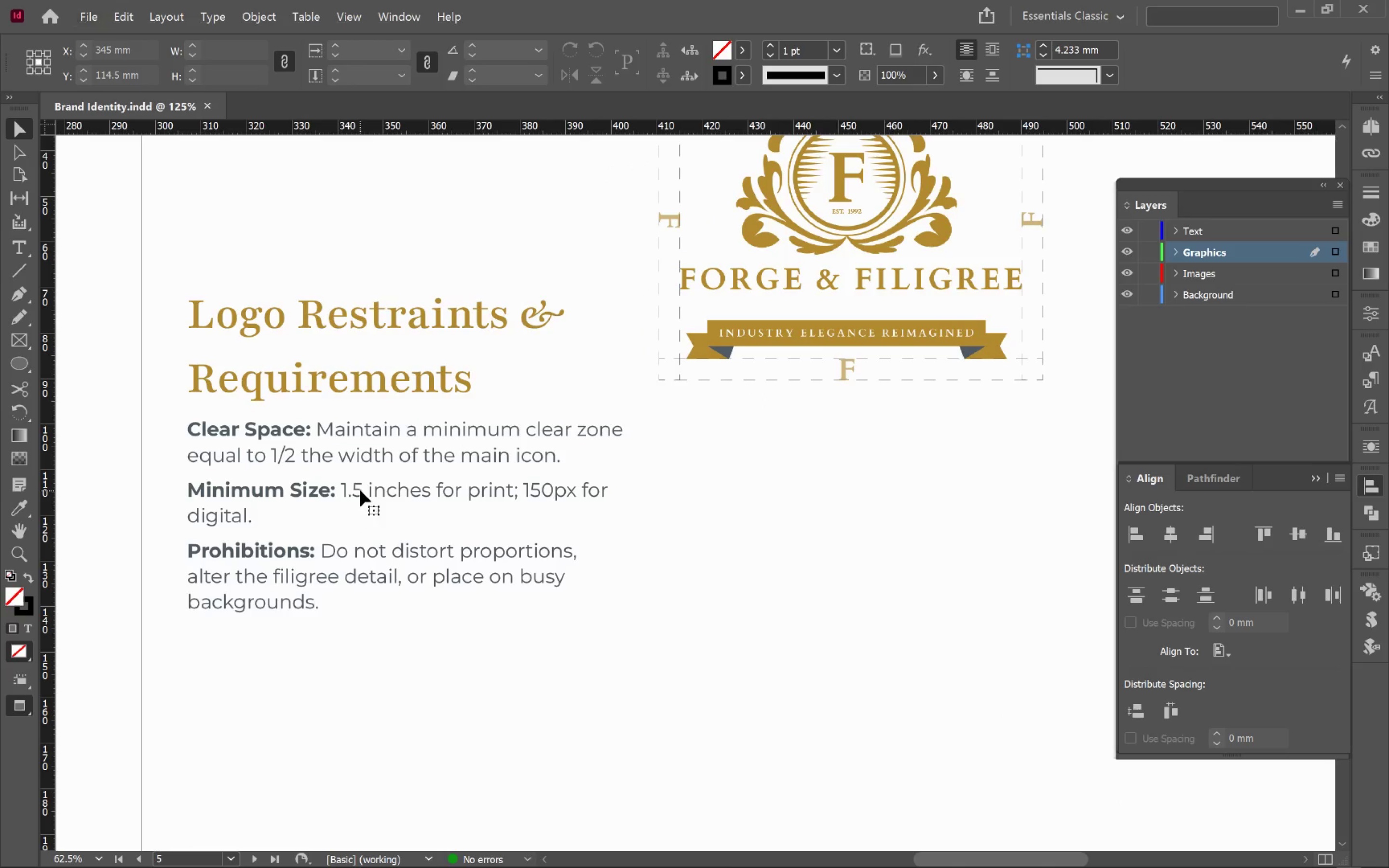 
scroll: coordinate [363, 504], scroll_direction: up, amount: 2.0
 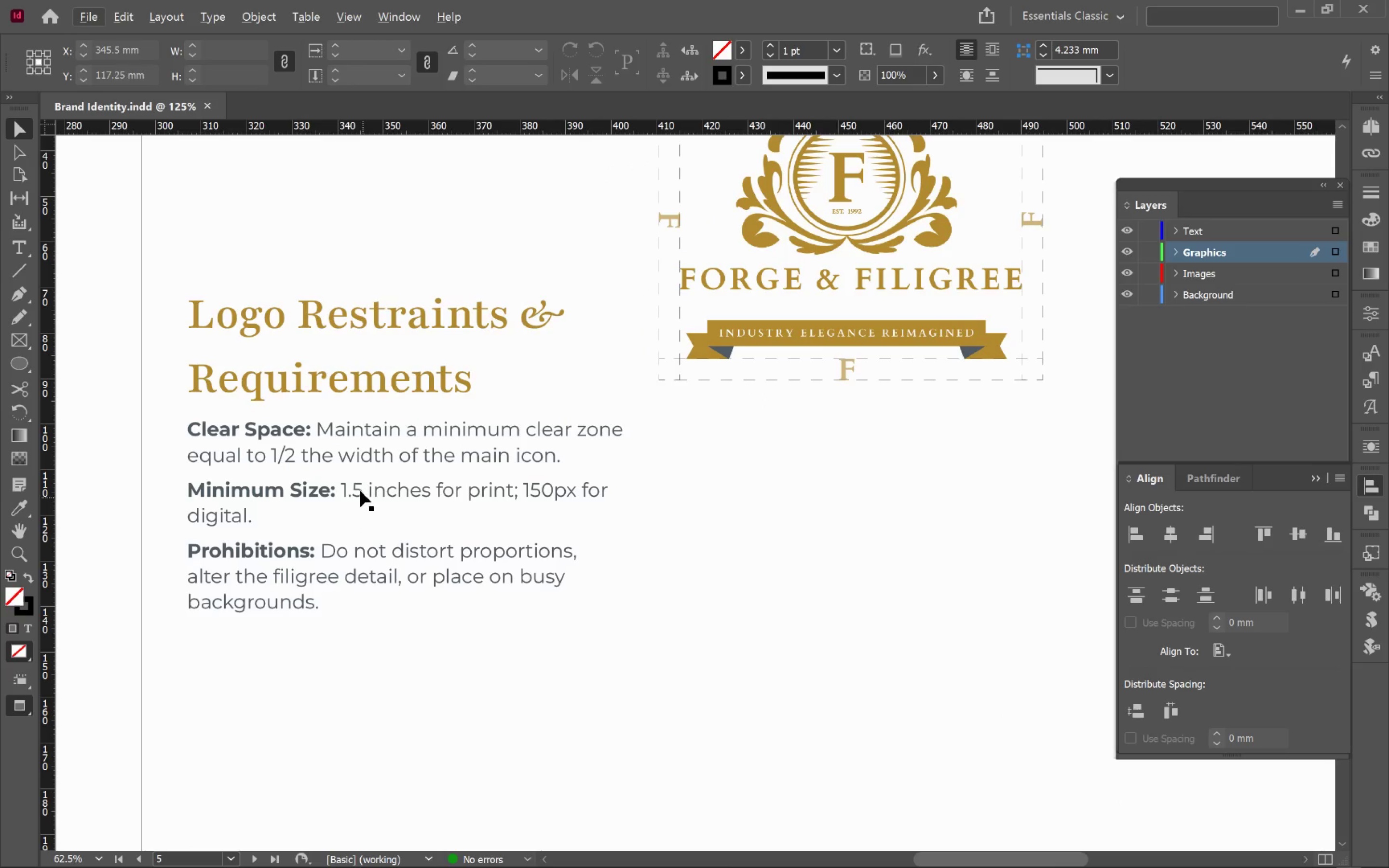 
double_click([360, 490])
 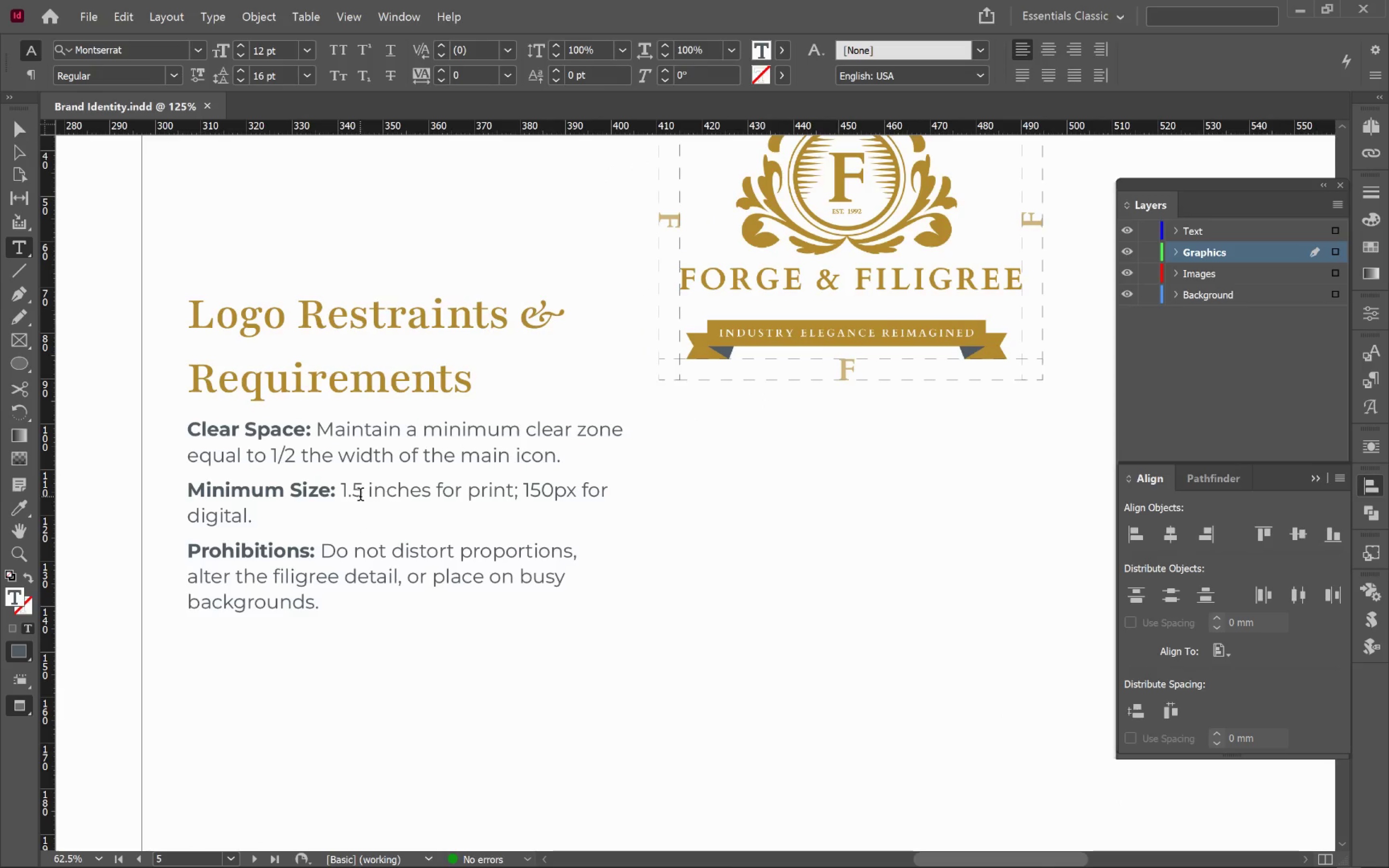 
key(Backspace)
 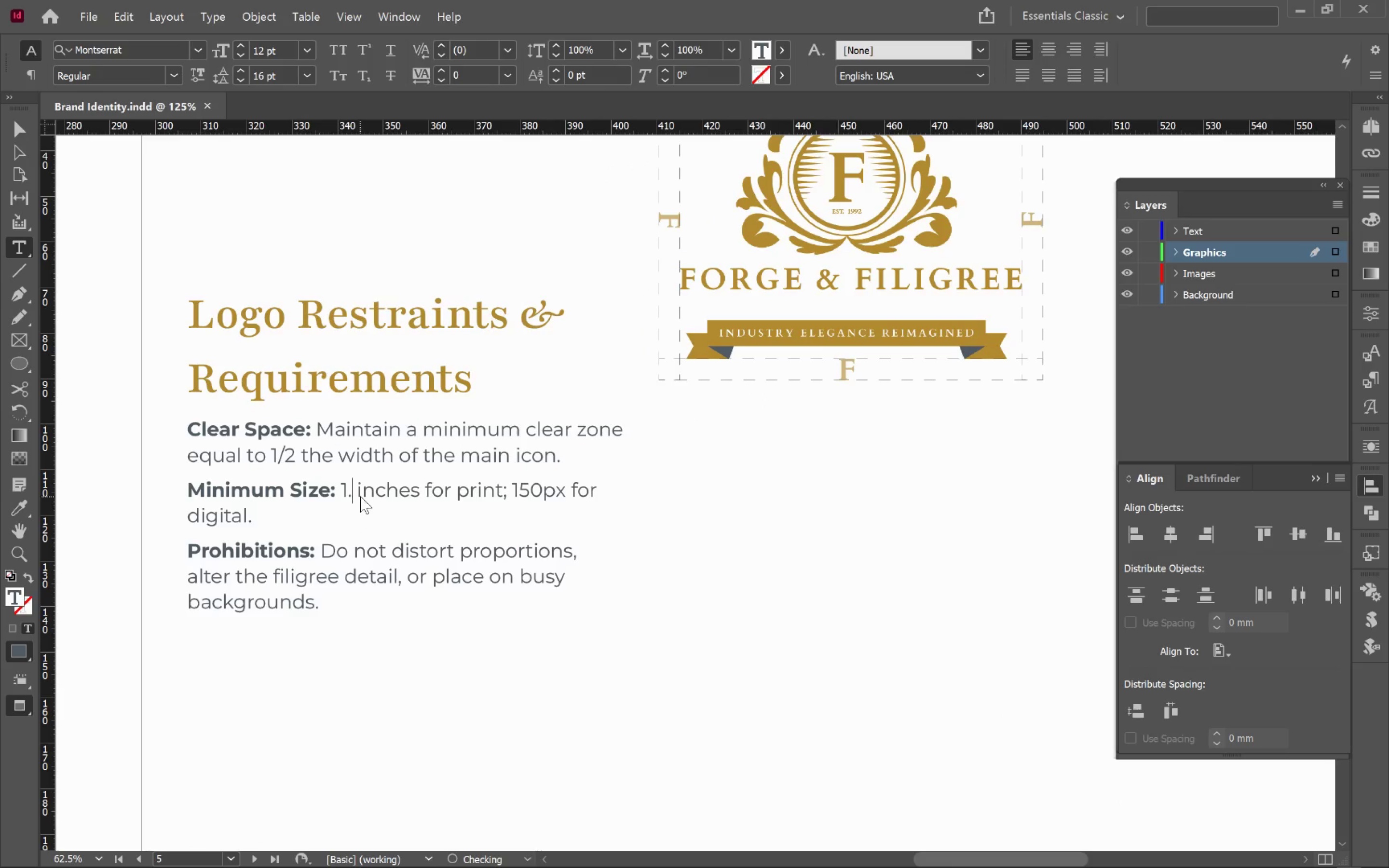 
key(Backspace)
 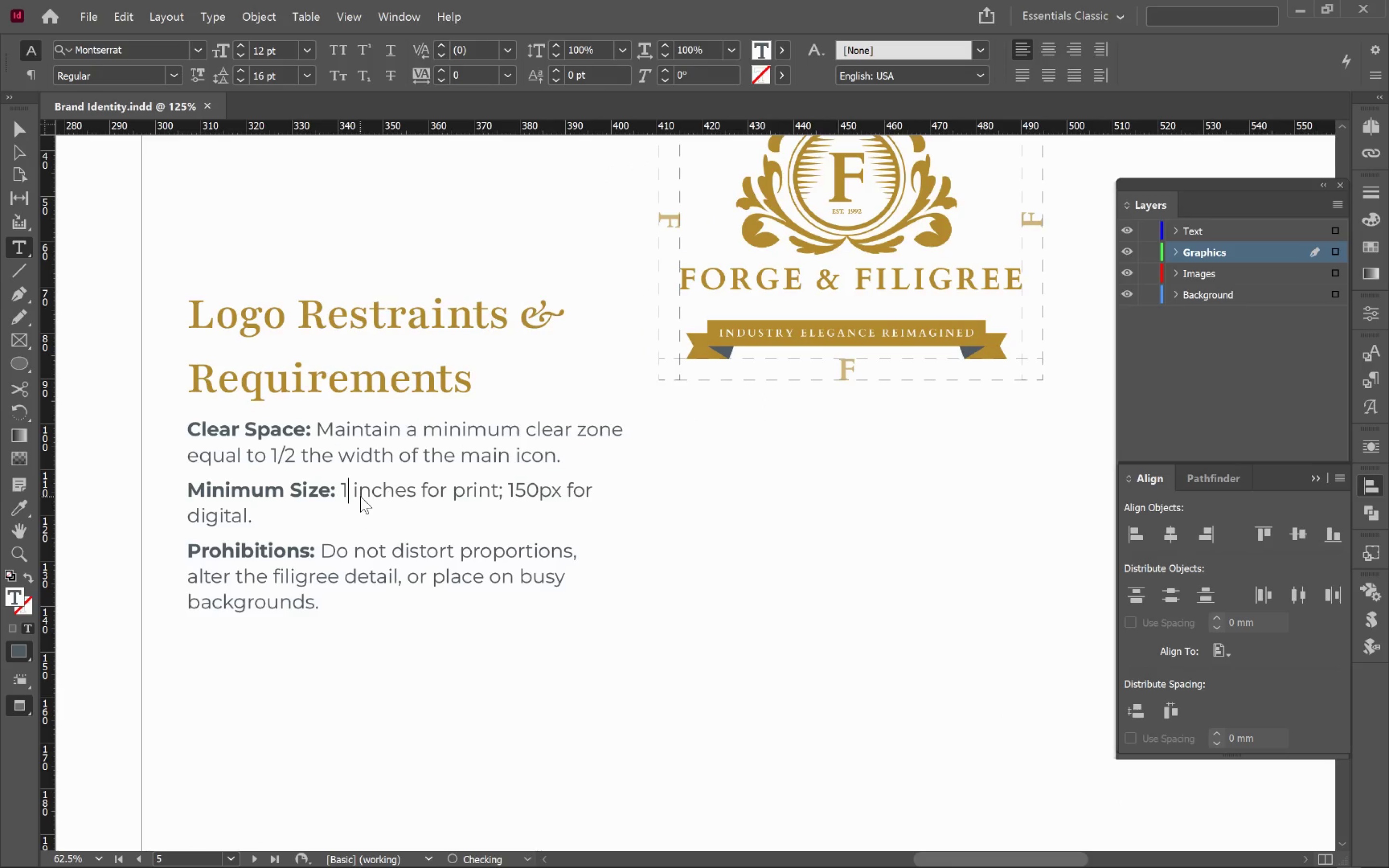 
key(Backspace)
 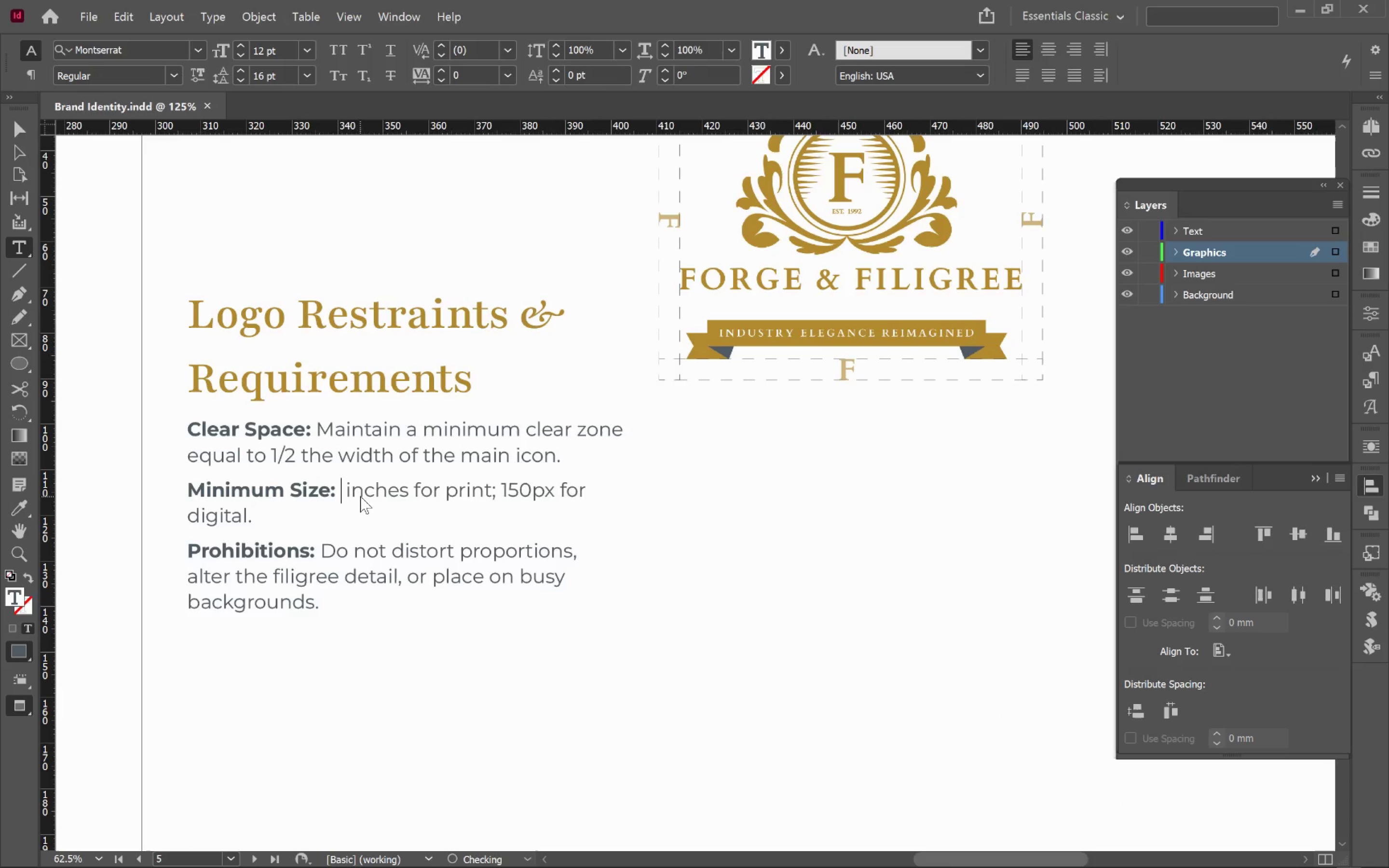 
key(2)
 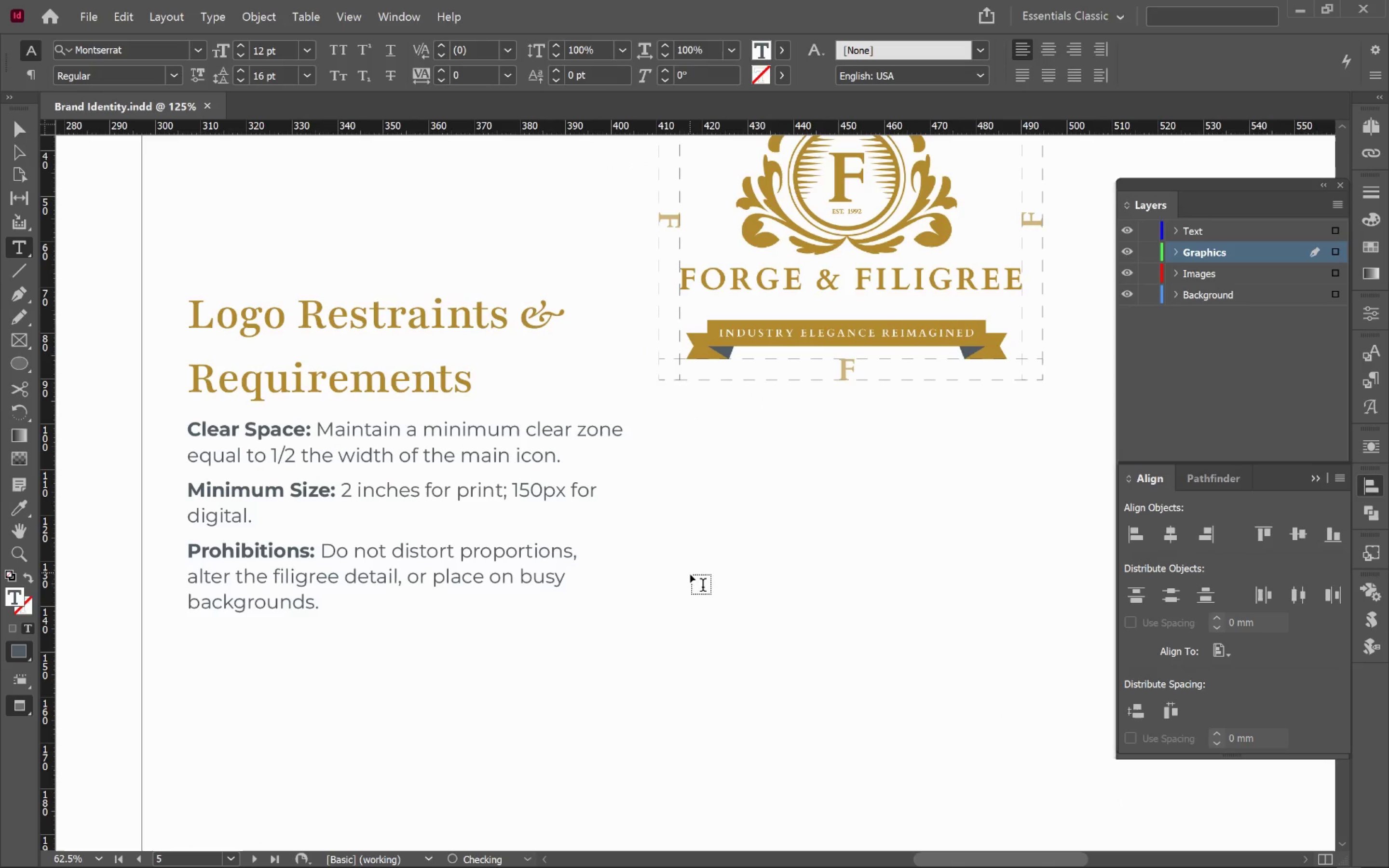 
hold_key(key=ControlLeft, duration=0.86)
left_click([682, 585])
 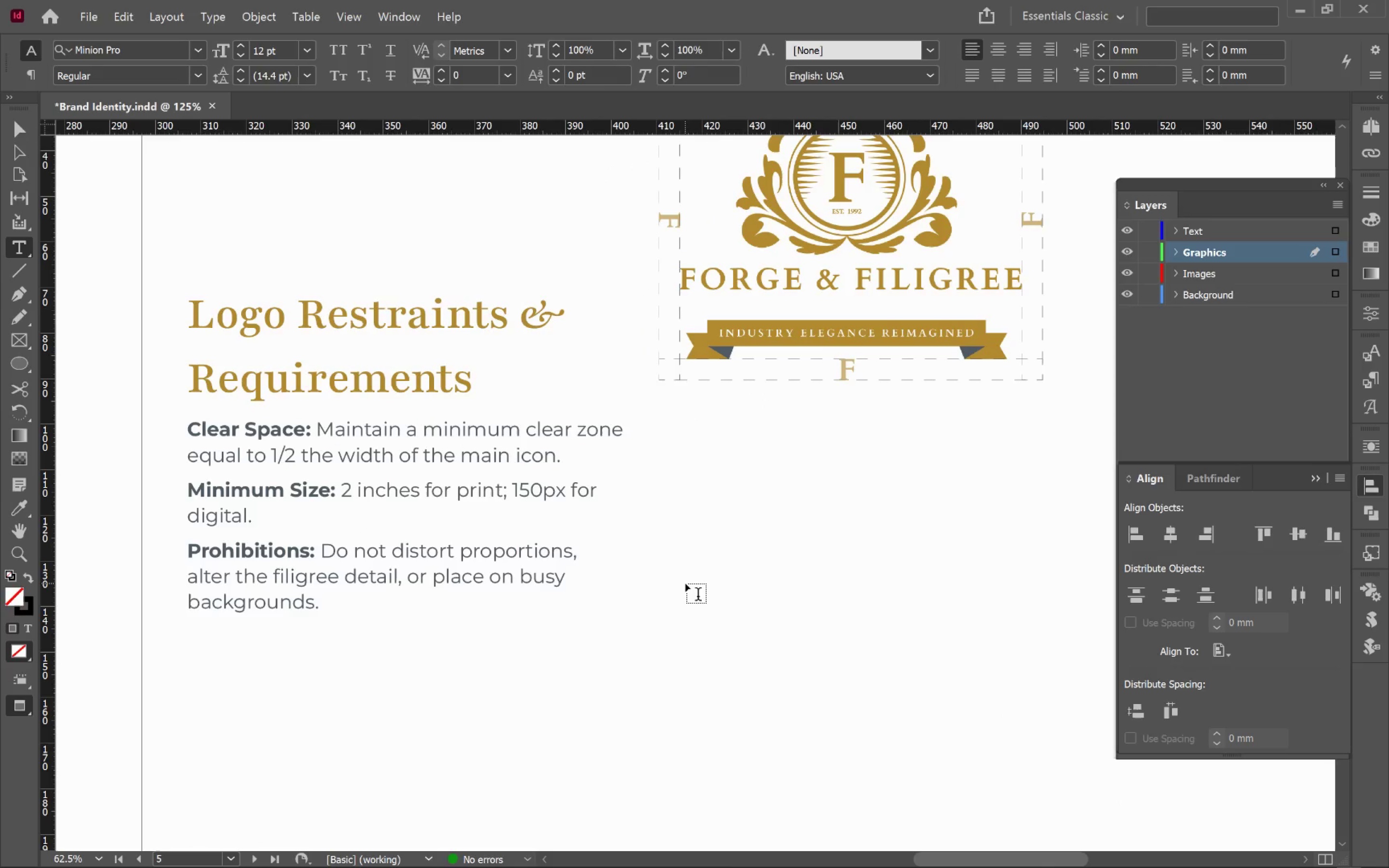 
key(Alt+AltLeft)
 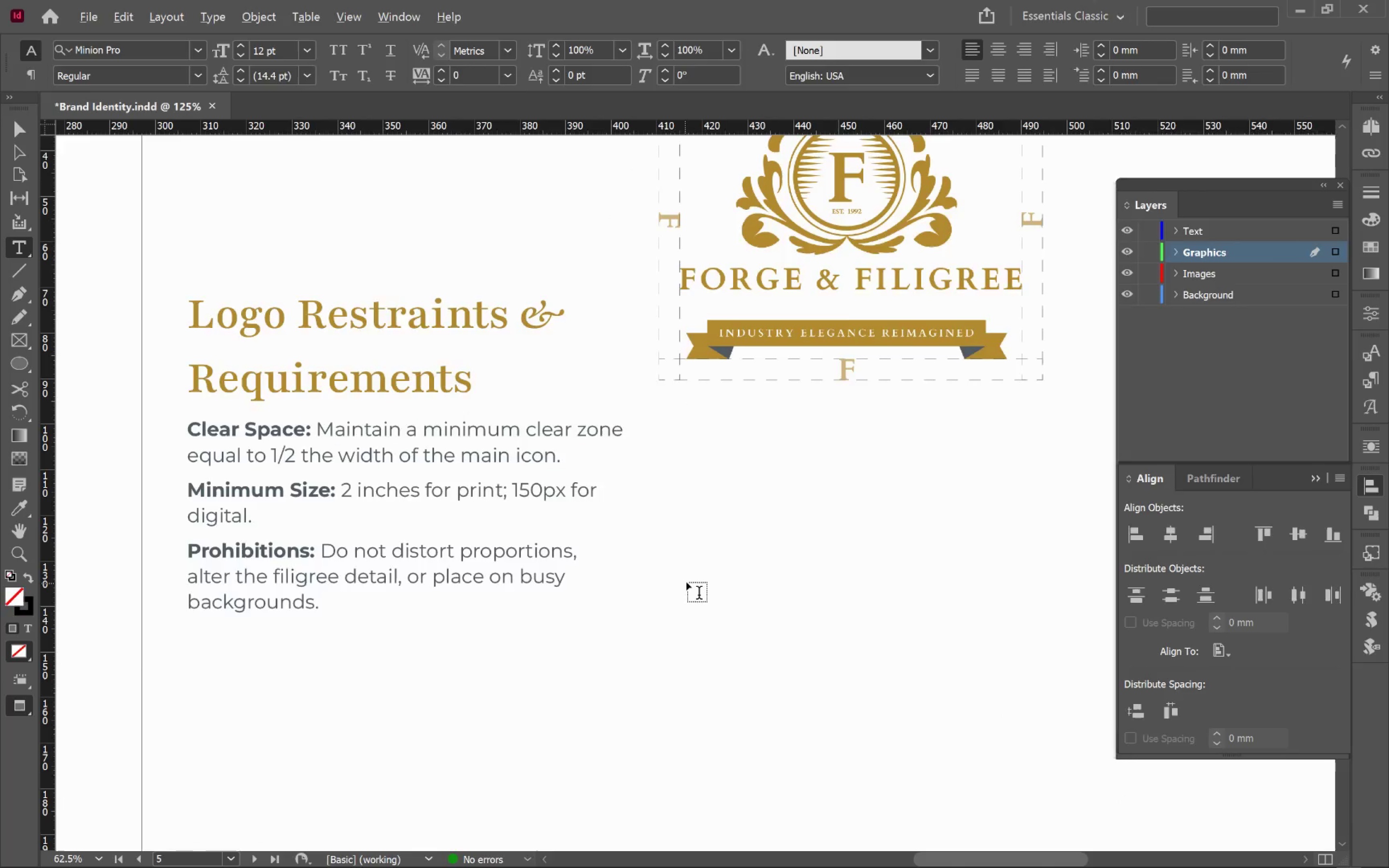 
key(Alt+Tab)
 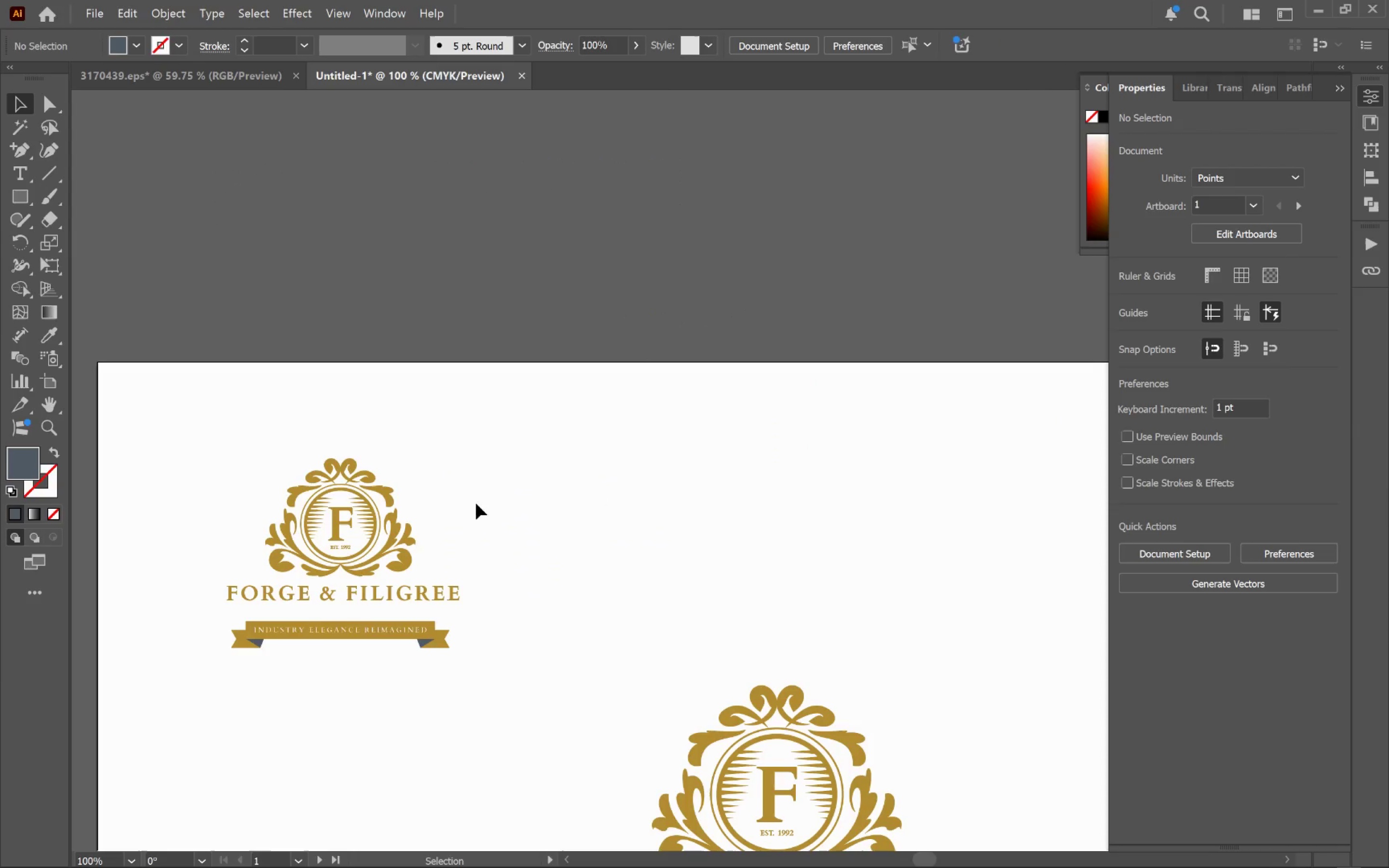 
hold_key(key=ControlLeft, duration=0.42)
left_click([395, 534])
 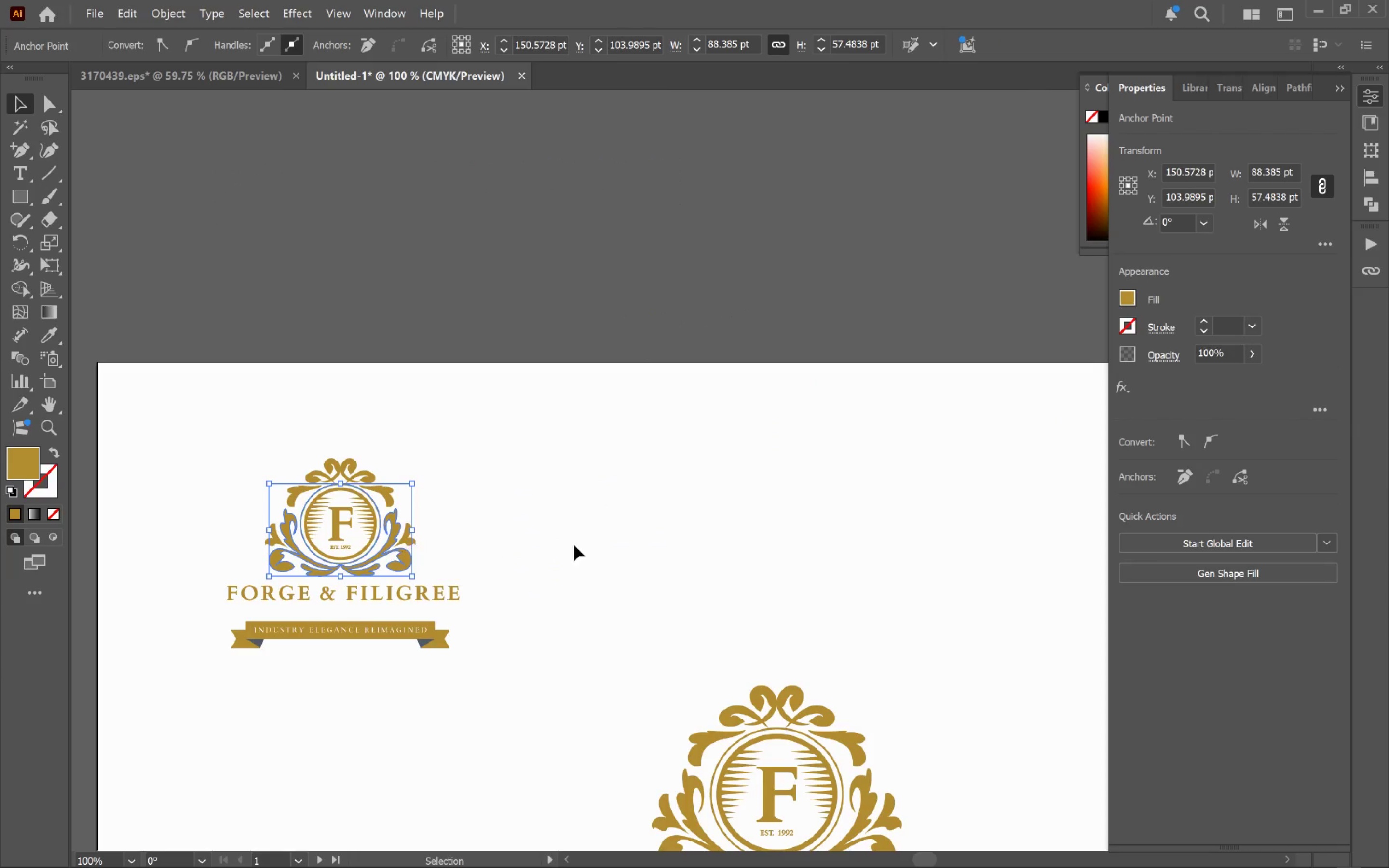 
key(V)
 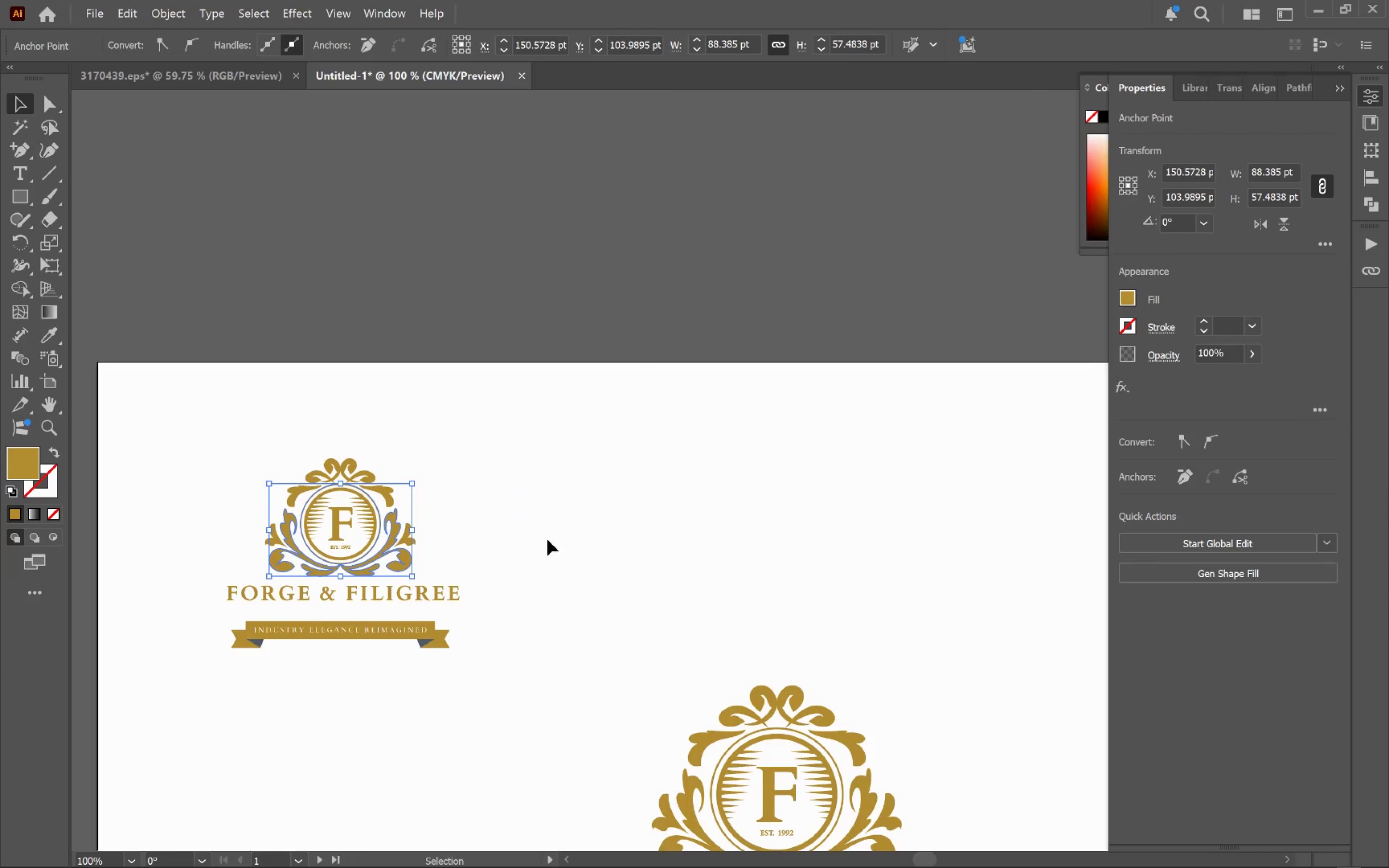 
left_click([547, 539])
 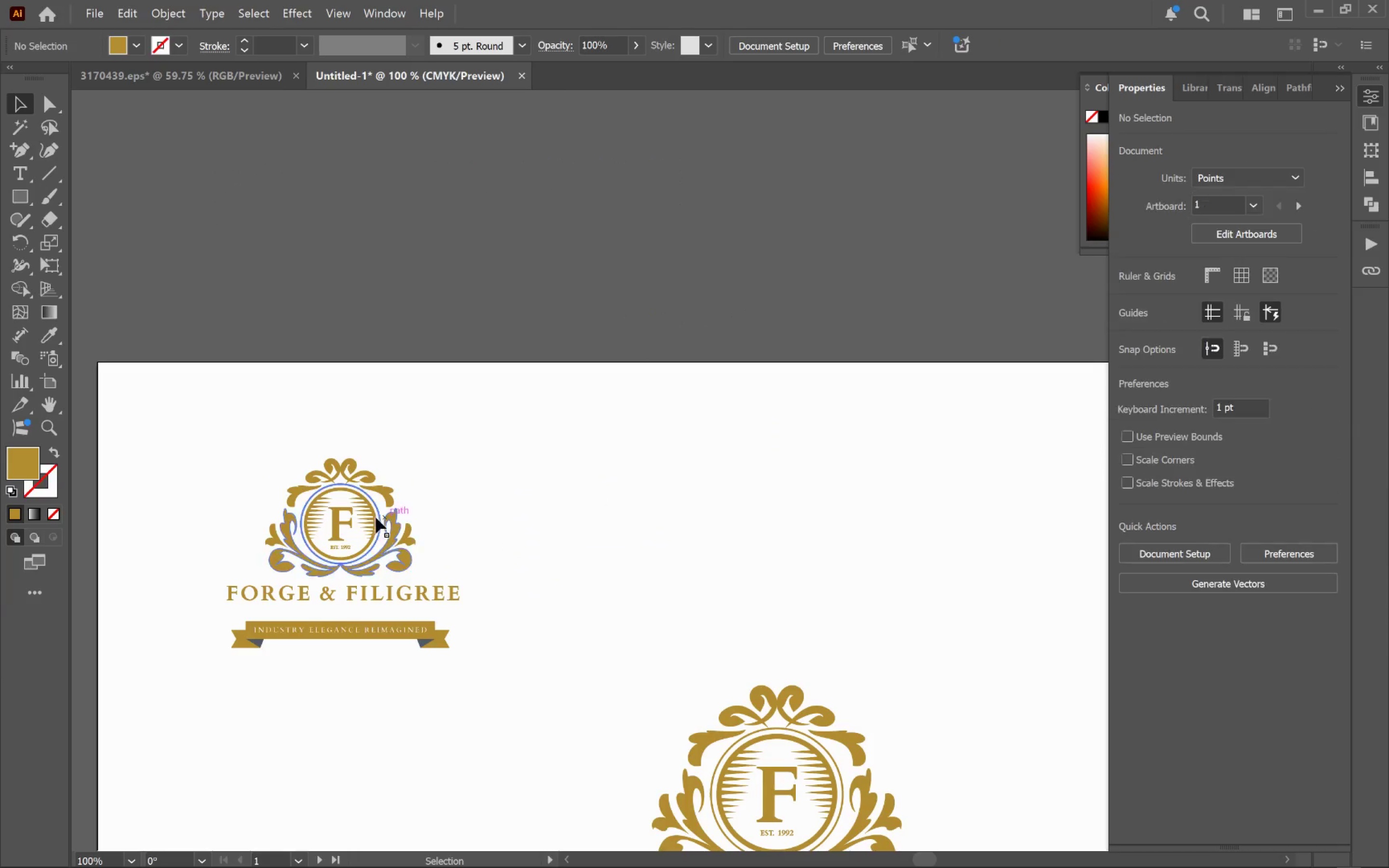 
hold_key(key=AltLeft, duration=1.04)
left_click_drag(start_coordinate=[372, 542], to_coordinate=[691, 556])
 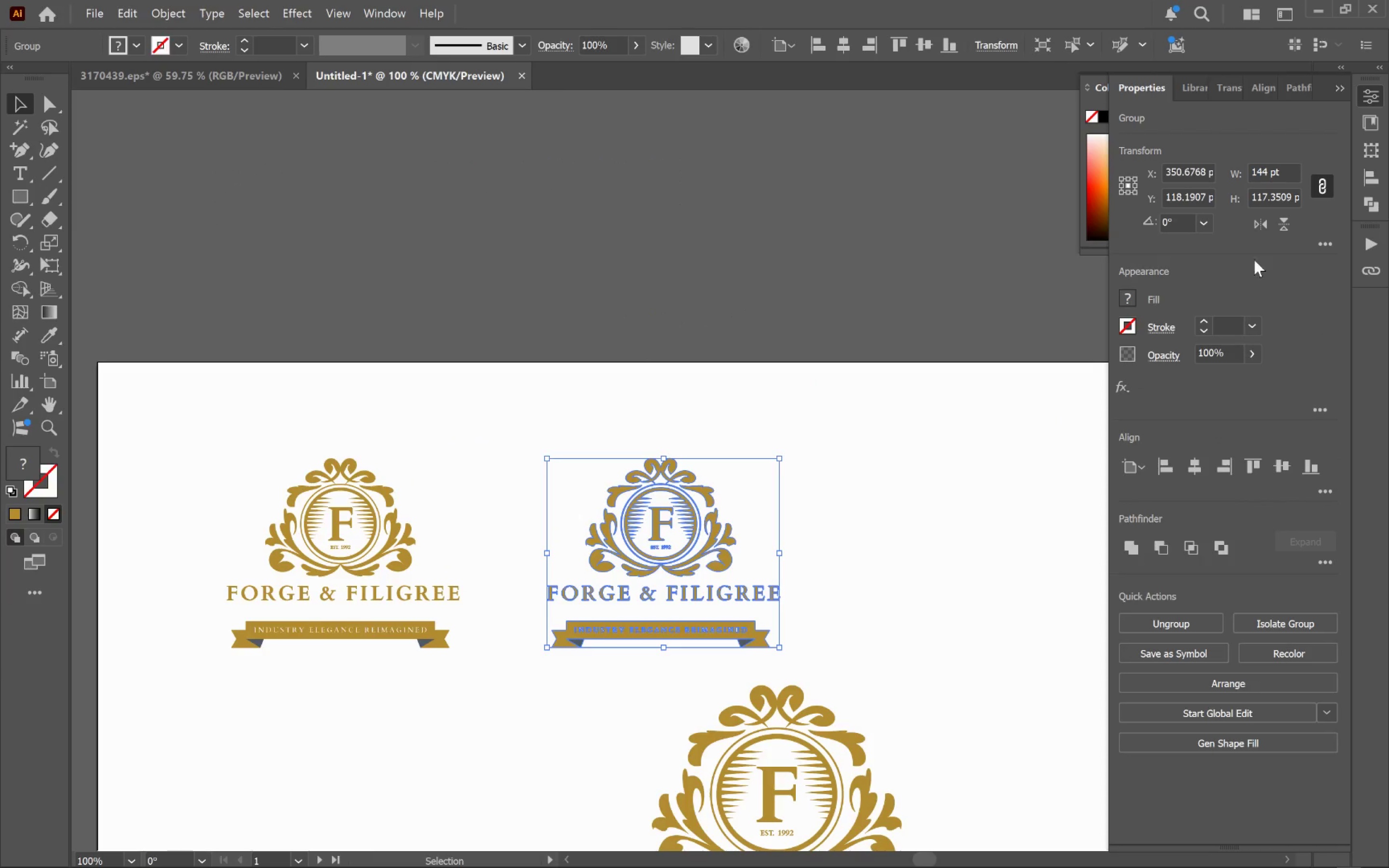 
hold_key(key=ShiftLeft, duration=0.59)
 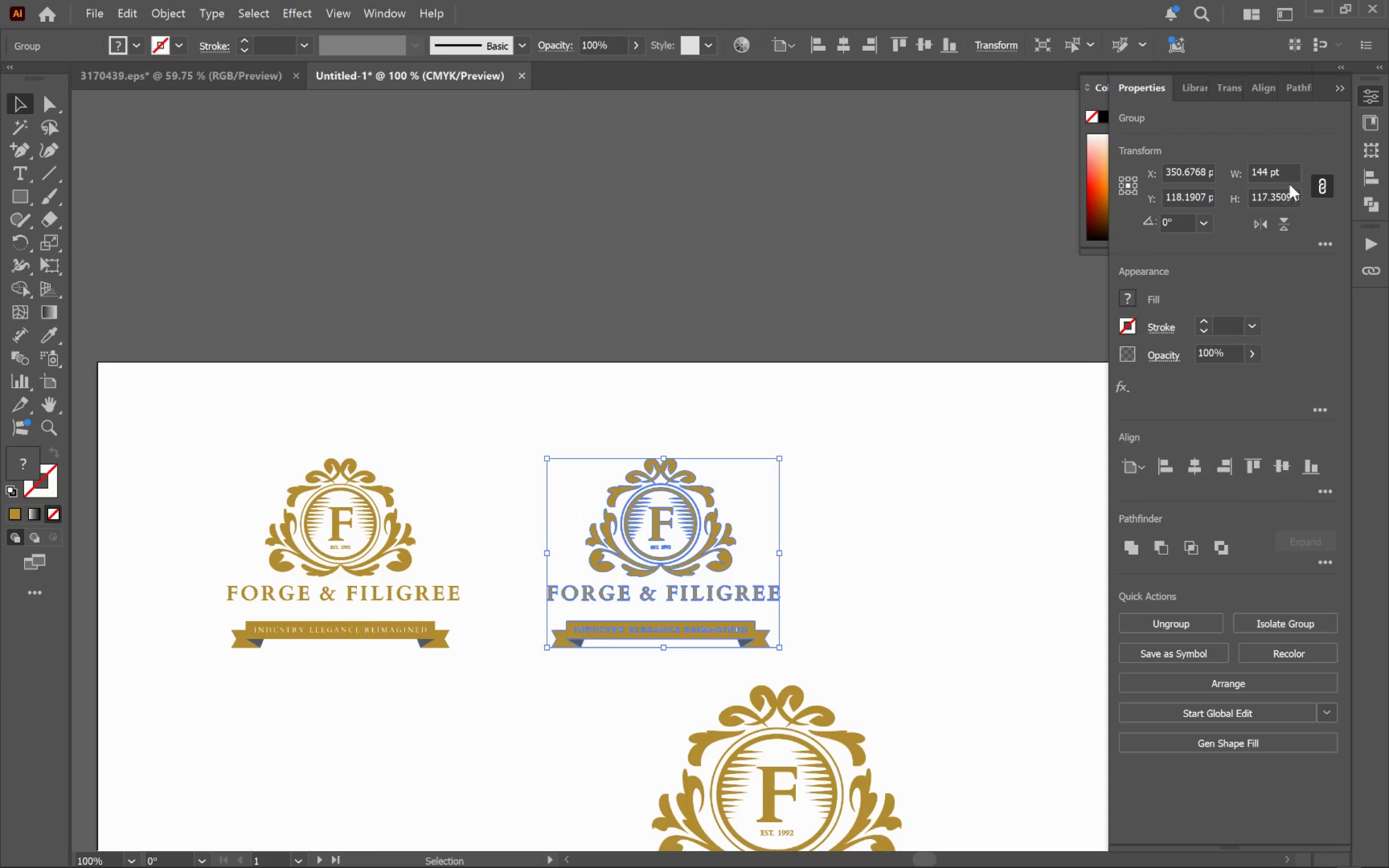 
left_click([1285, 178])
 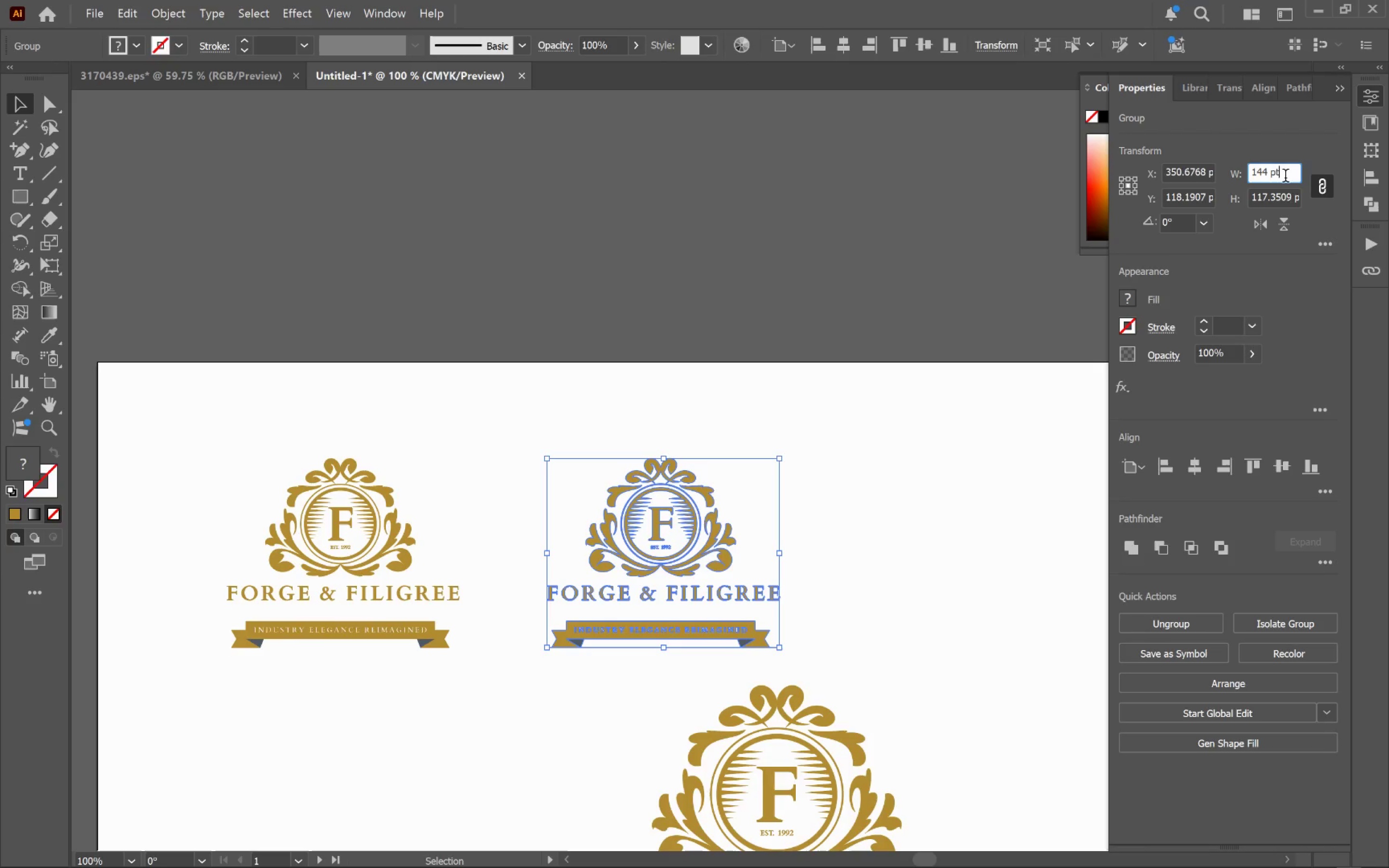 
key(Control+A)
 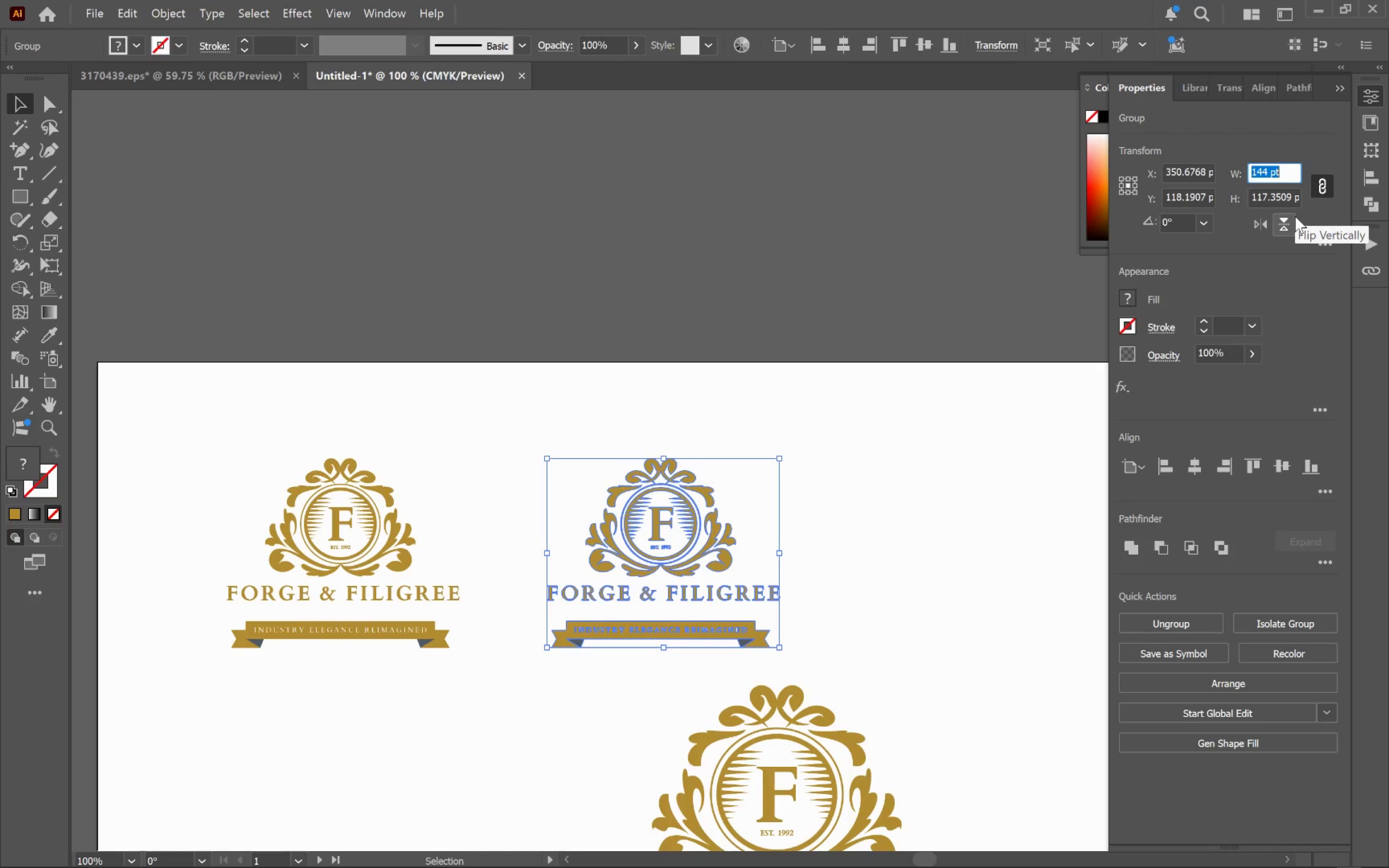 
type(150 pc)
key(Backspace)
type(x)
 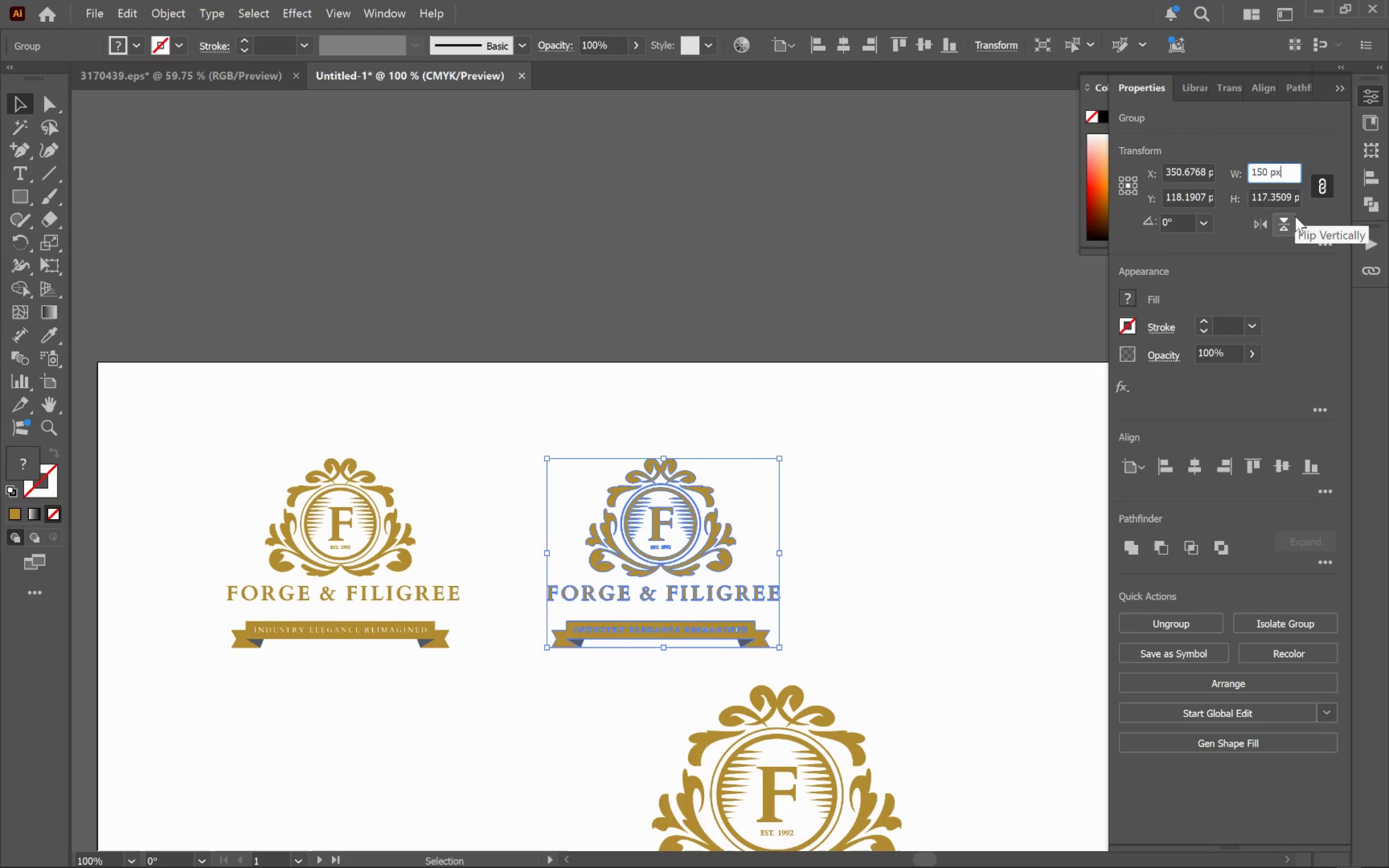 
key(Enter)
 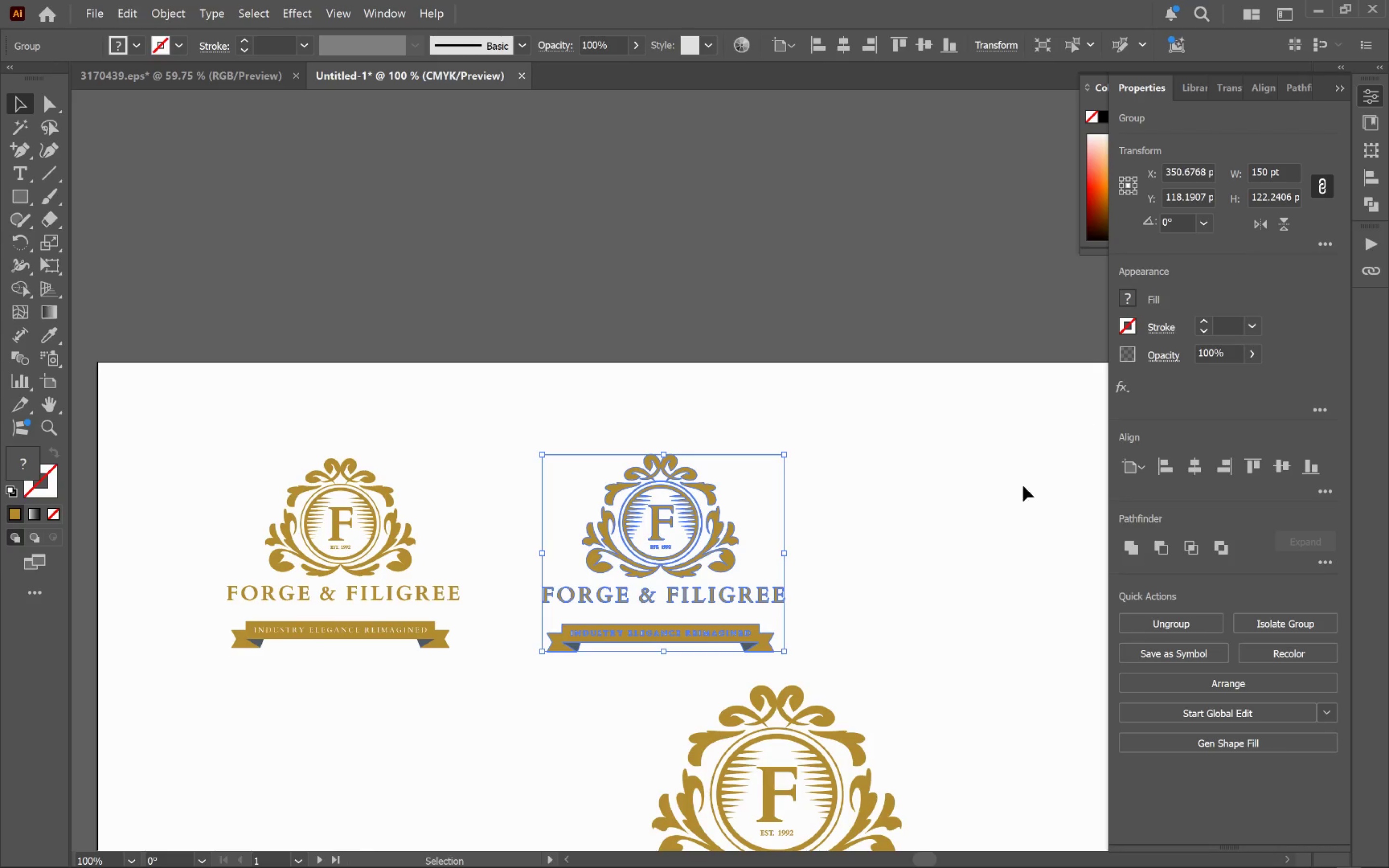 
left_click([999, 503])
 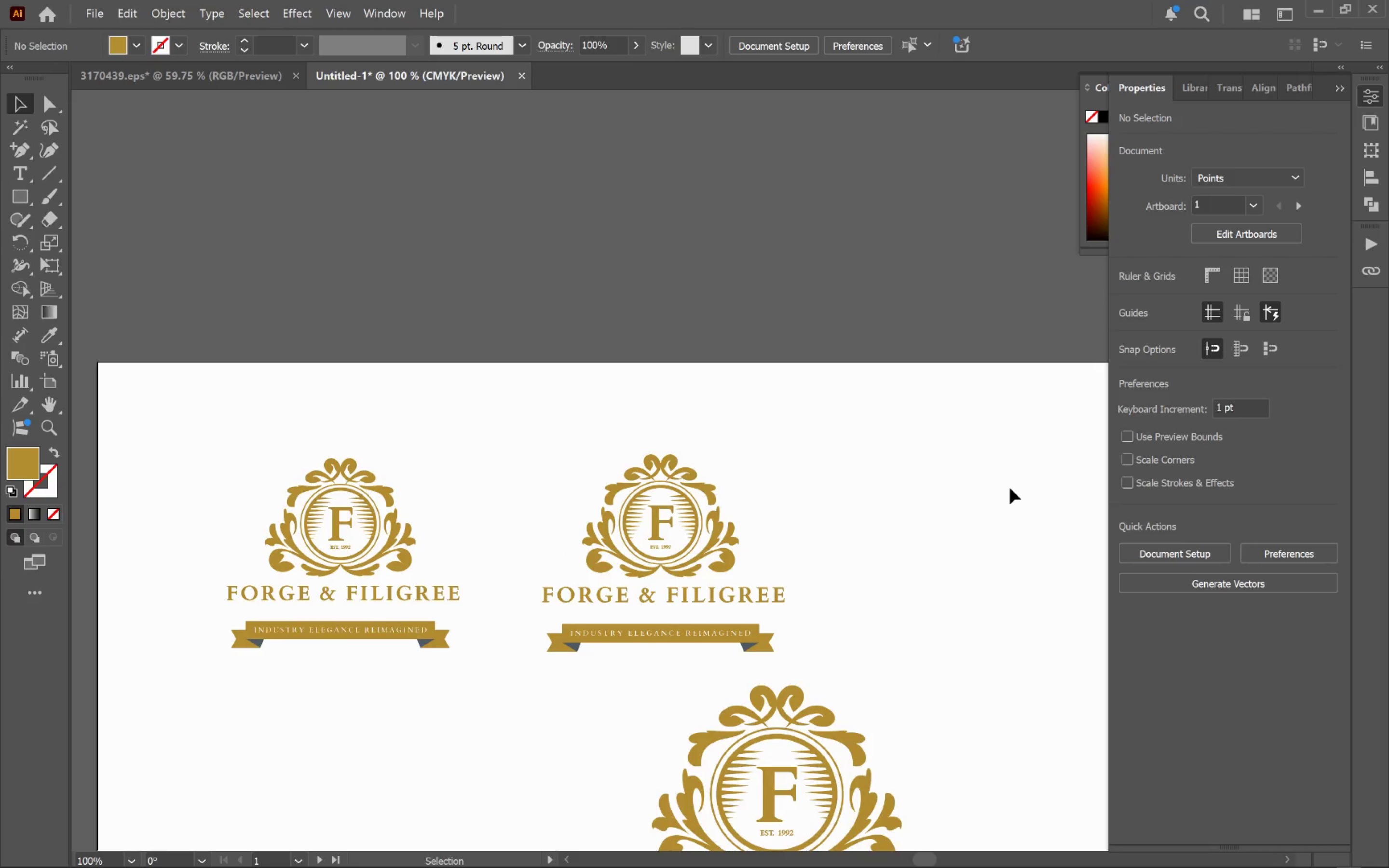 
left_click([685, 570])
 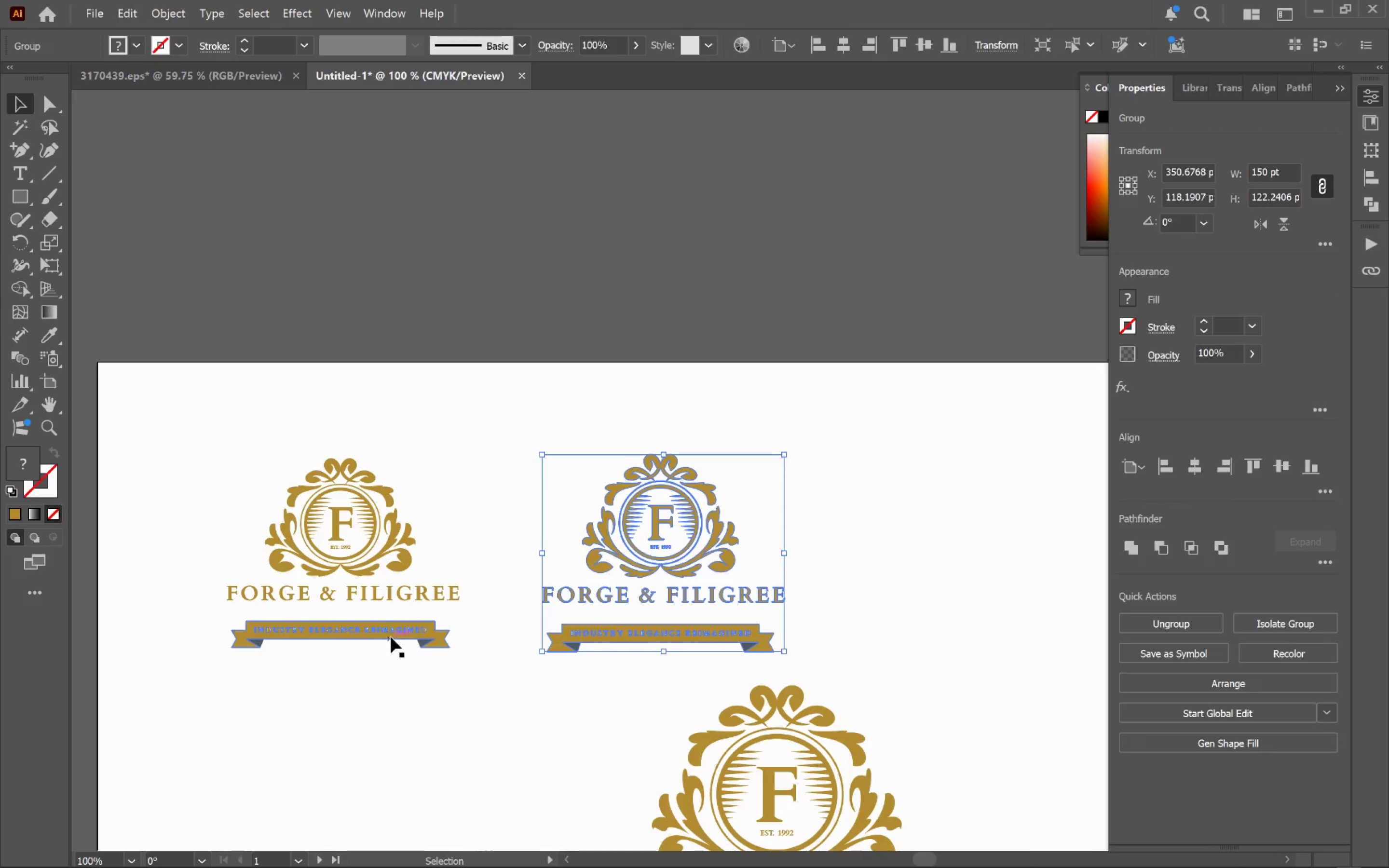 
left_click([391, 637])
 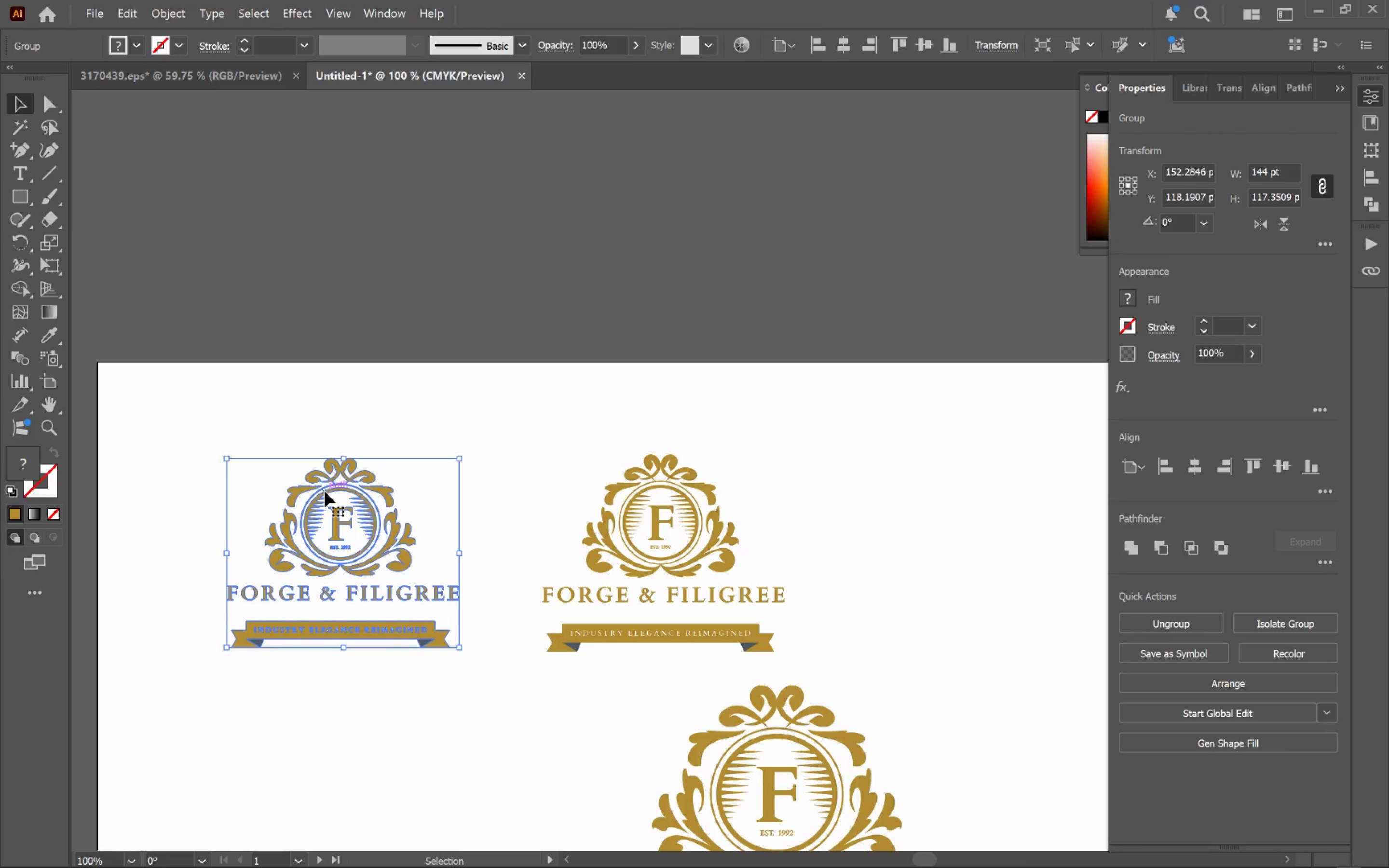 
wait(6.2)
 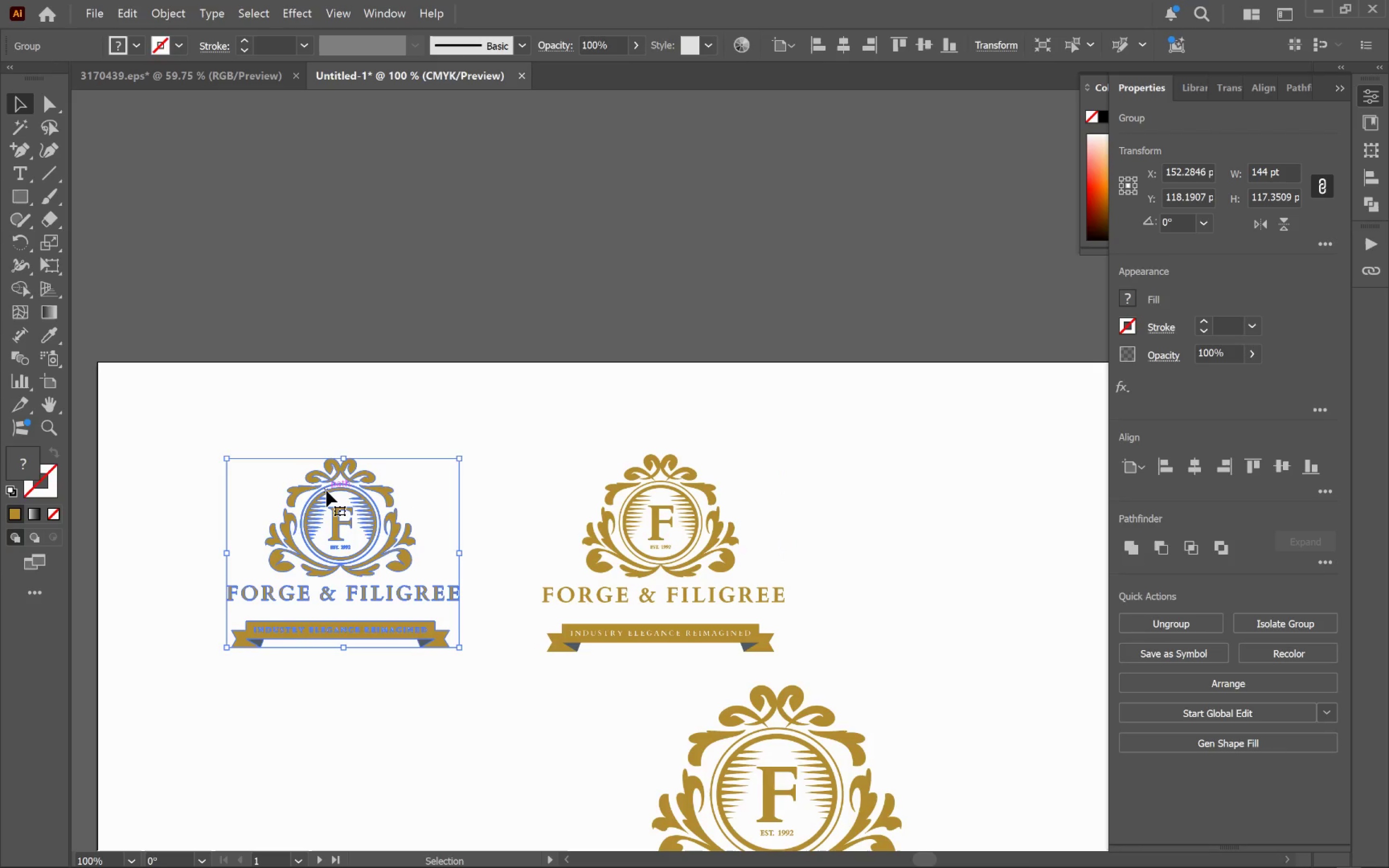 
key(Alt+AltLeft)
 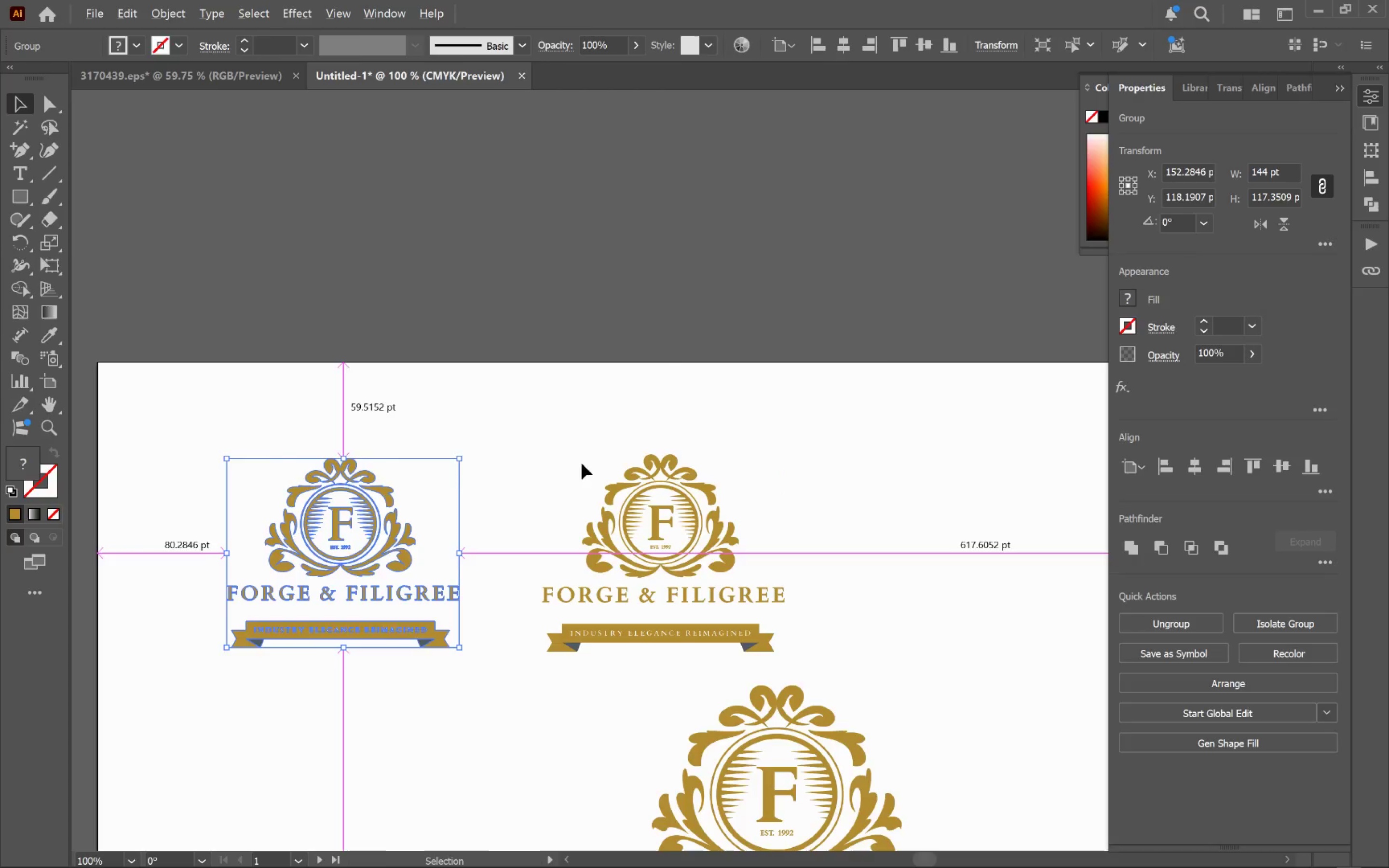 
key(Alt+Tab)
 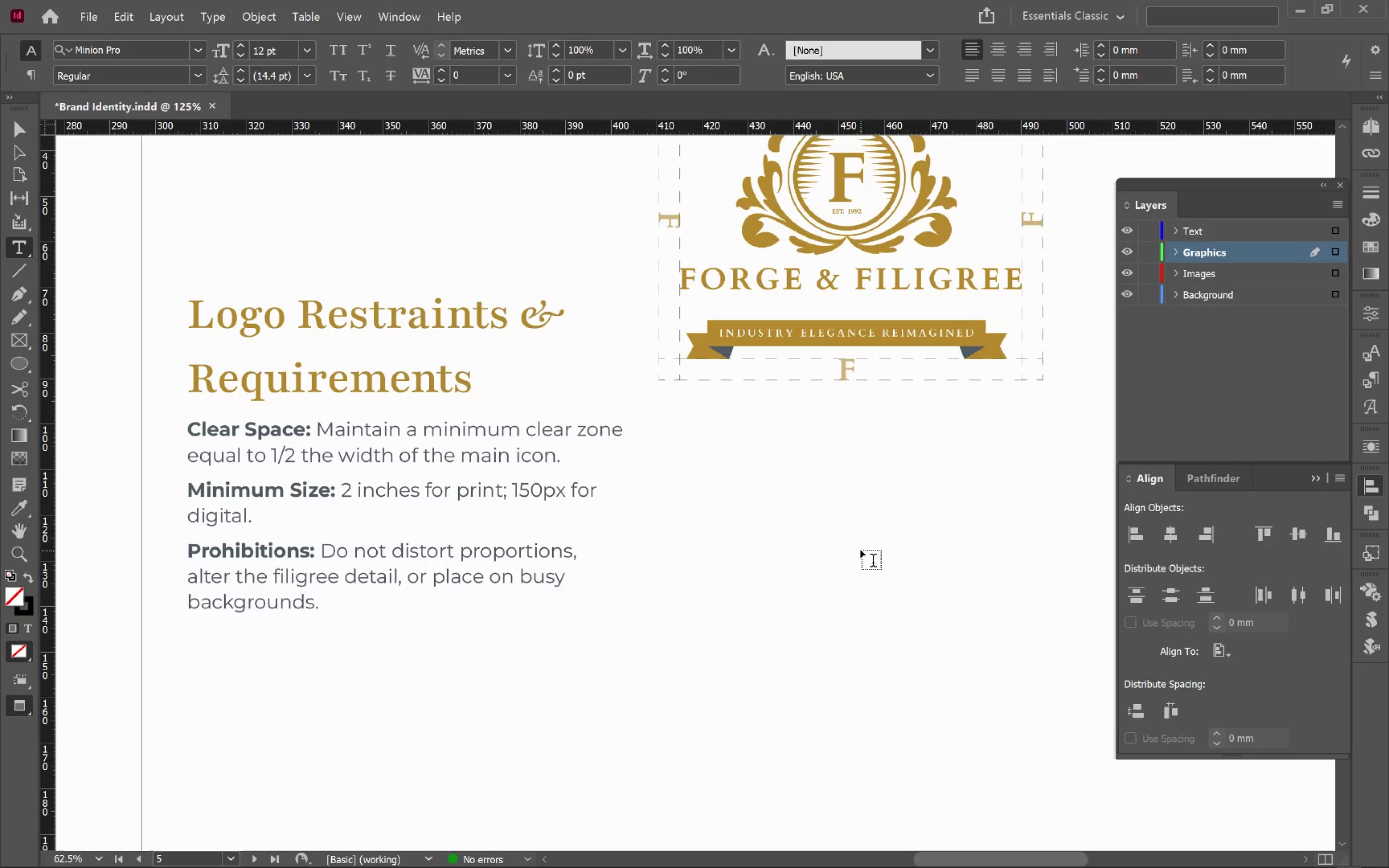 
hold_key(key=AltLeft, duration=0.4)
 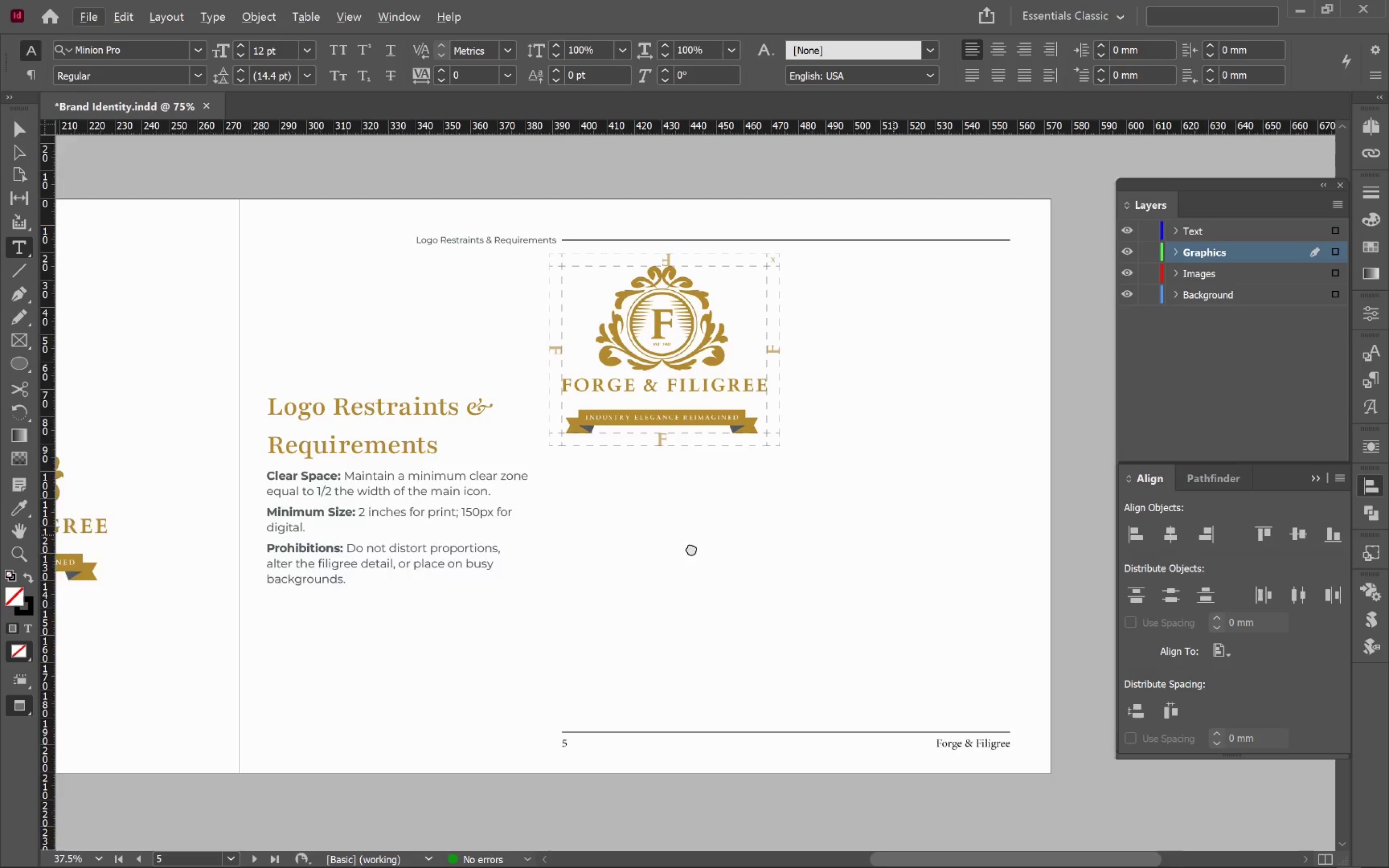 
hold_key(key=Space, duration=0.72)
 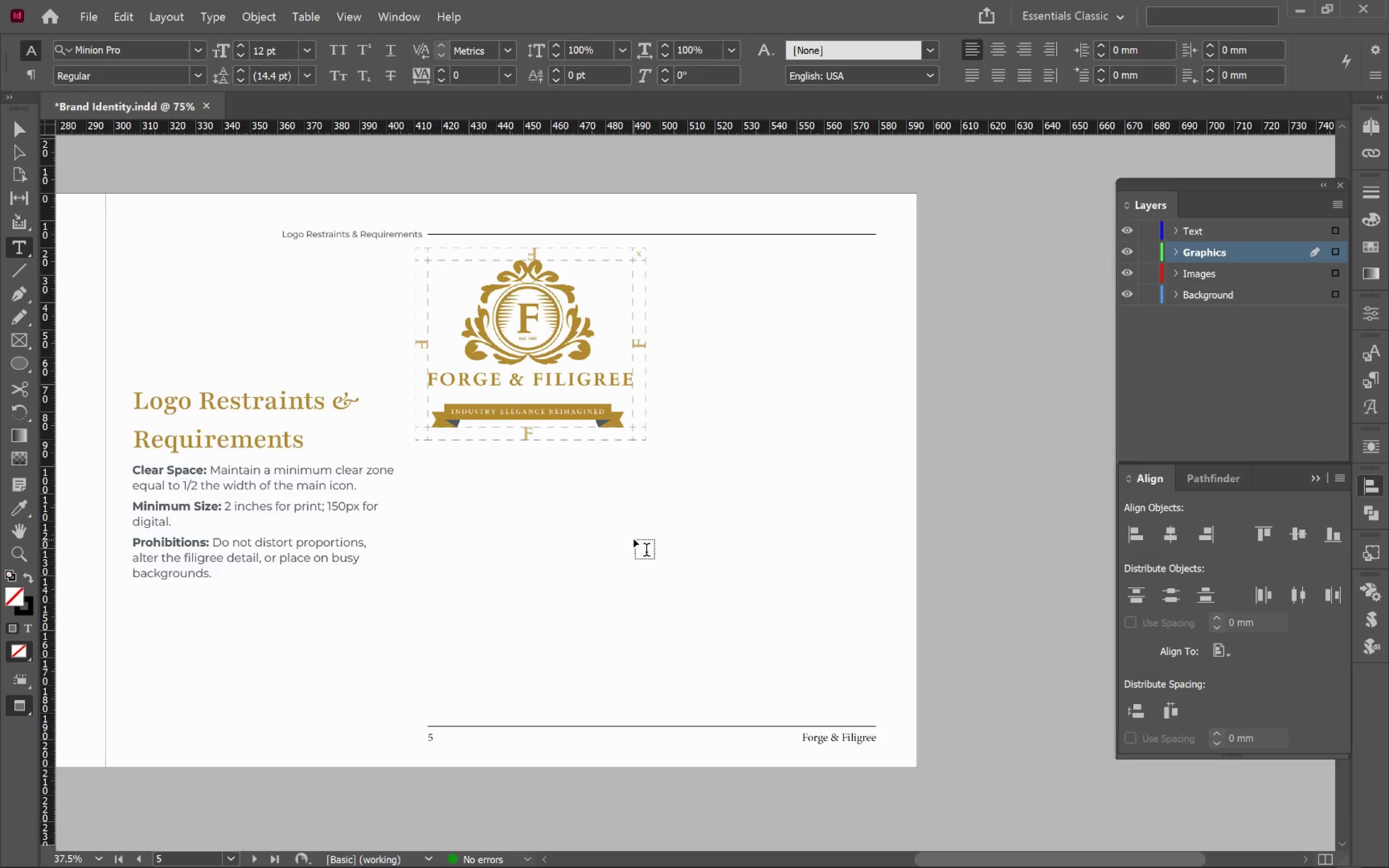 
left_click_drag(start_coordinate=[885, 538], to_coordinate=[581, 540])
 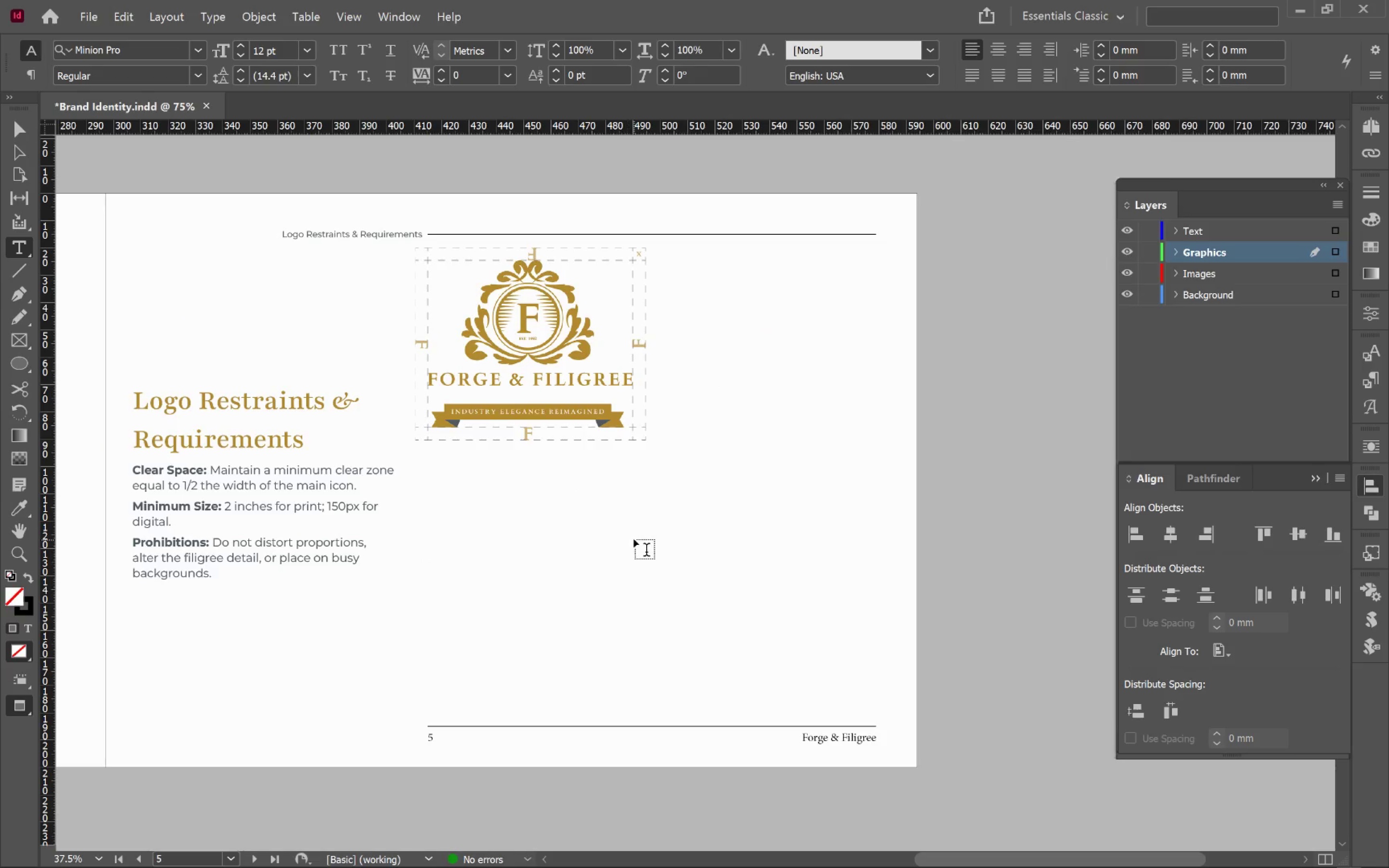 
scroll: coordinate [811, 526], scroll_direction: down, amount: 2.0
 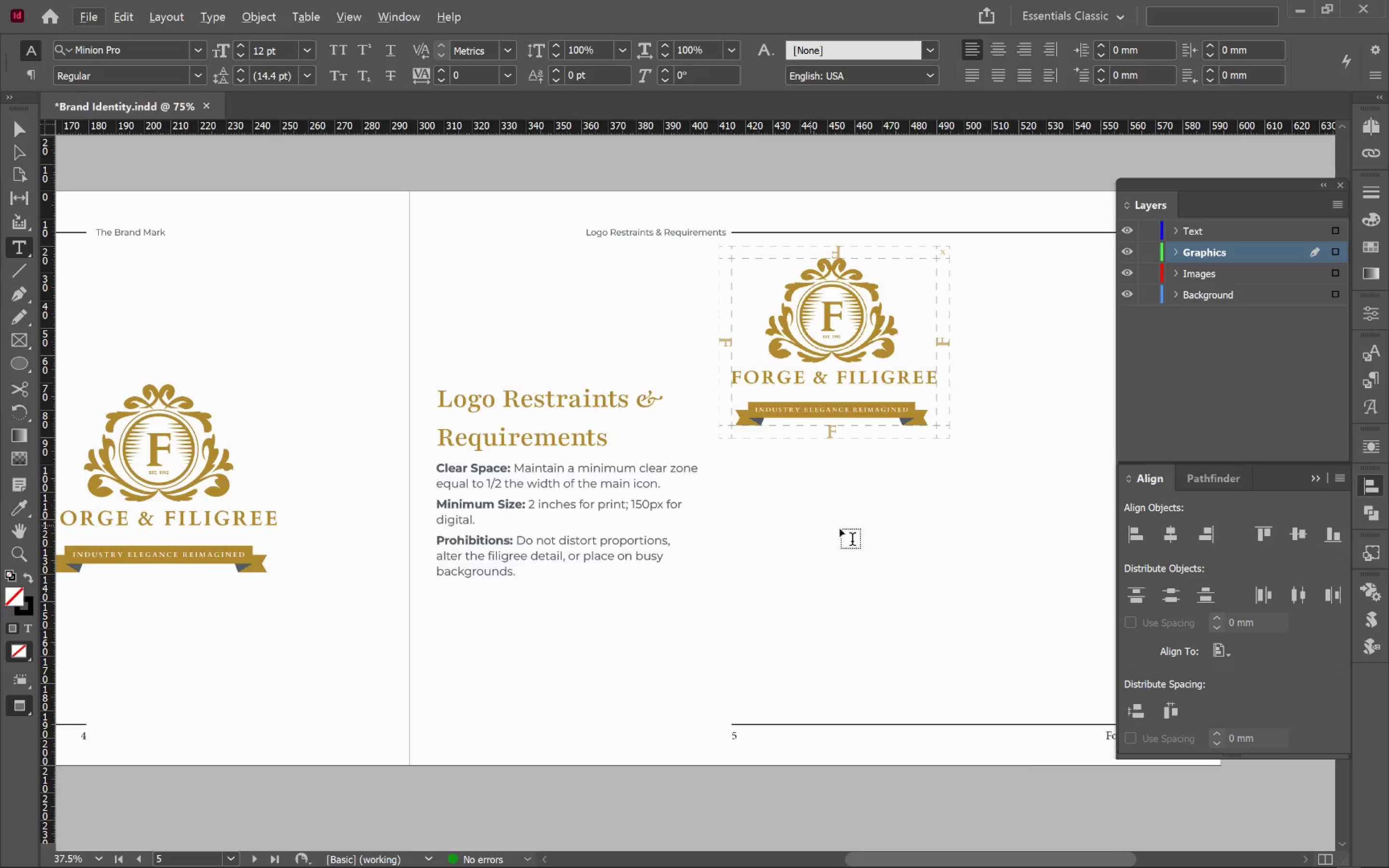 
hold_key(key=ControlLeft, duration=0.3)
left_click([634, 539])
 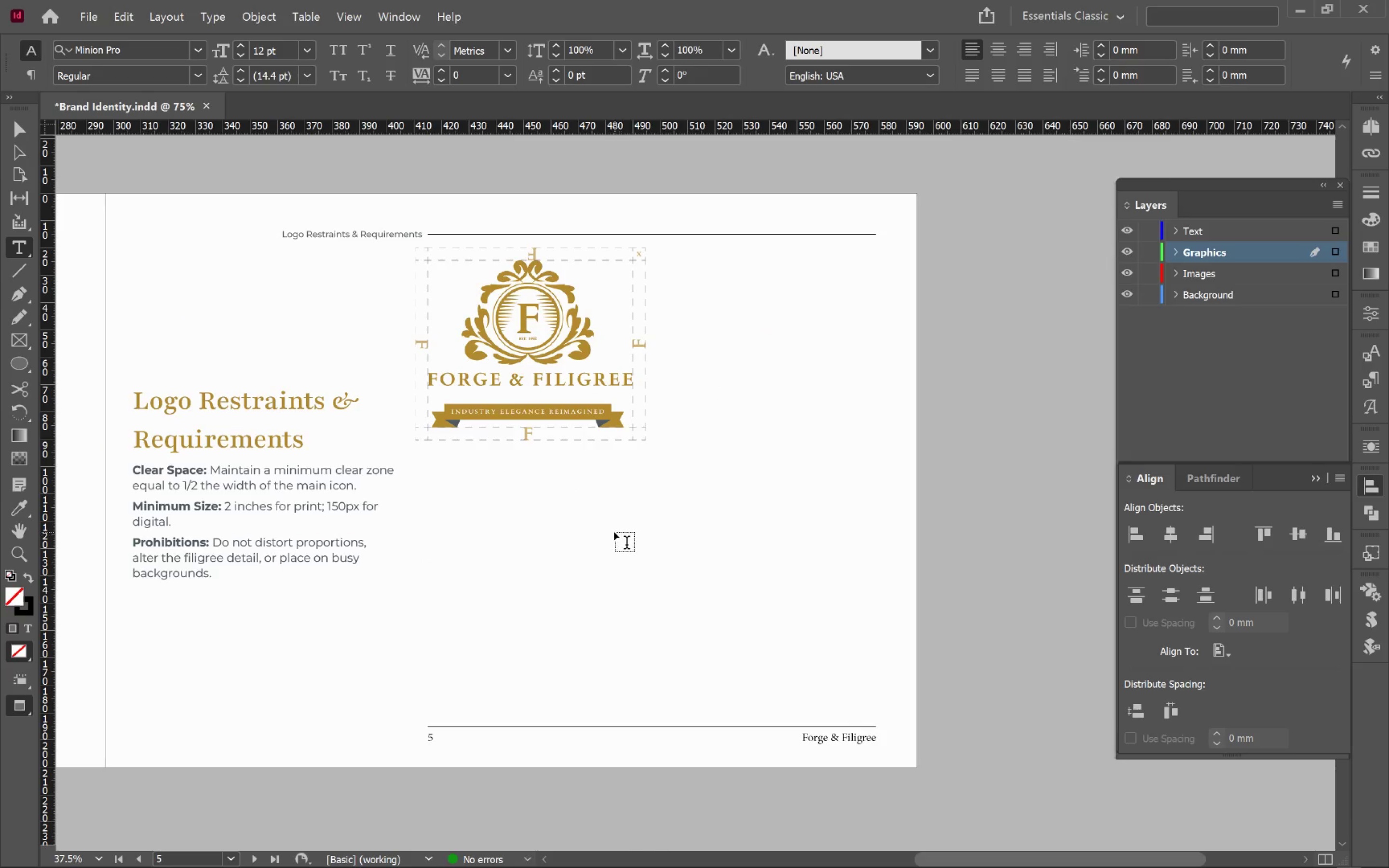 
key(V)
 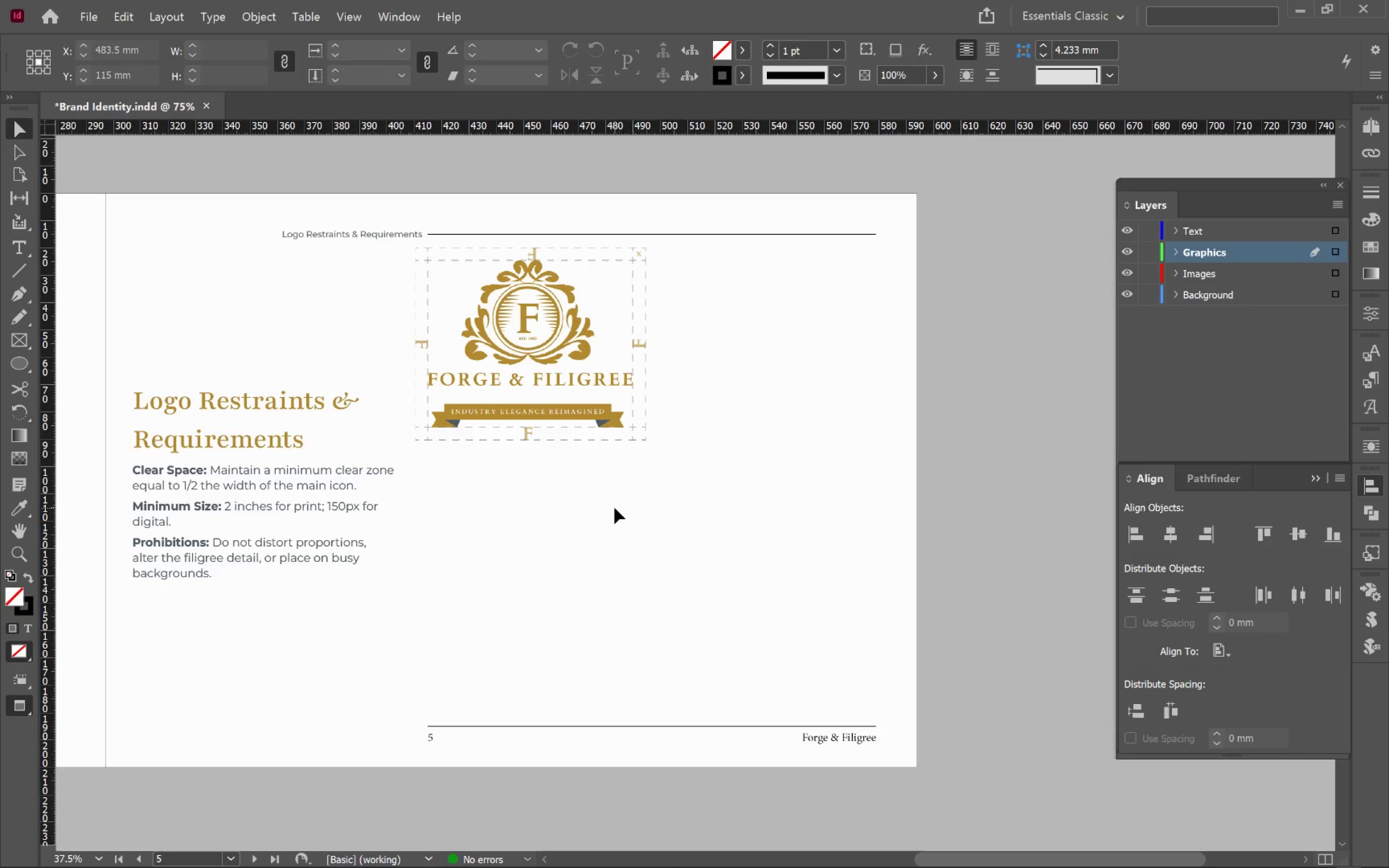 
key(Alt+AltLeft)
 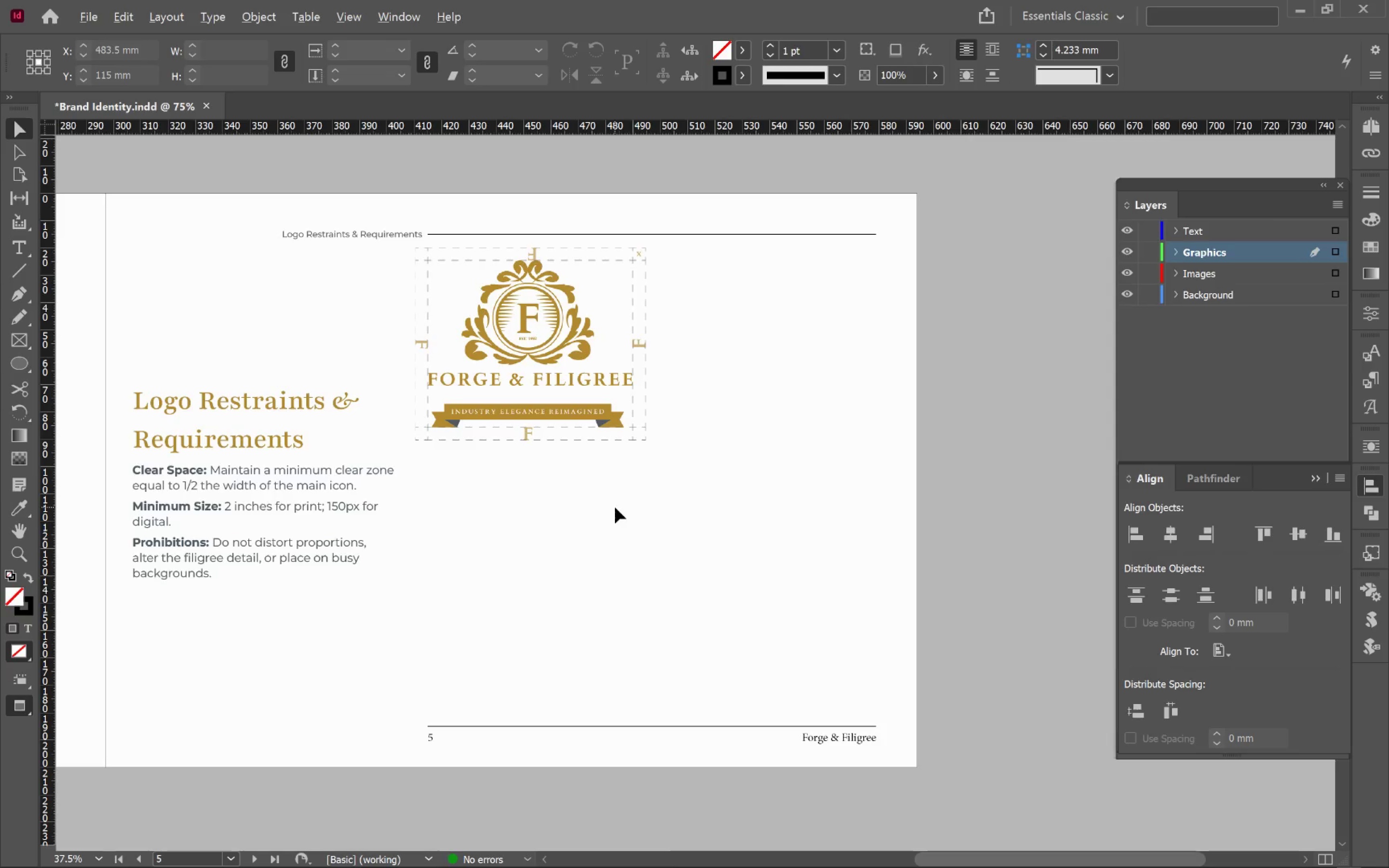 
key(Alt+Tab)
 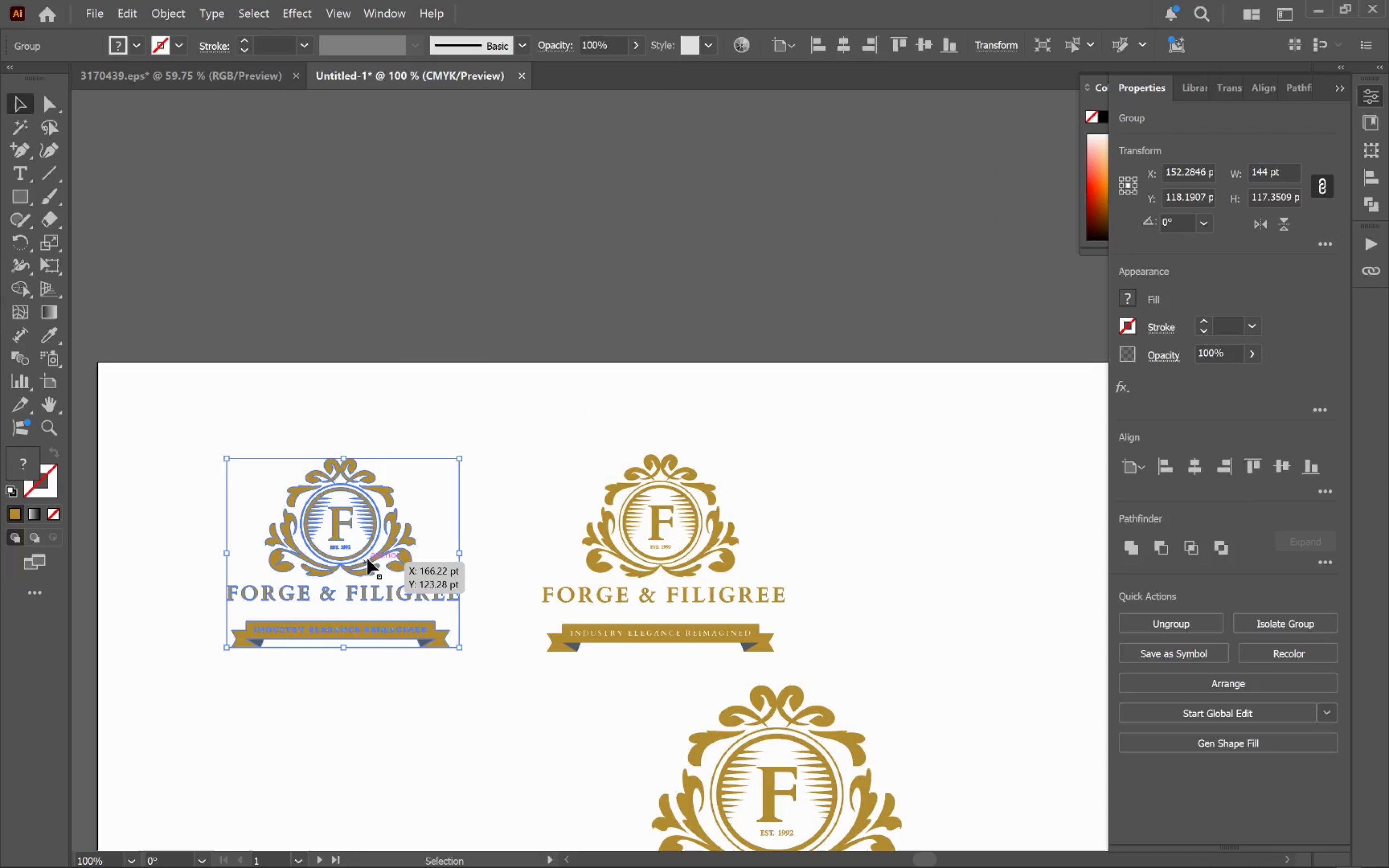 
left_click_drag(start_coordinate=[368, 552], to_coordinate=[763, 323])
 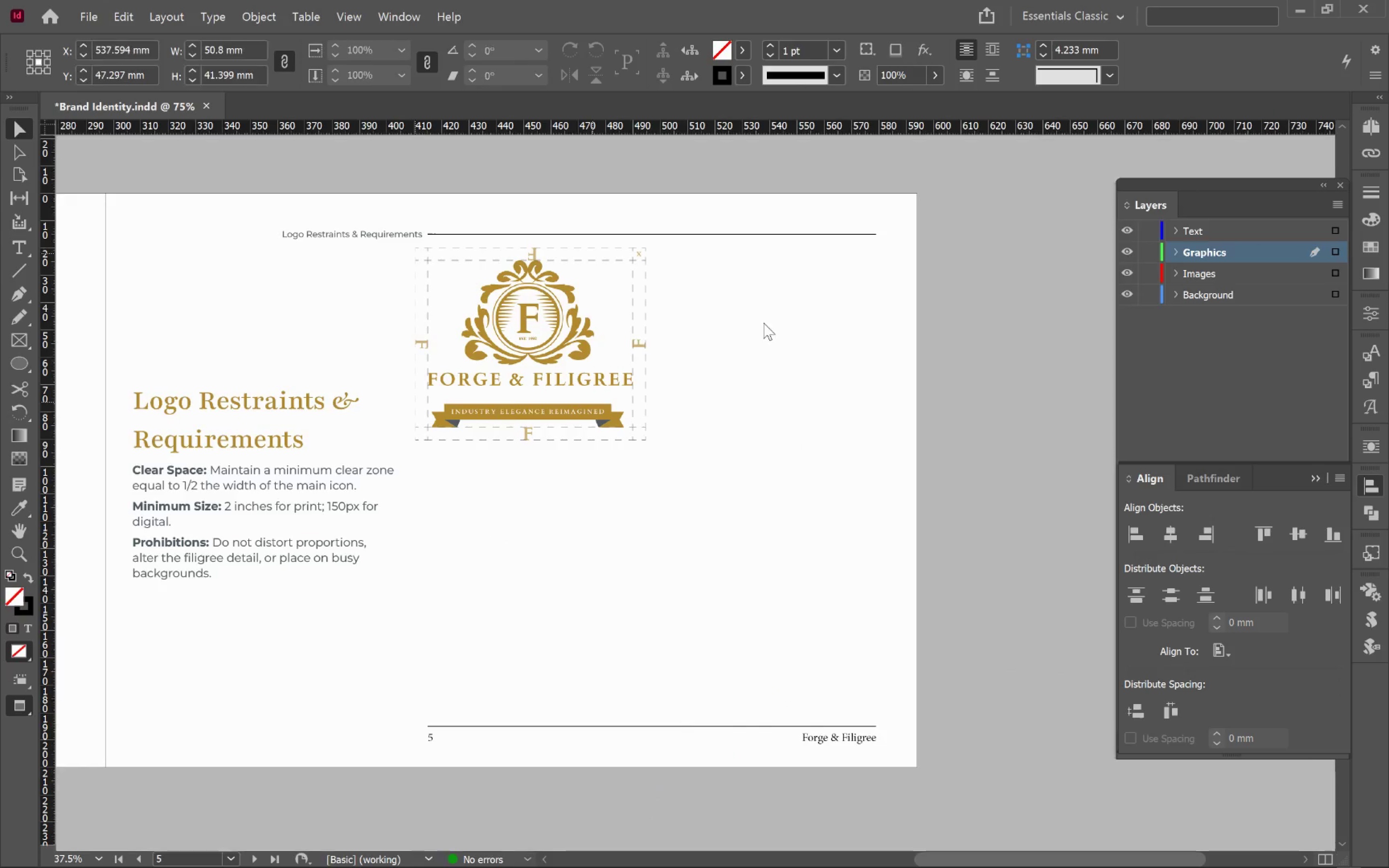 
key(Alt+AltLeft)
 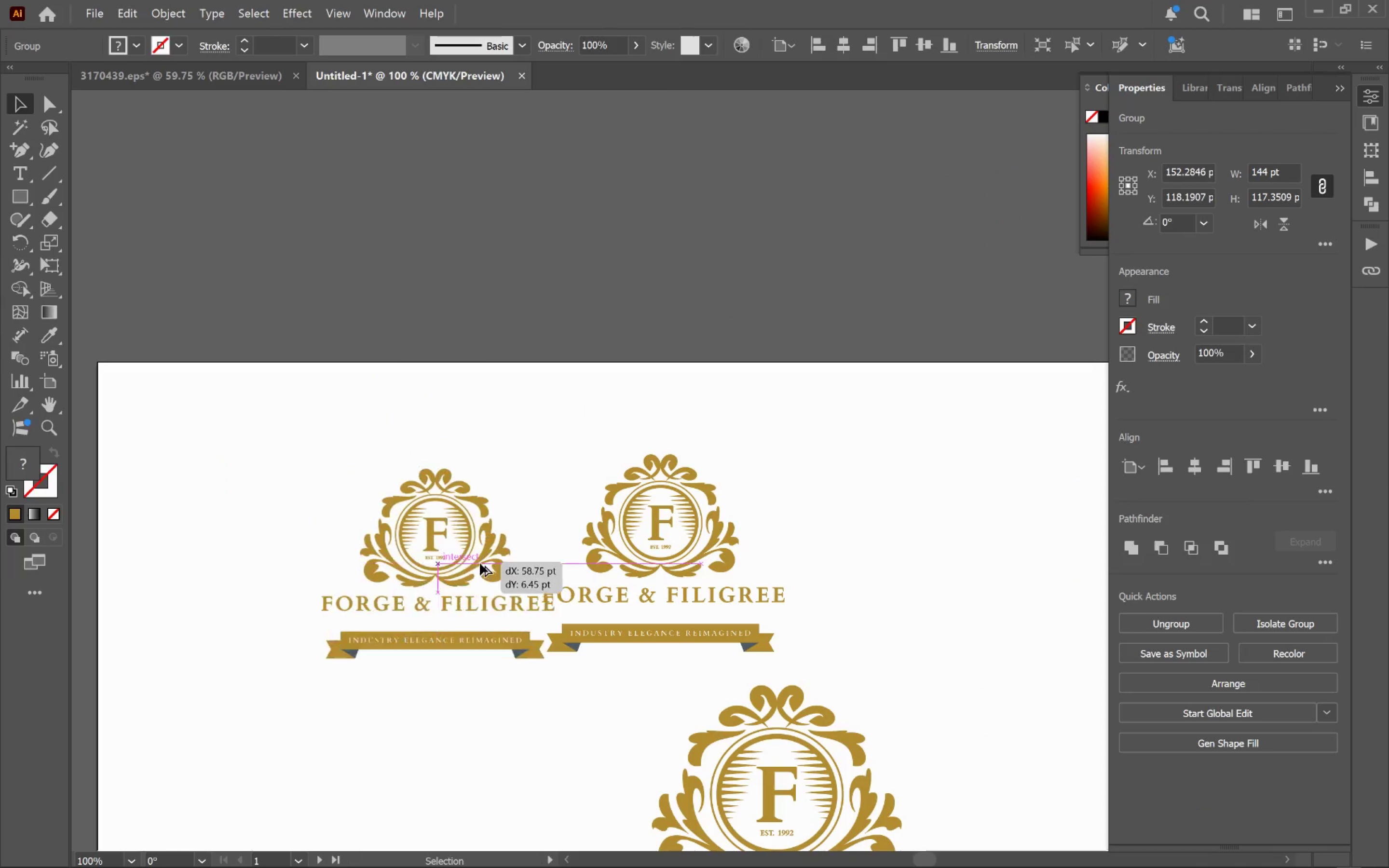 
key(Alt+Tab)
 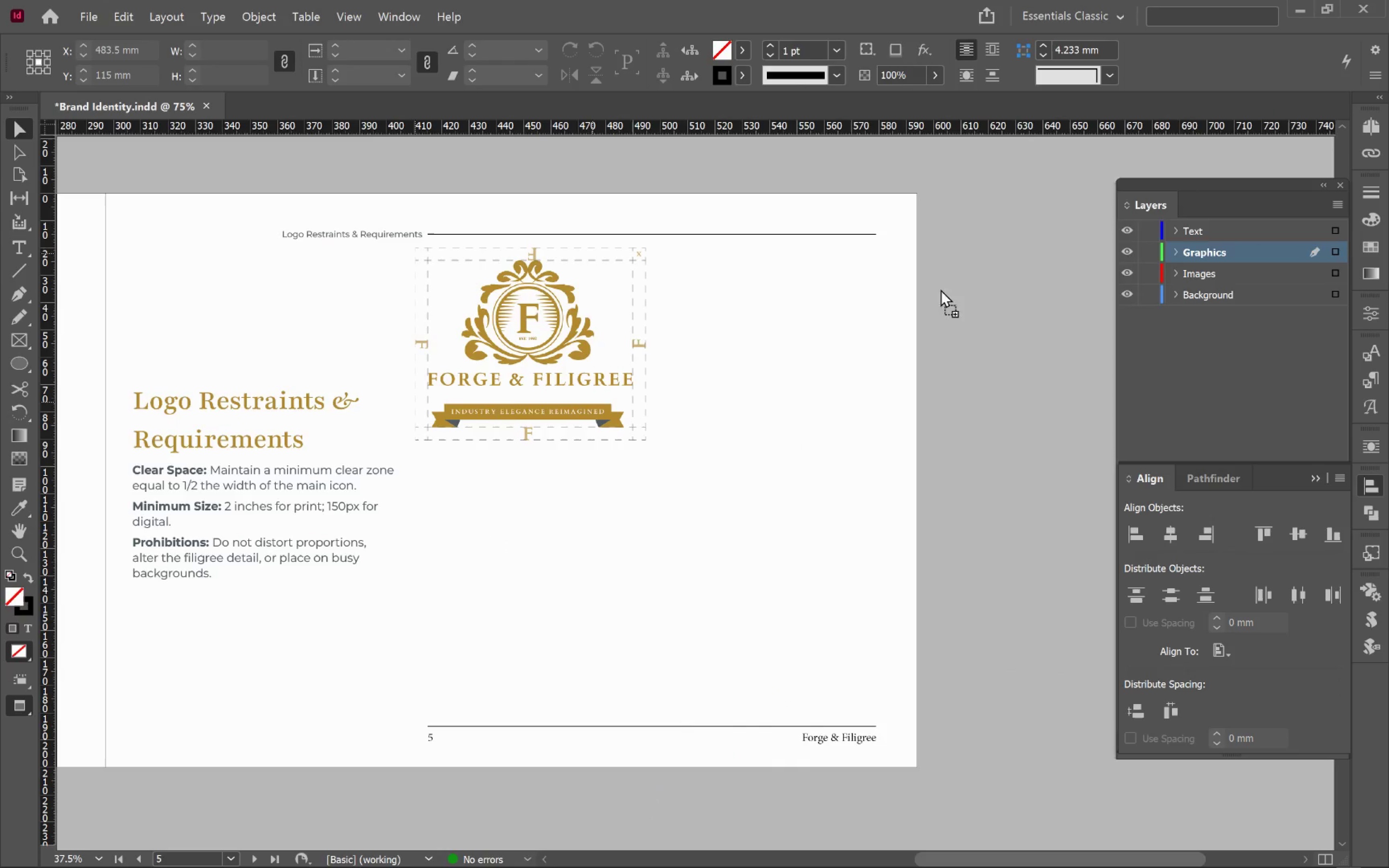 
hold_key(key=ShiftLeft, duration=1.63)
 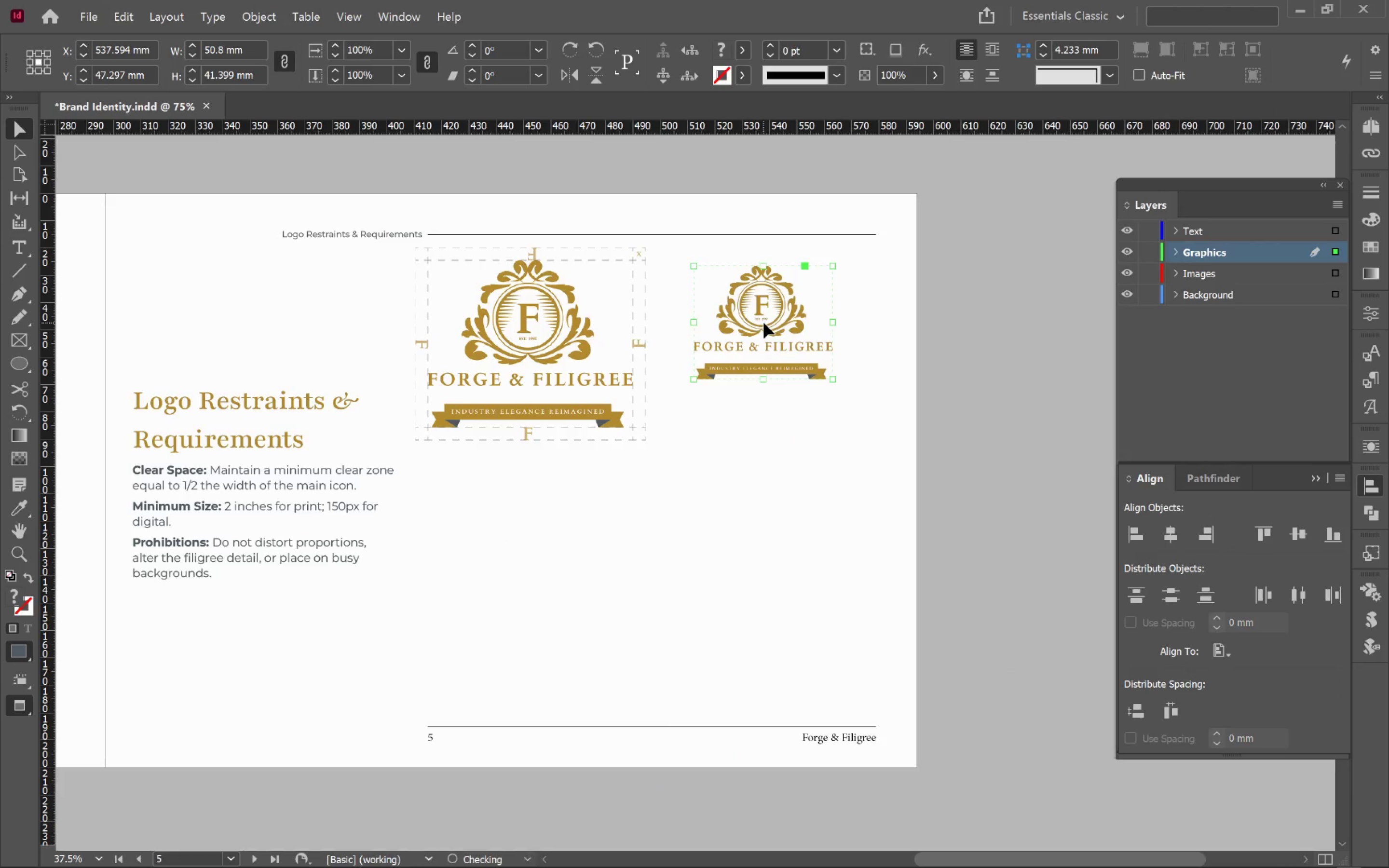 
key(Shift+W)
 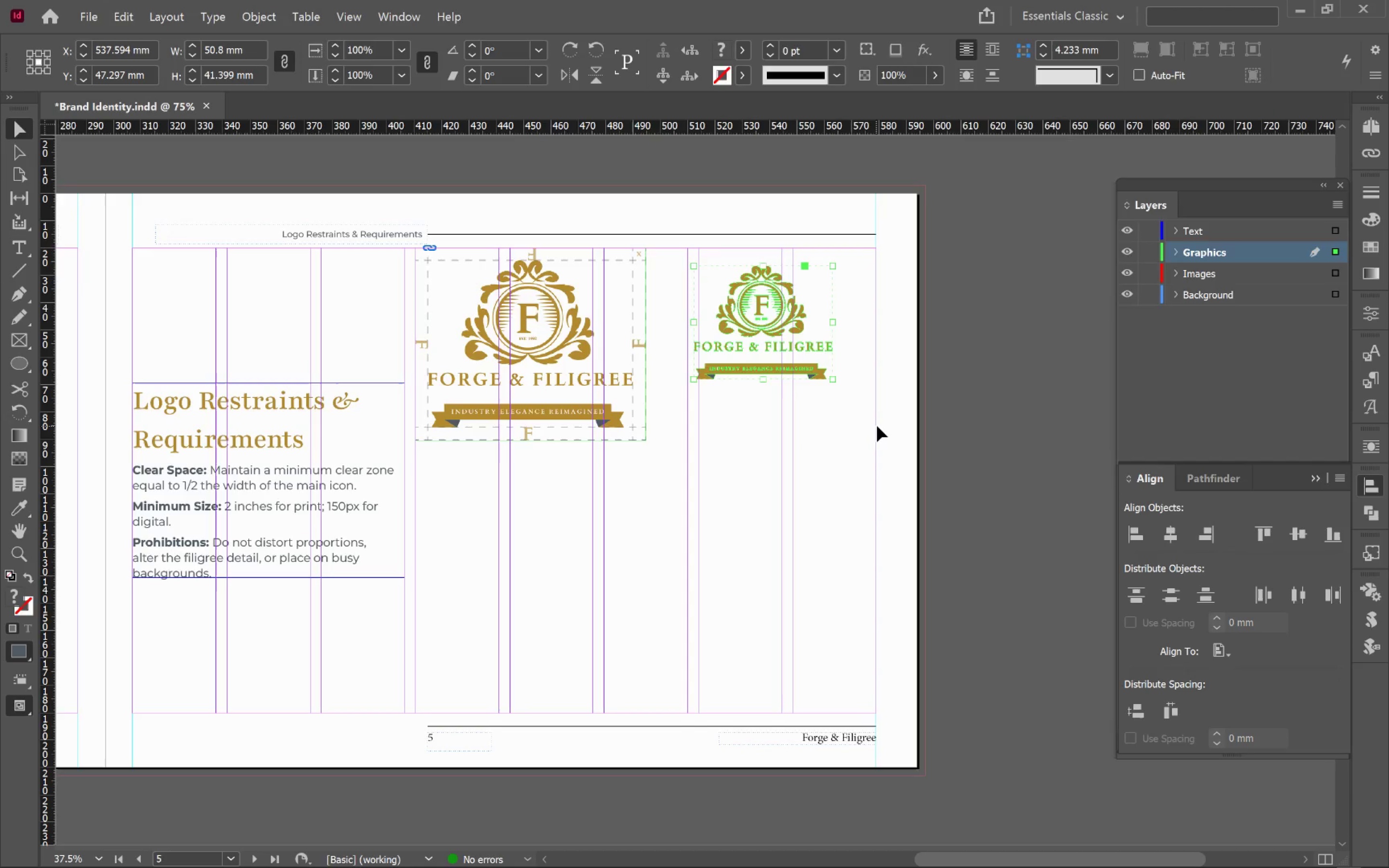 
left_click([877, 426])
 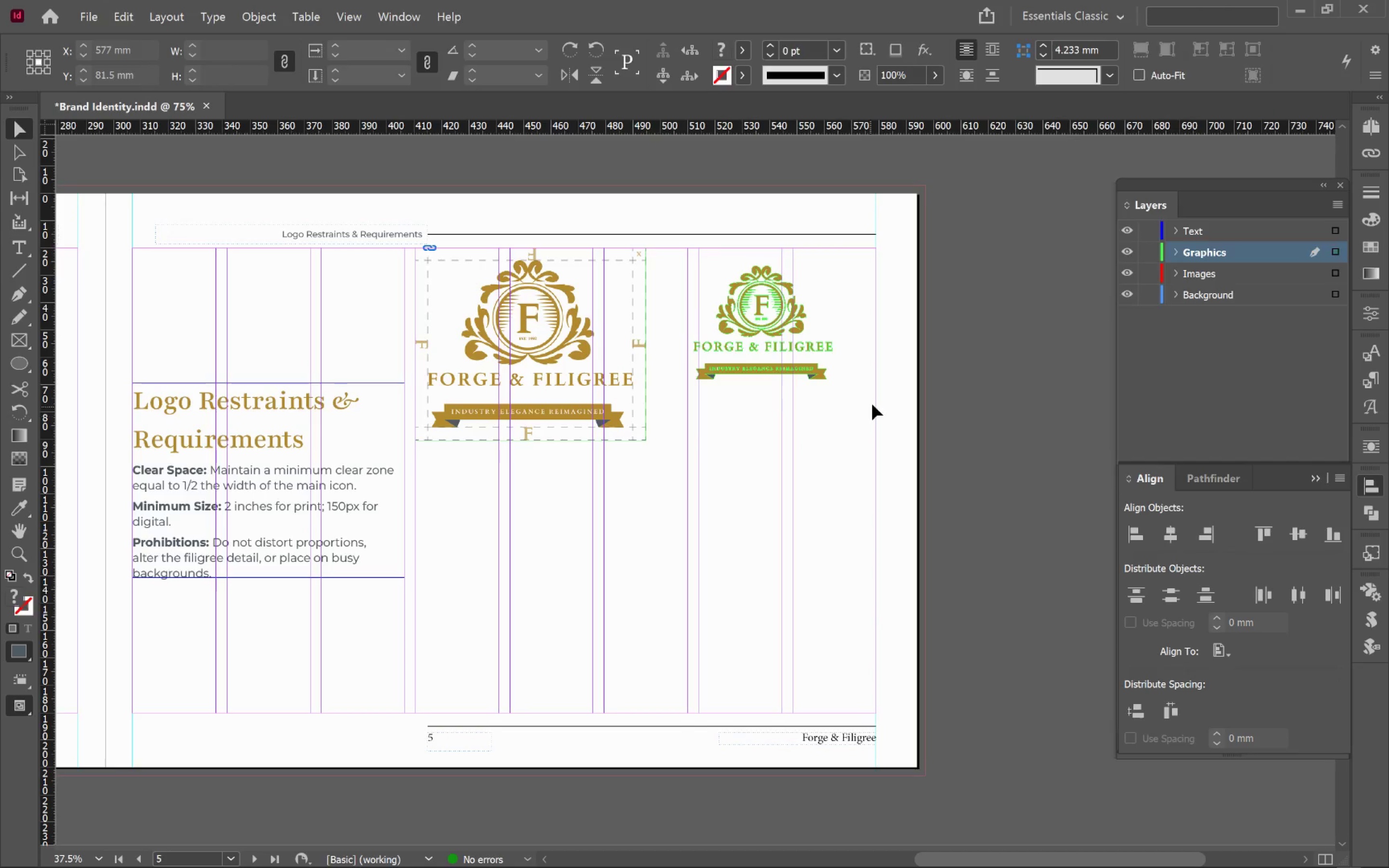 
hold_key(key=Space, duration=0.67)
 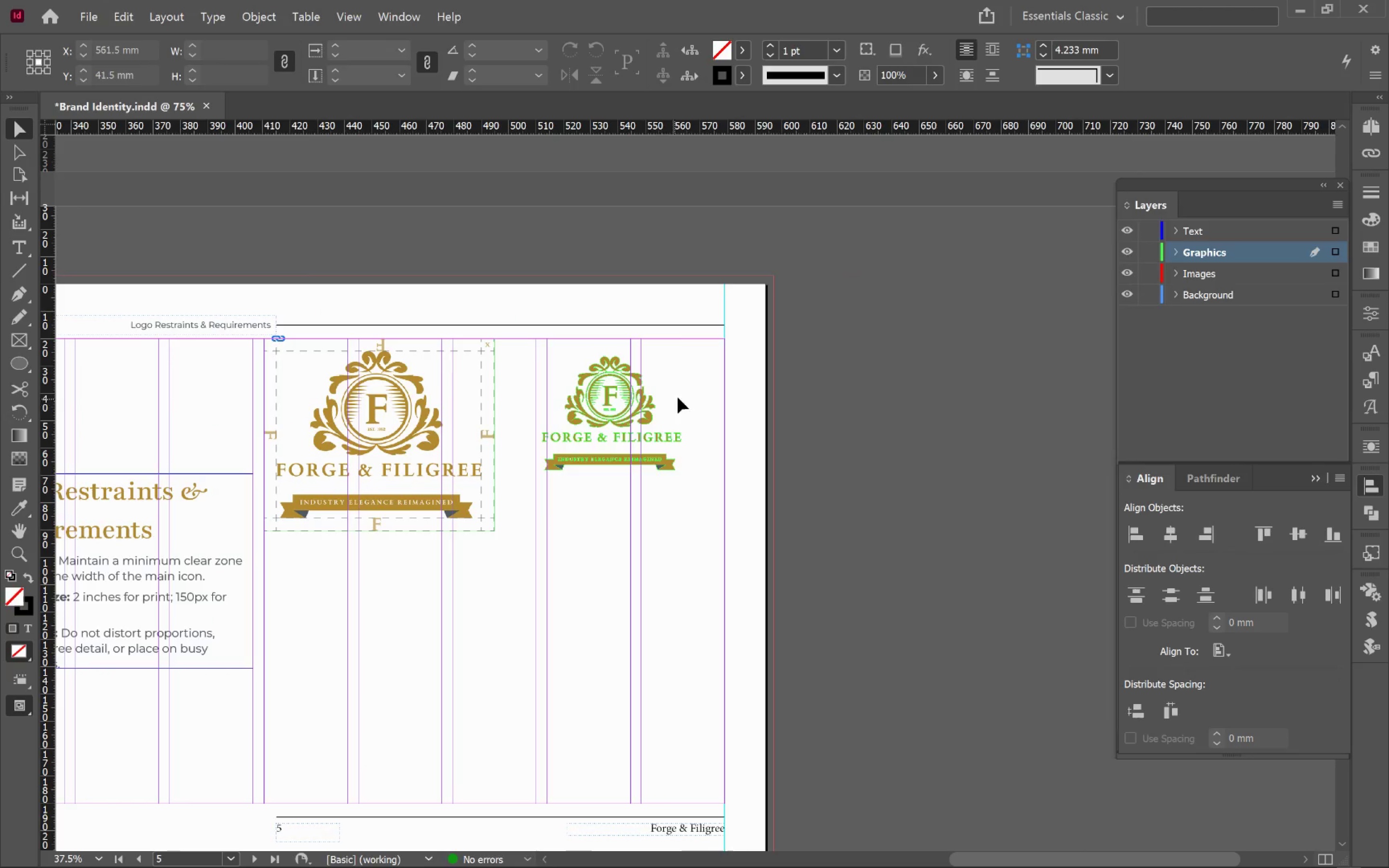 
left_click_drag(start_coordinate=[870, 403], to_coordinate=[719, 493])
 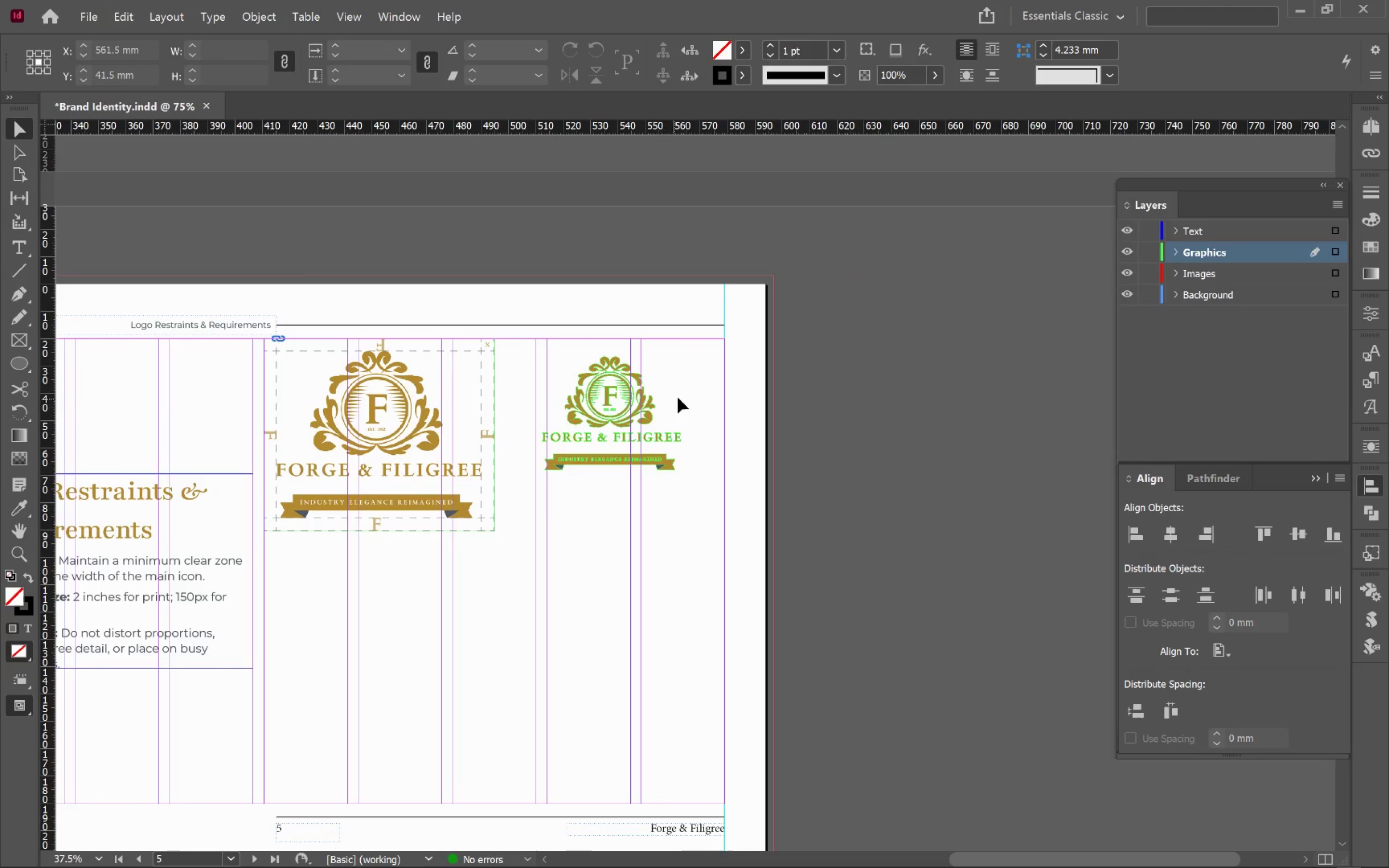 
hold_key(key=AltLeft, duration=0.66)
scroll: coordinate [679, 397], scroll_direction: up, amount: 2.0
 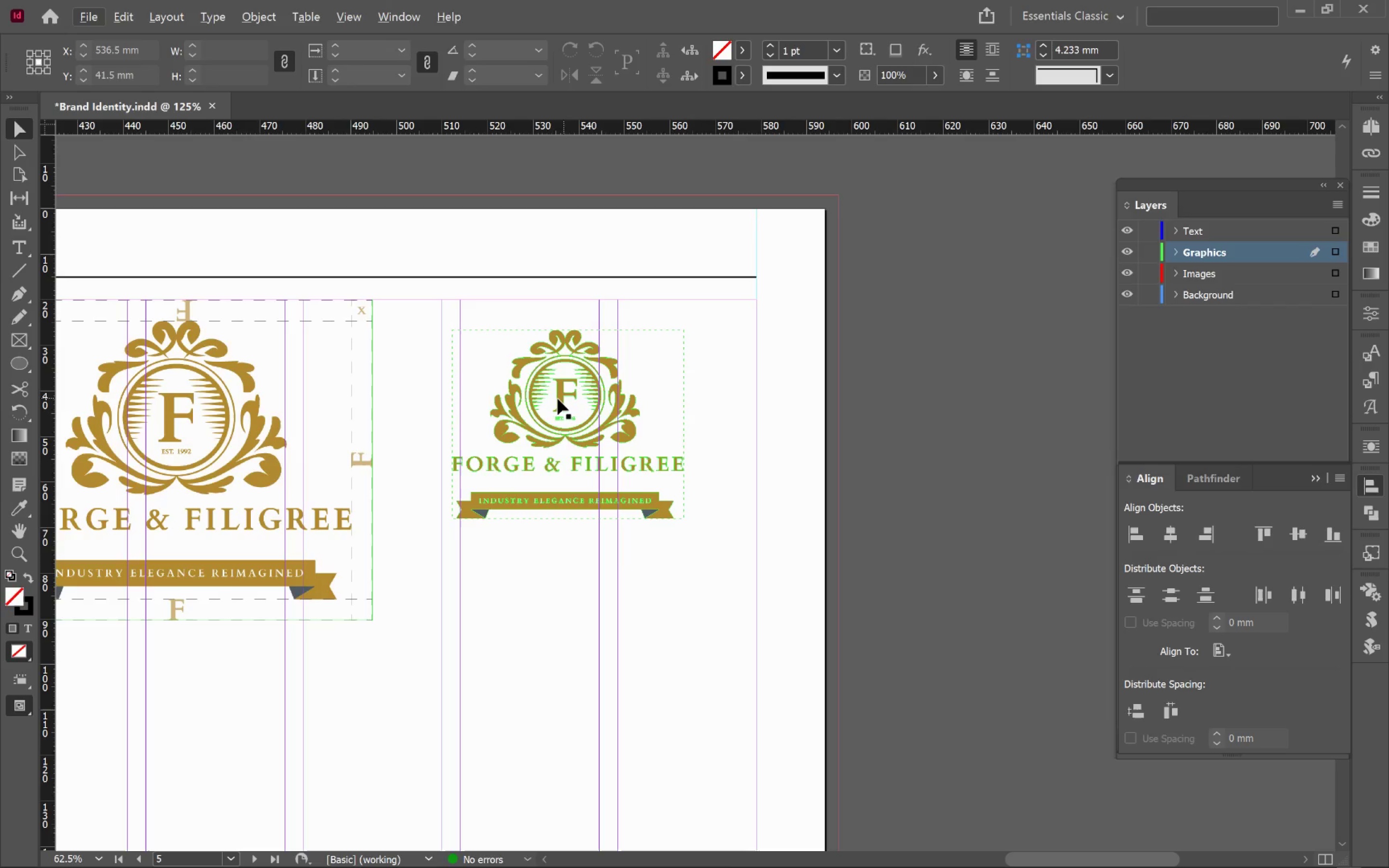 
left_click_drag(start_coordinate=[557, 398], to_coordinate=[599, 404])
 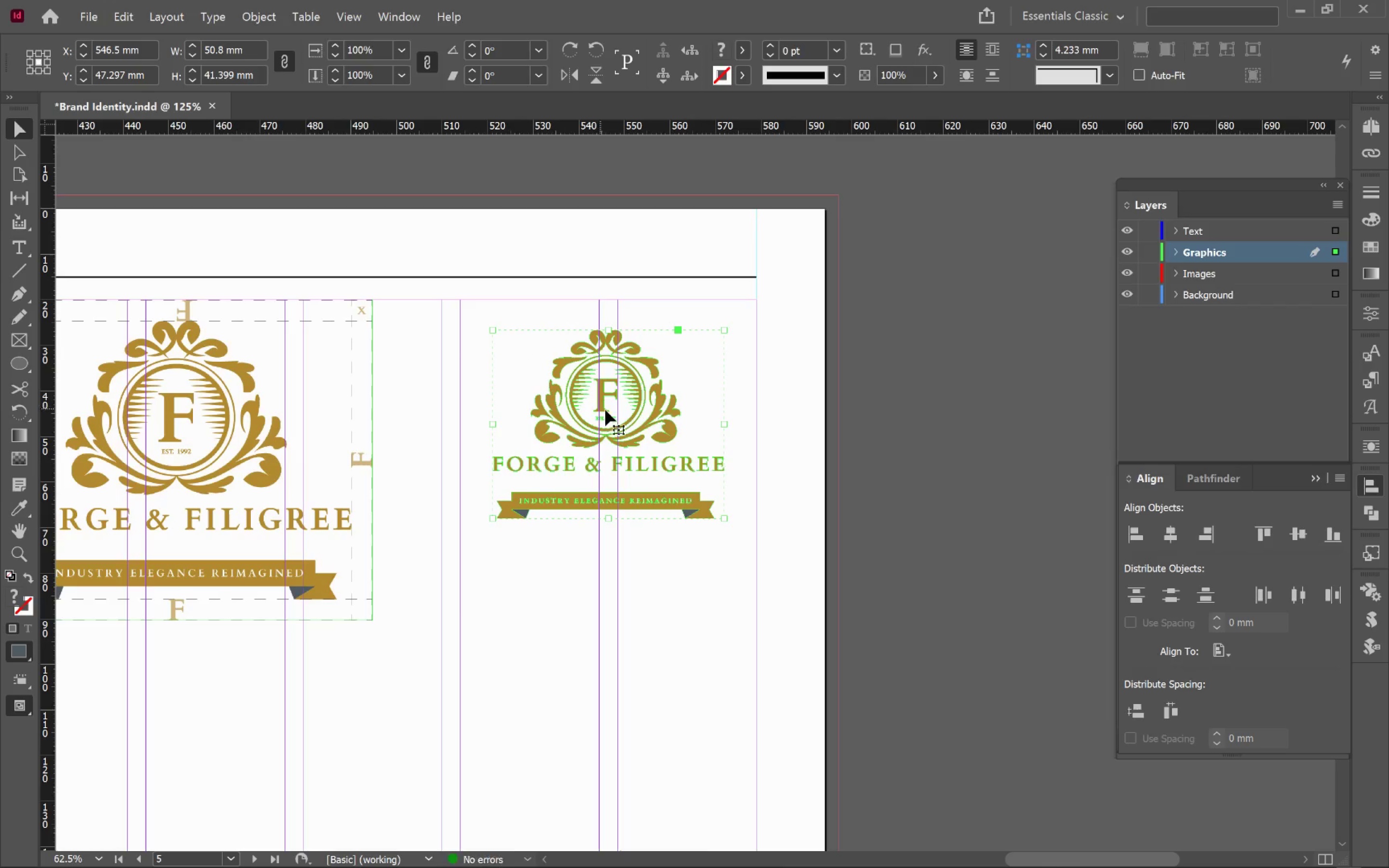 
hold_key(key=ShiftLeft, duration=1.95)
 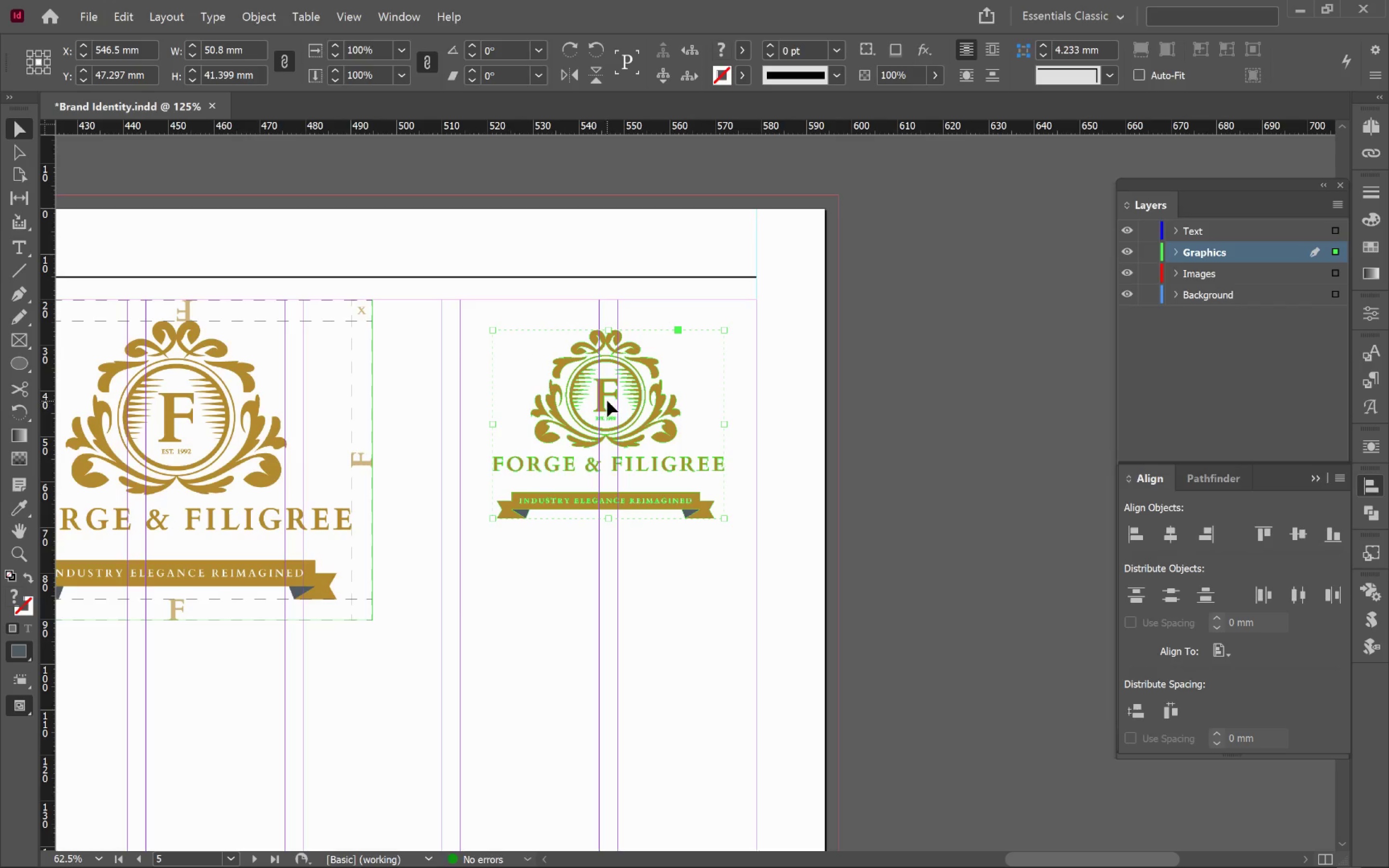 
left_click_drag(start_coordinate=[607, 401], to_coordinate=[613, 356])
 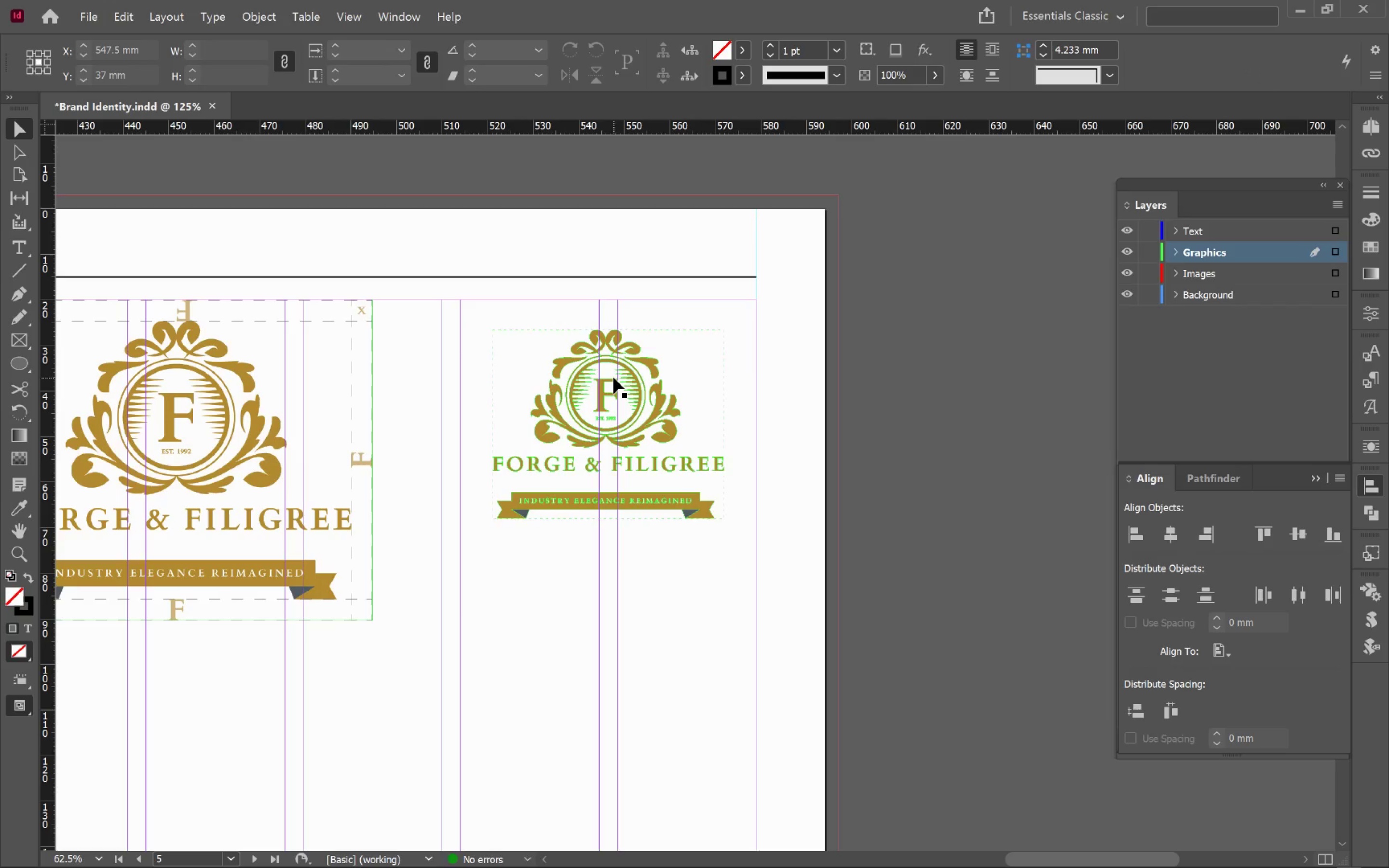 
hold_key(key=ShiftLeft, duration=1.26)
 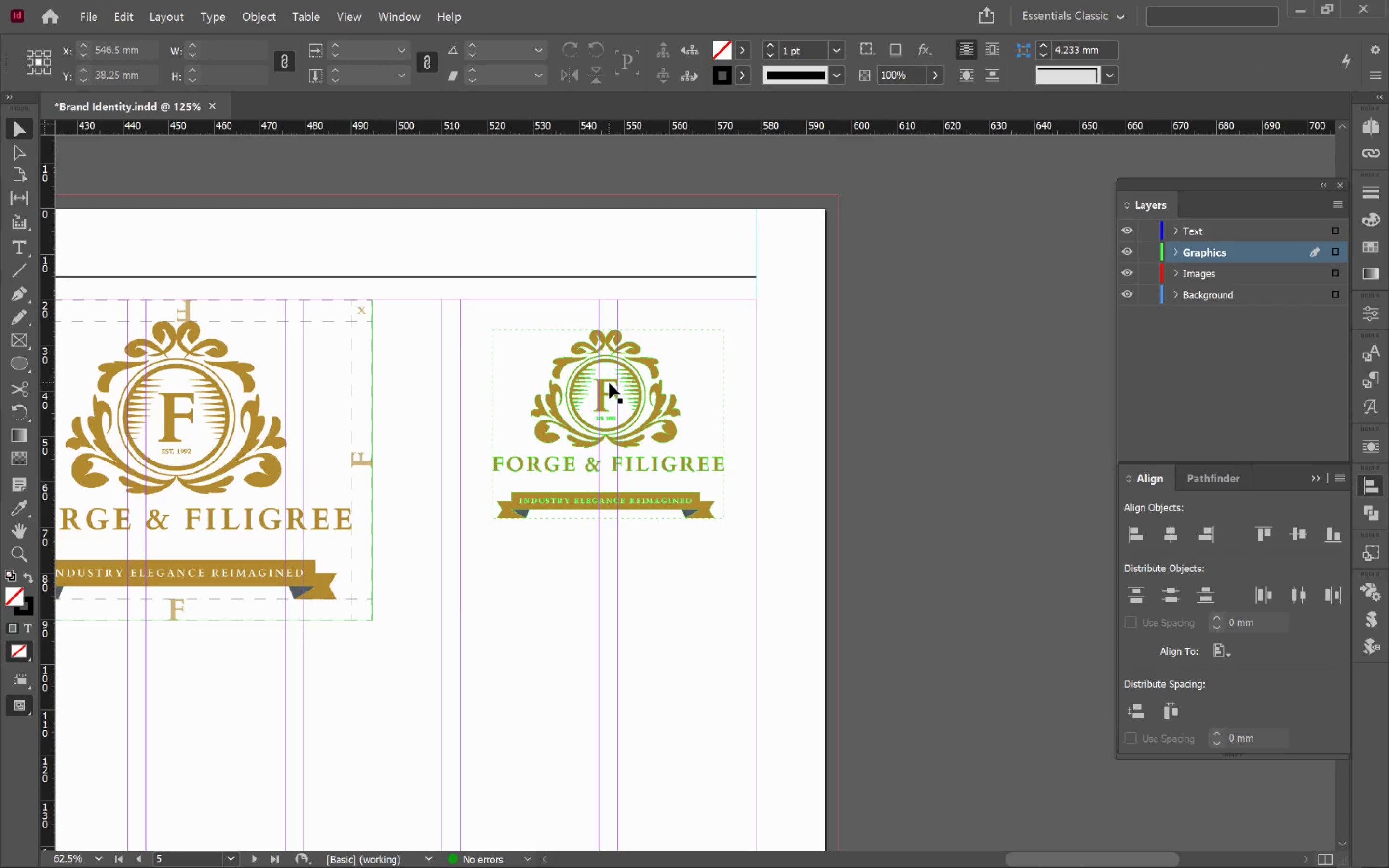 
left_click_drag(start_coordinate=[606, 382], to_coordinate=[609, 353])
 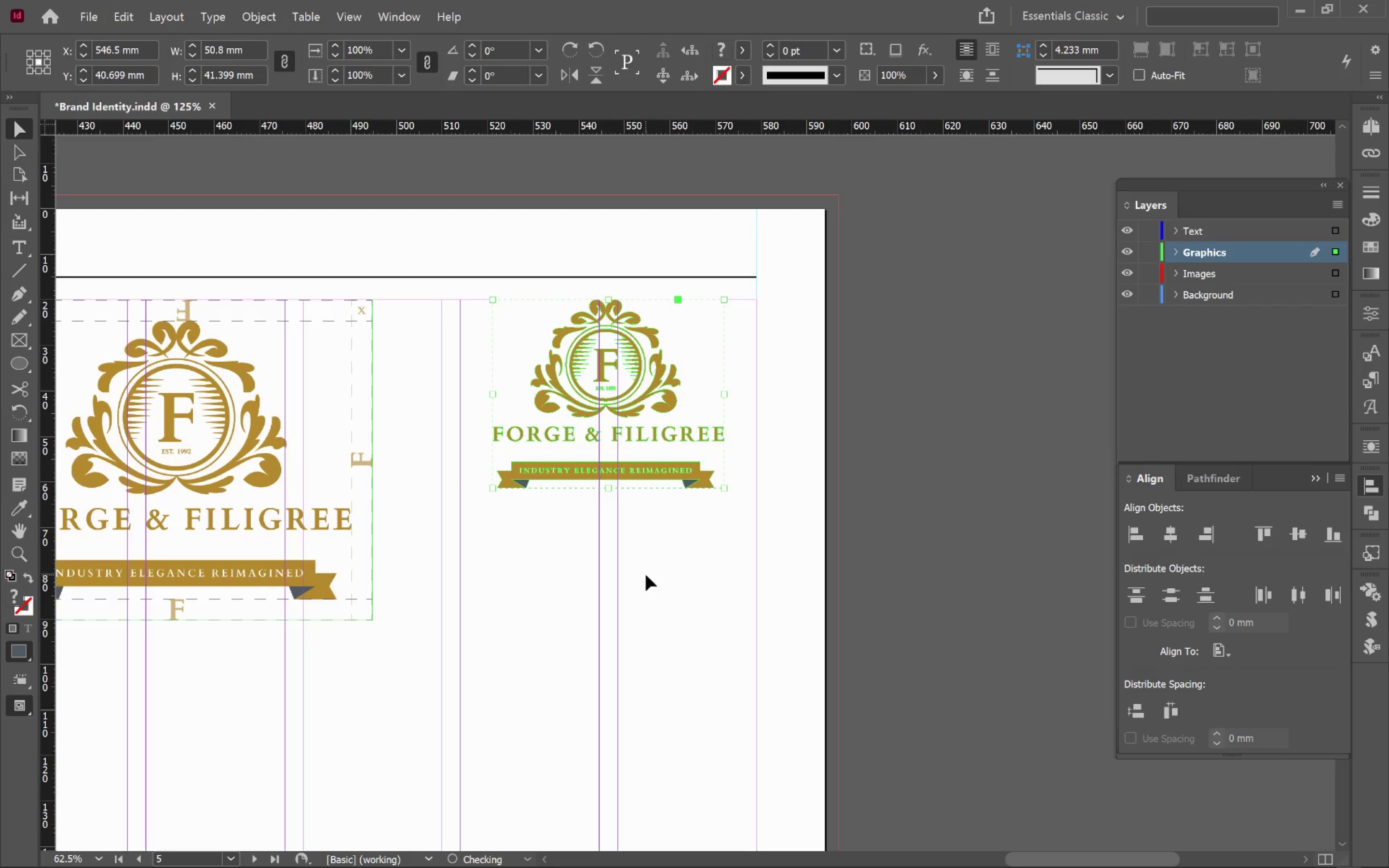 
hold_key(key=ShiftLeft, duration=1.03)
 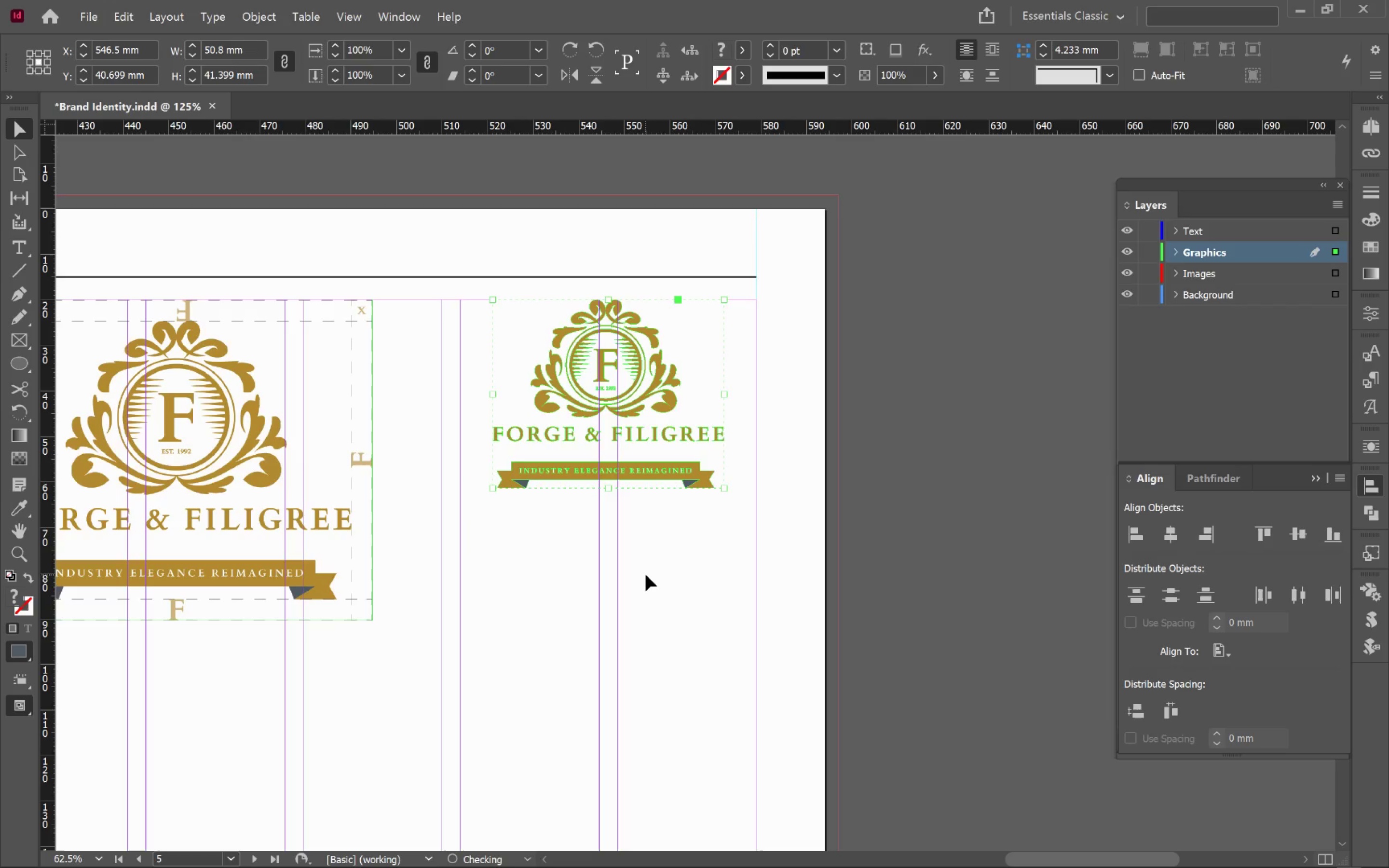 
left_click([646, 575])
 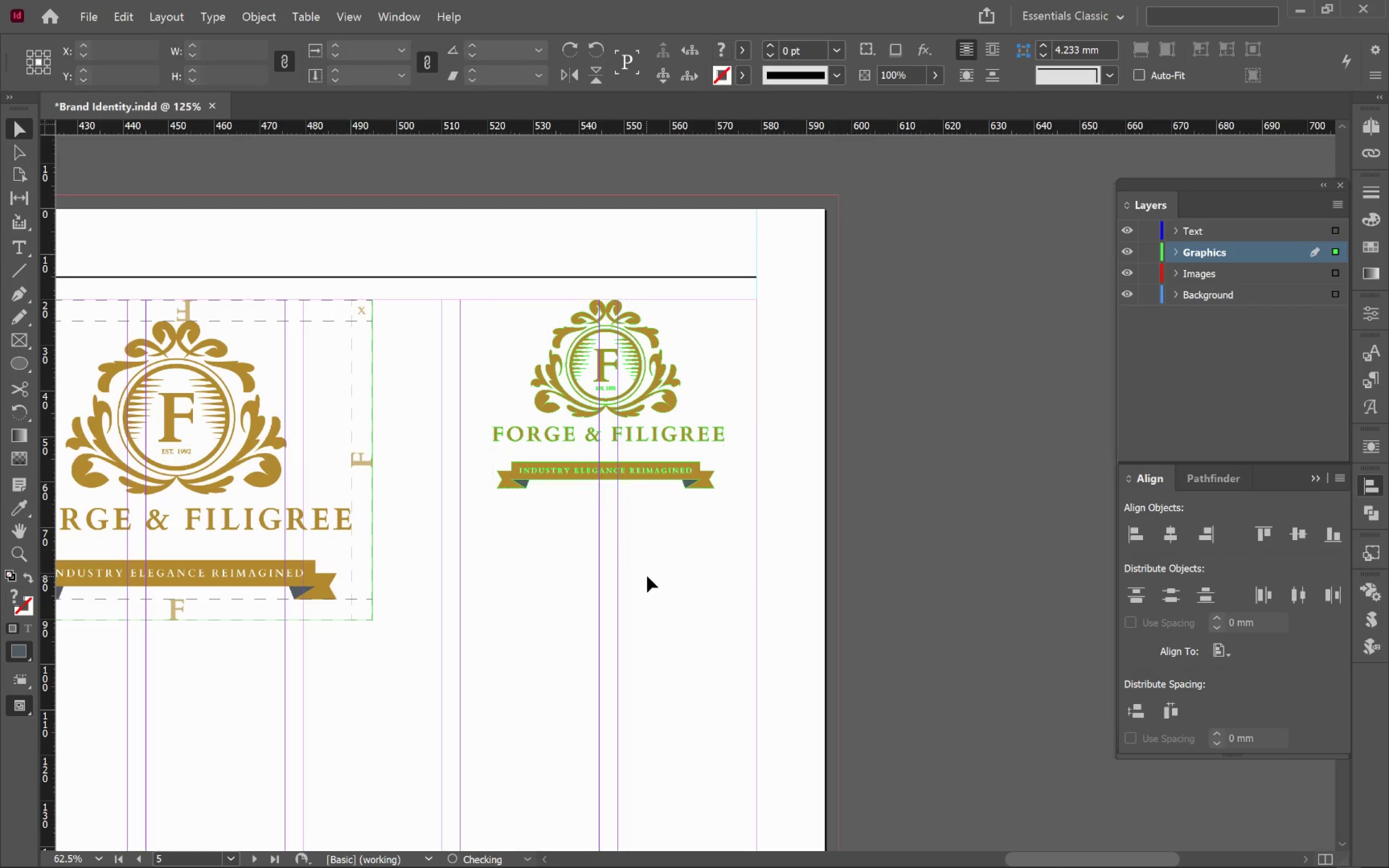 
key(W)
 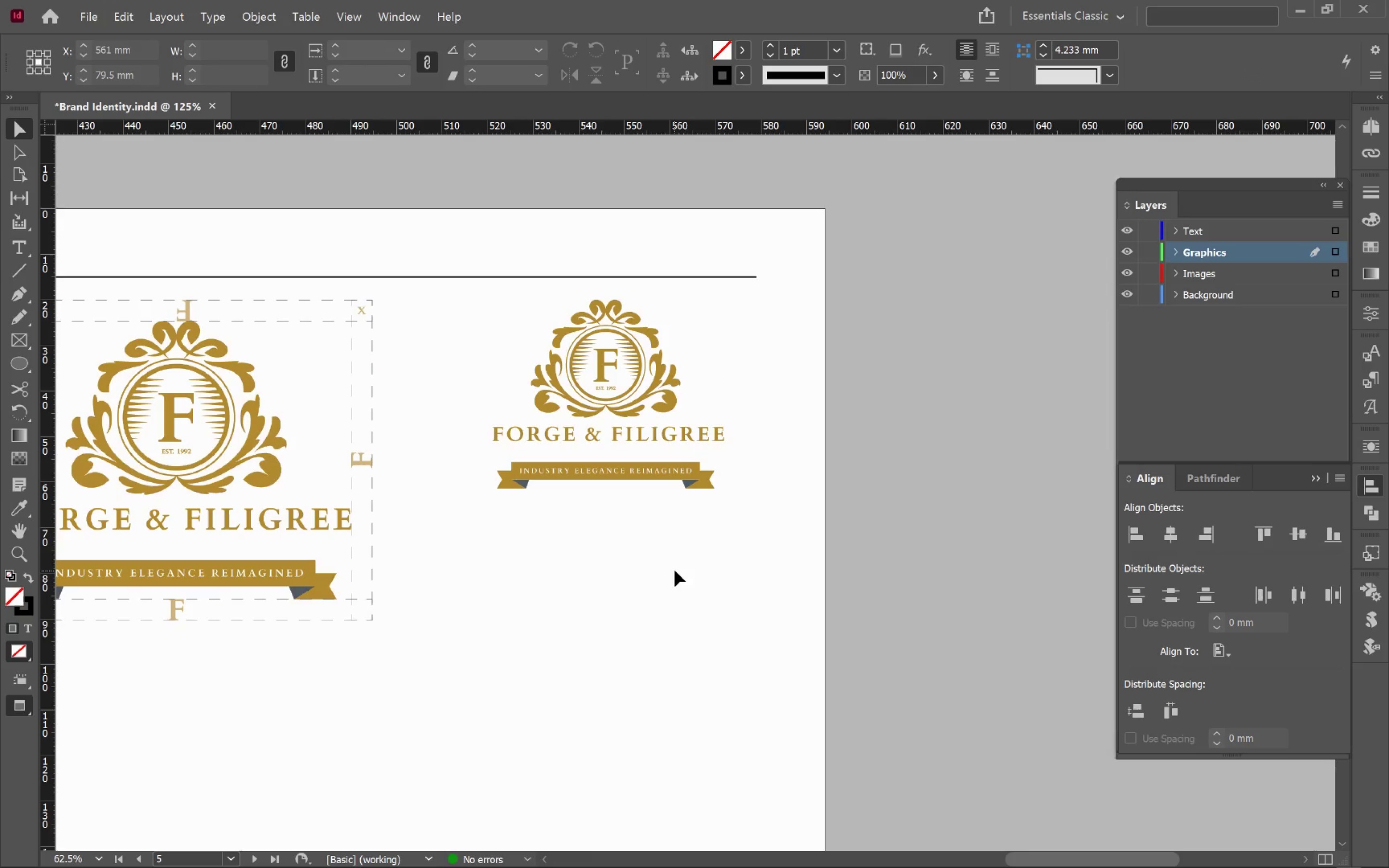 
key(W)
 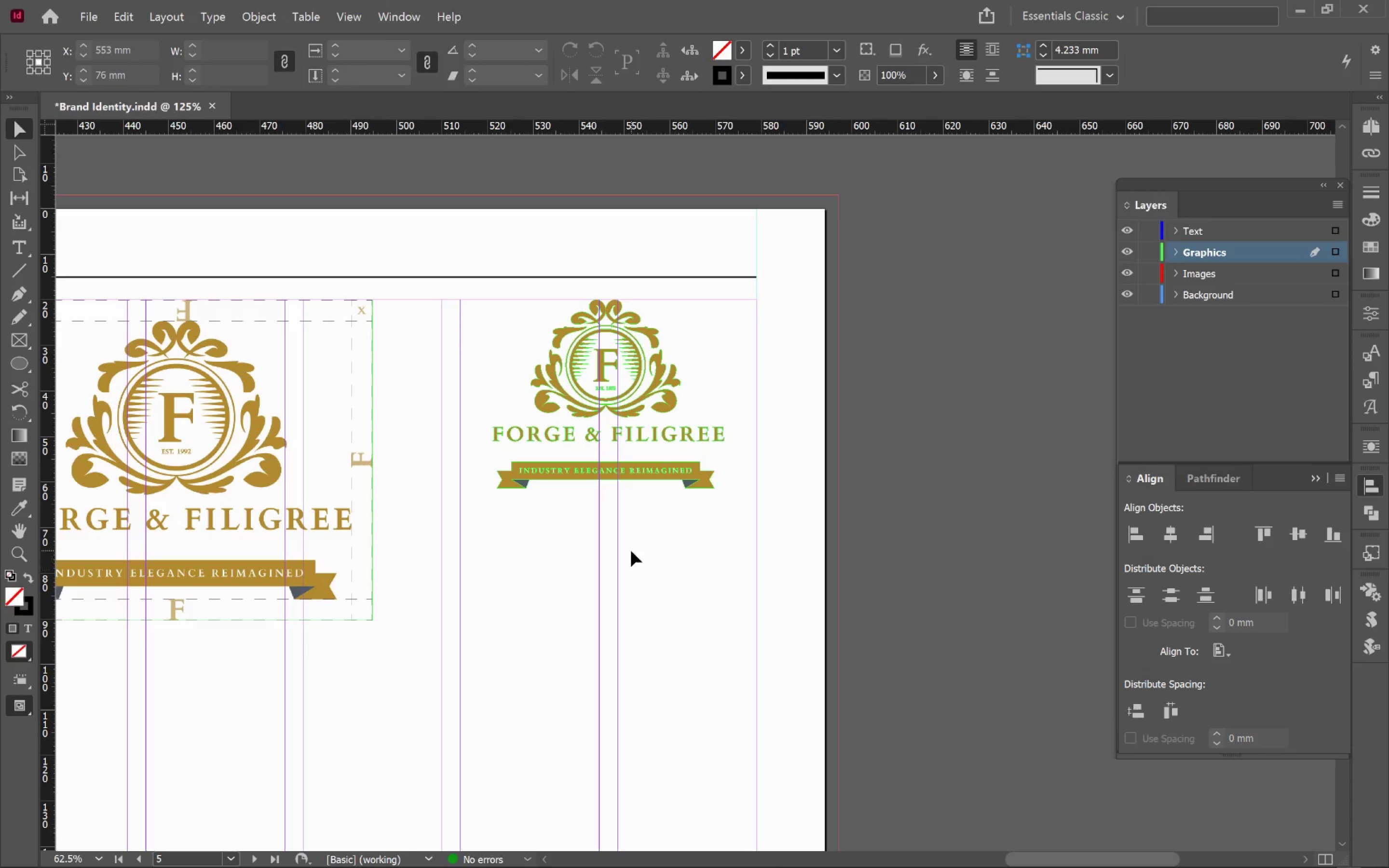 
left_click([631, 551])
 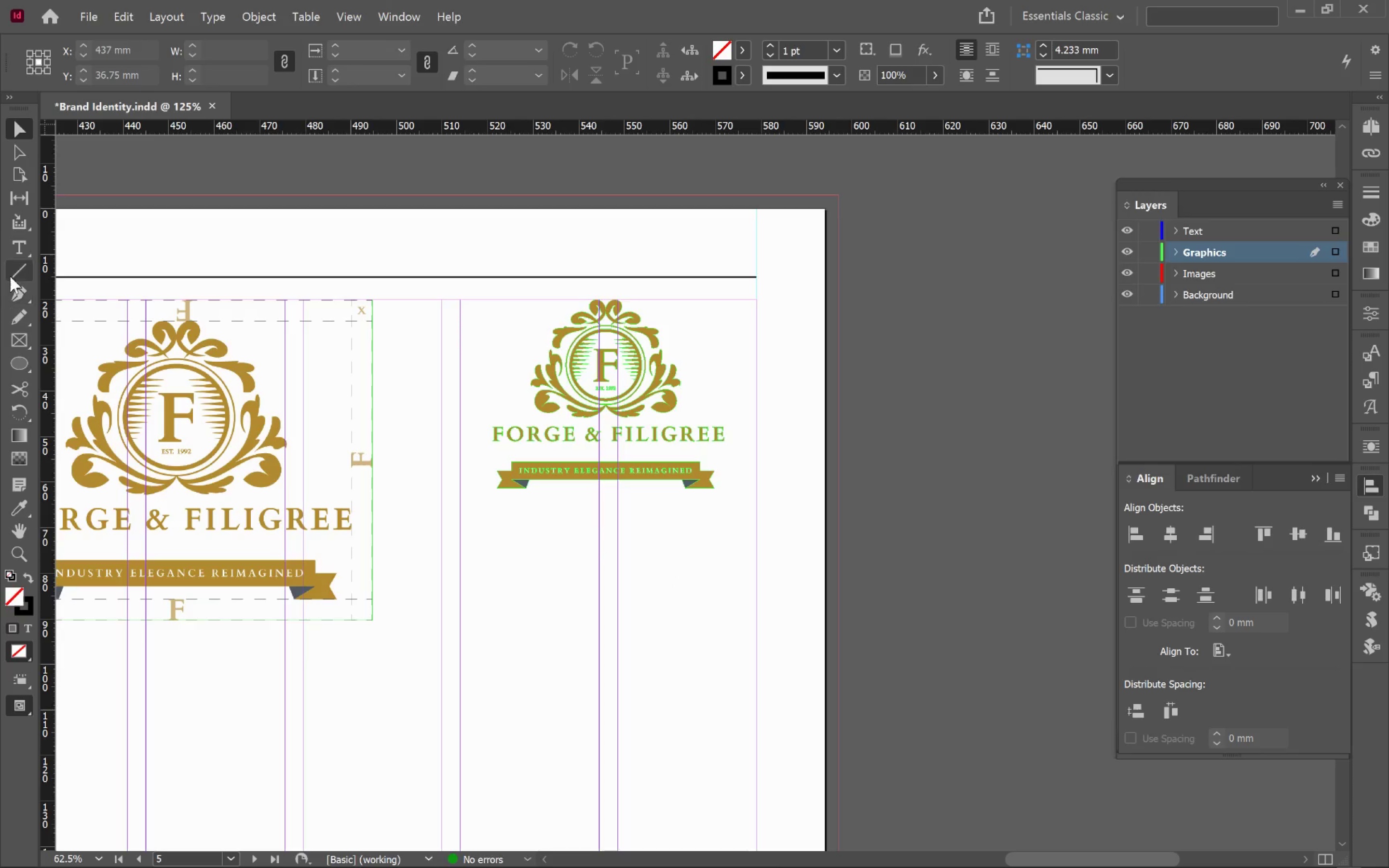 
left_click([15, 275])
 